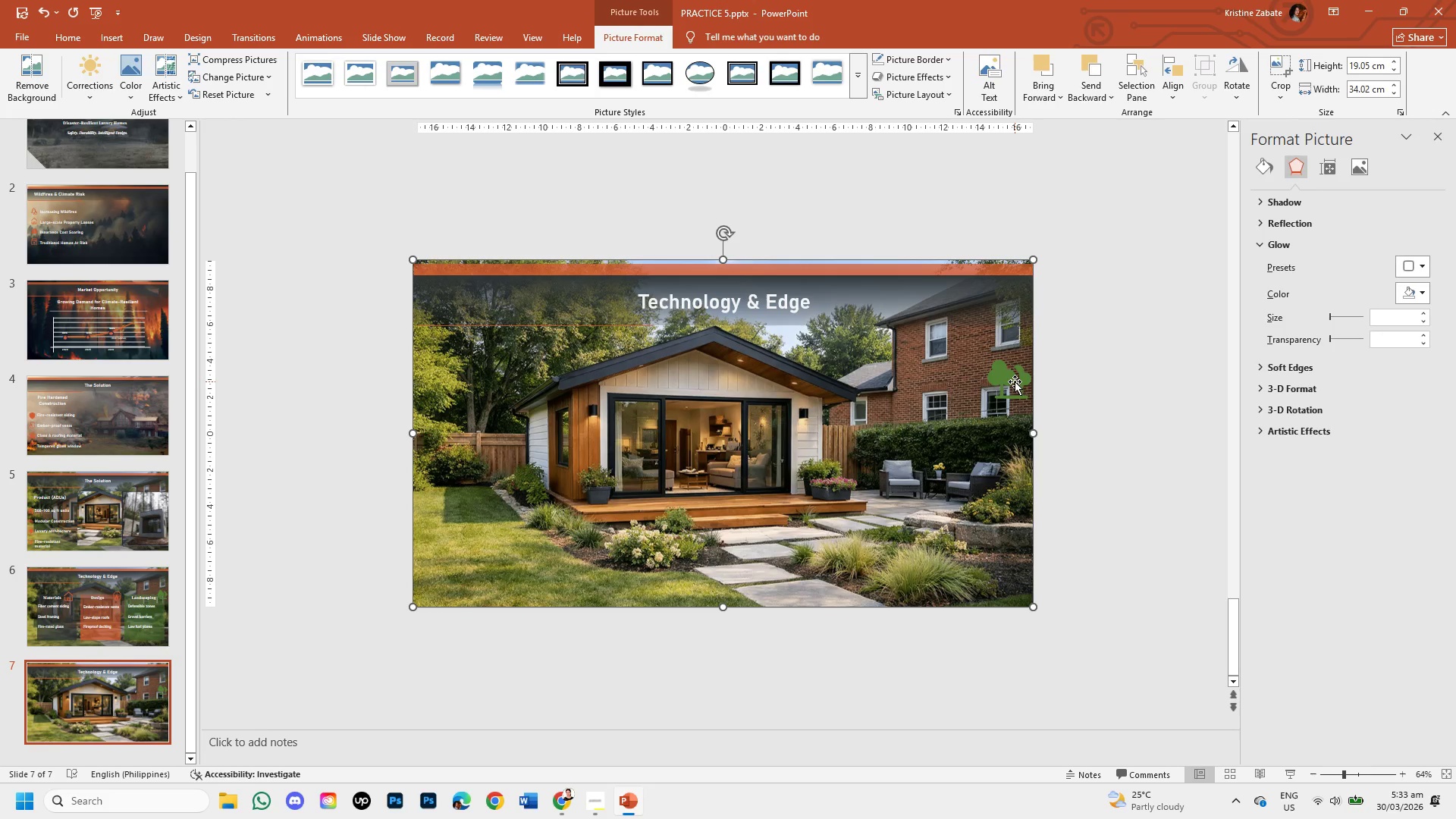 
triple_click([1015, 381])
 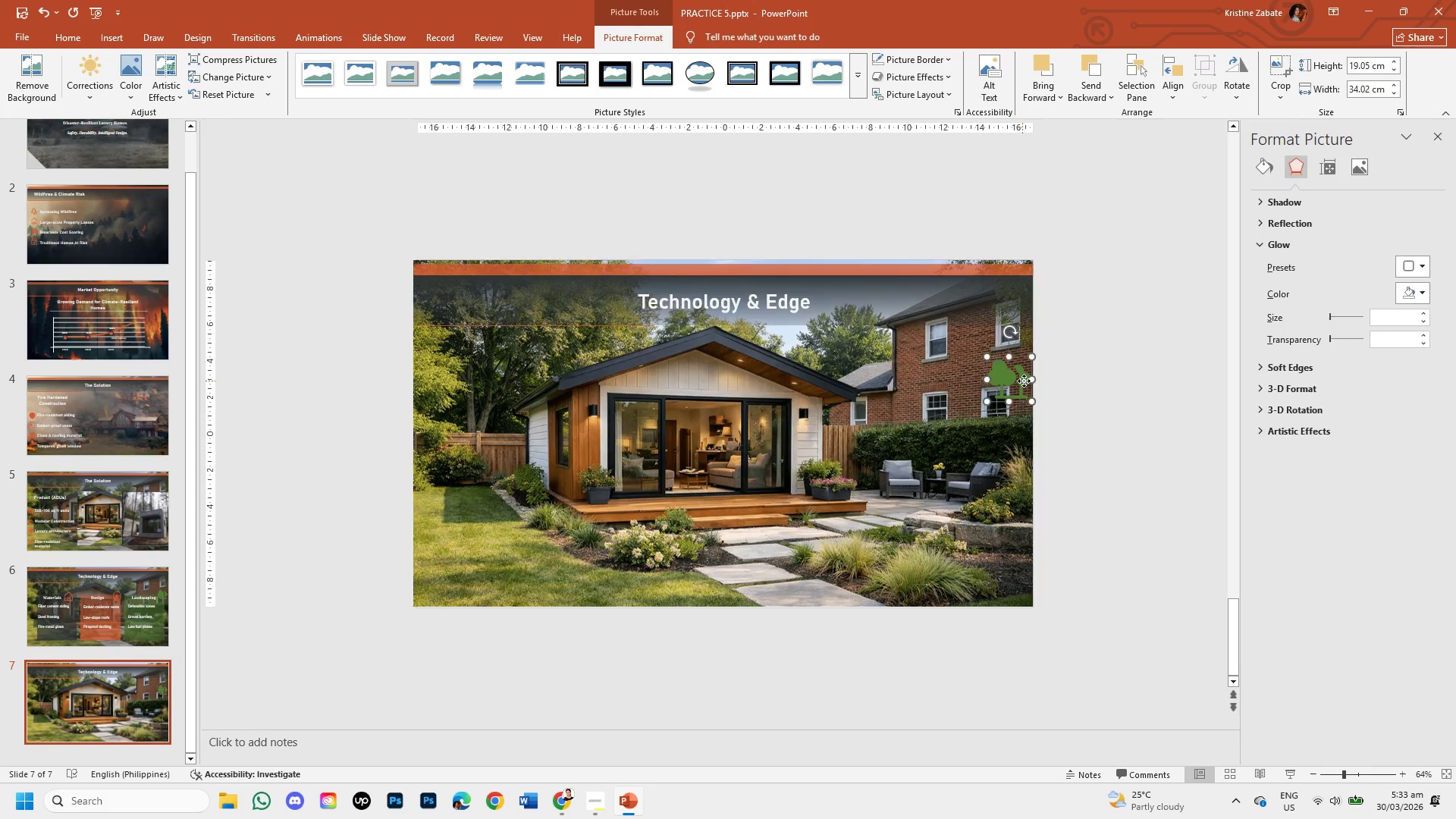 
double_click([1025, 381])
 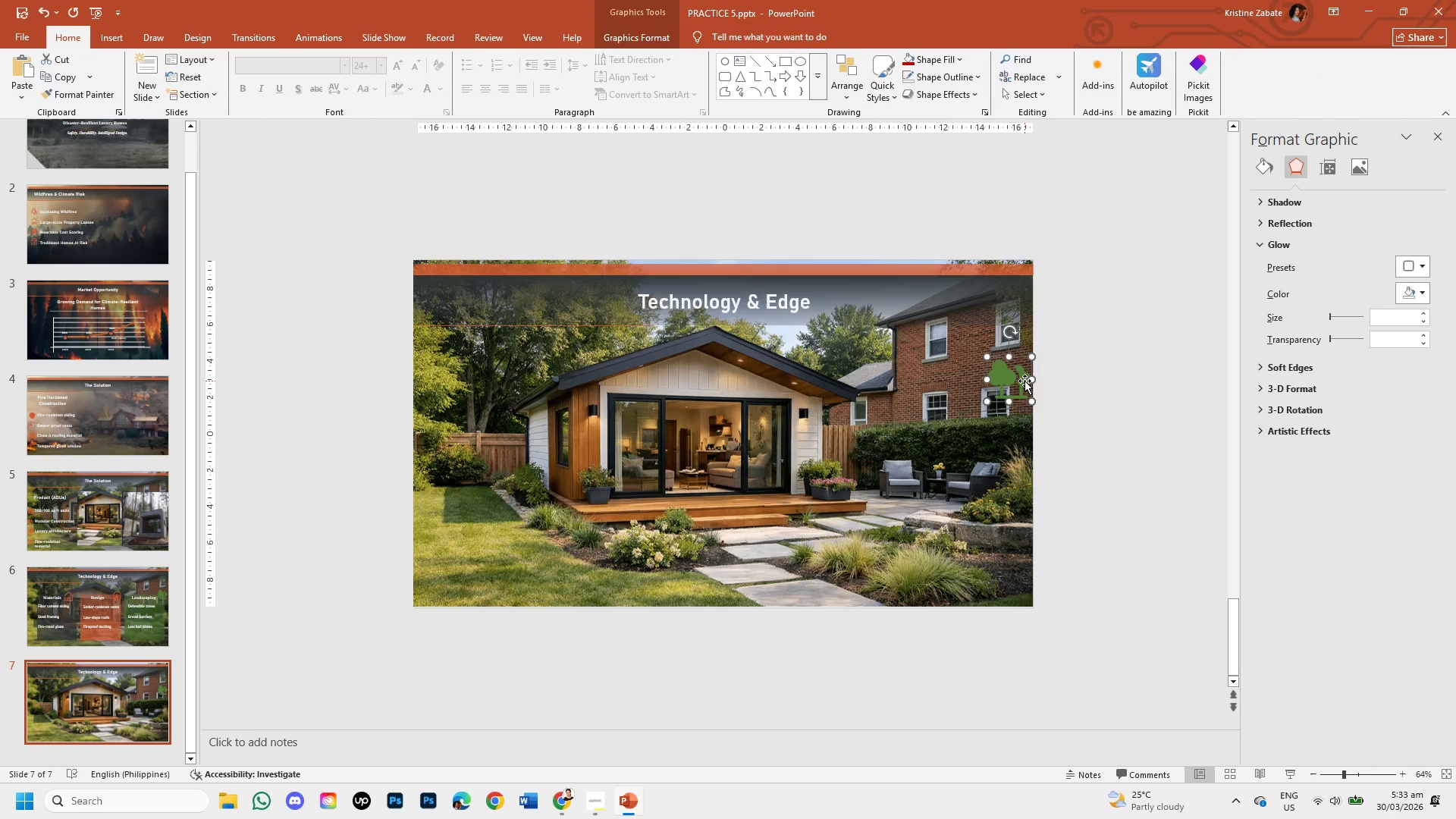 
key(Backspace)
 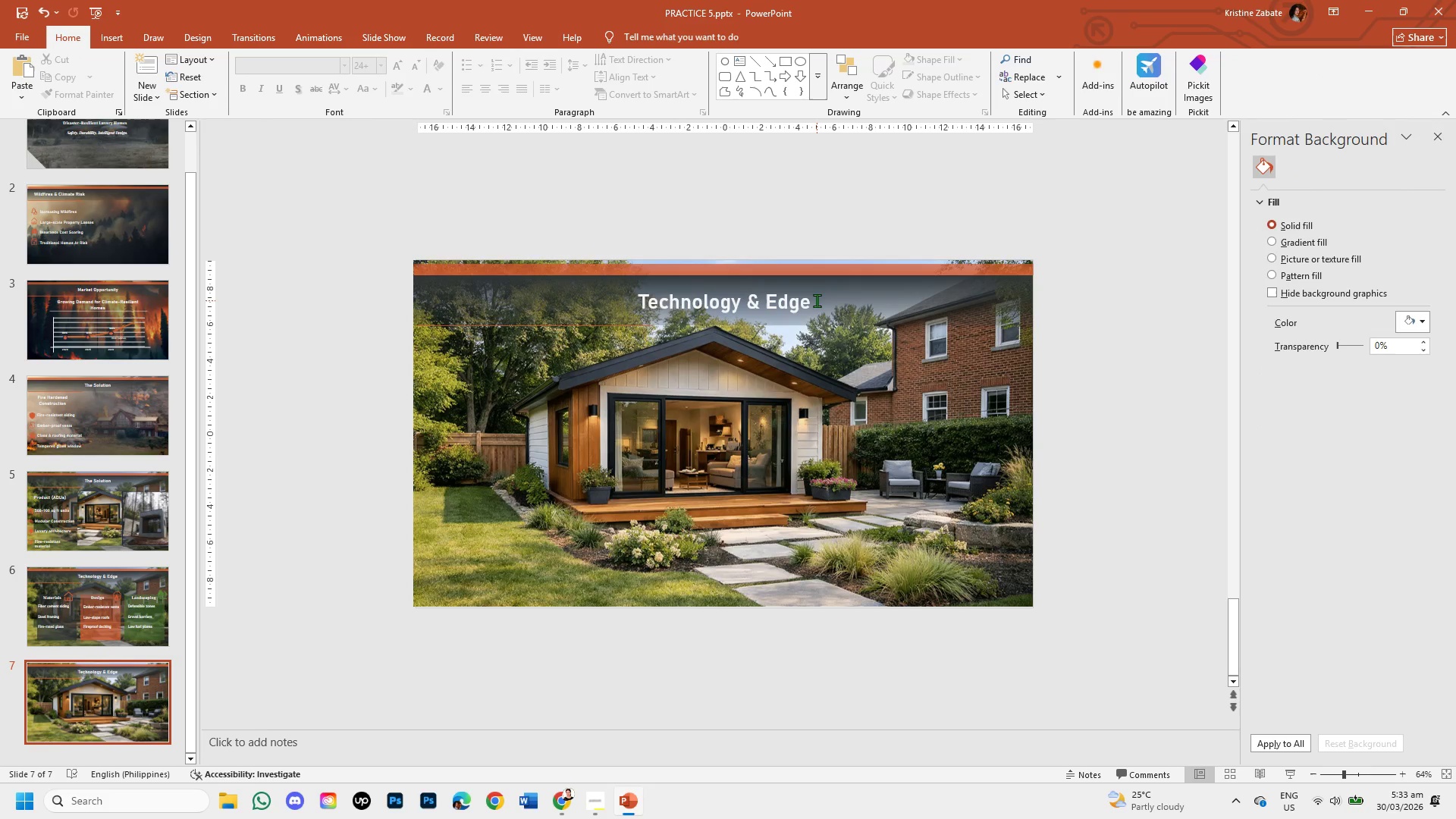 
left_click([816, 300])
 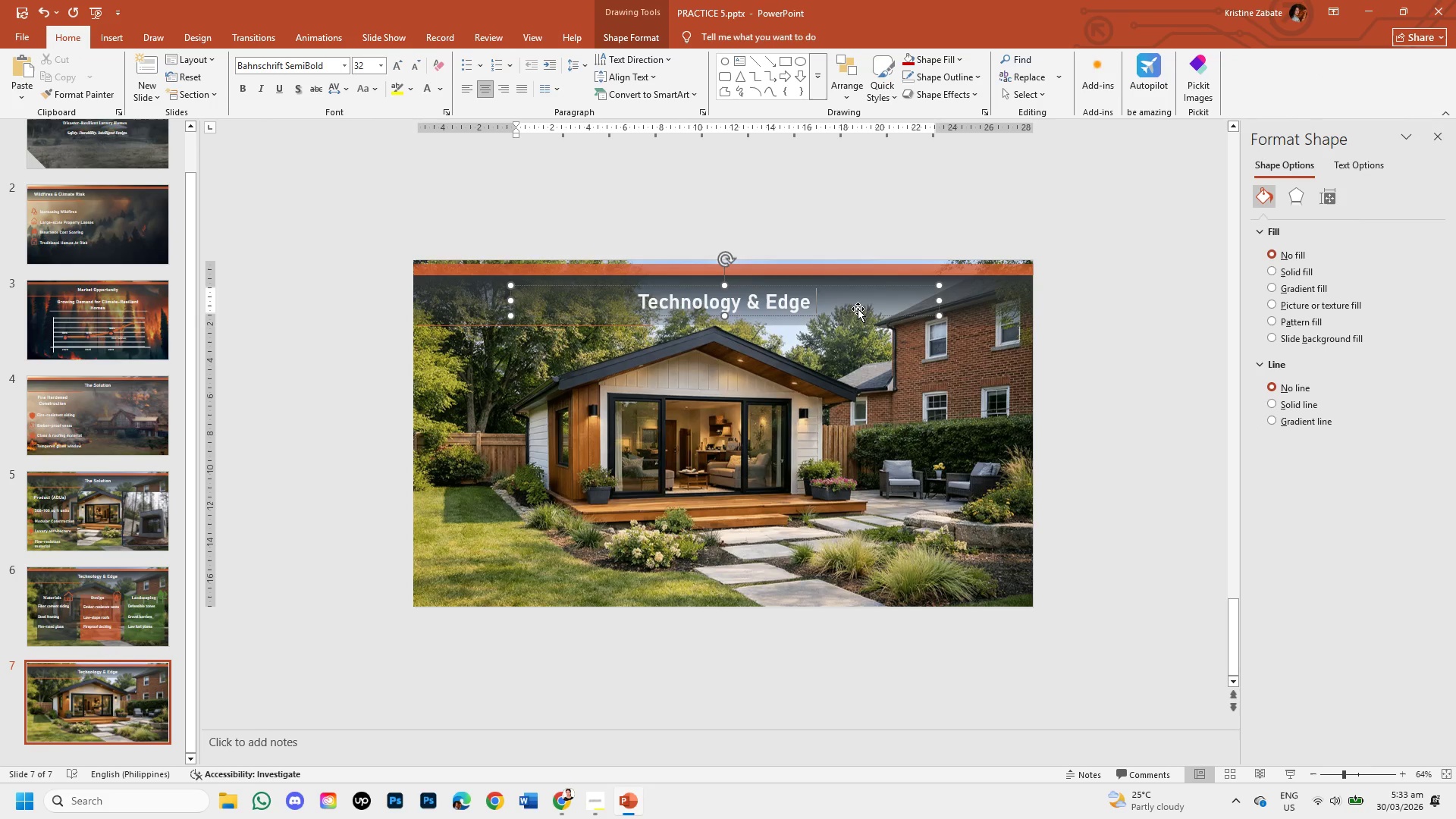 
hold_key(key=Backspace, duration=0.69)
 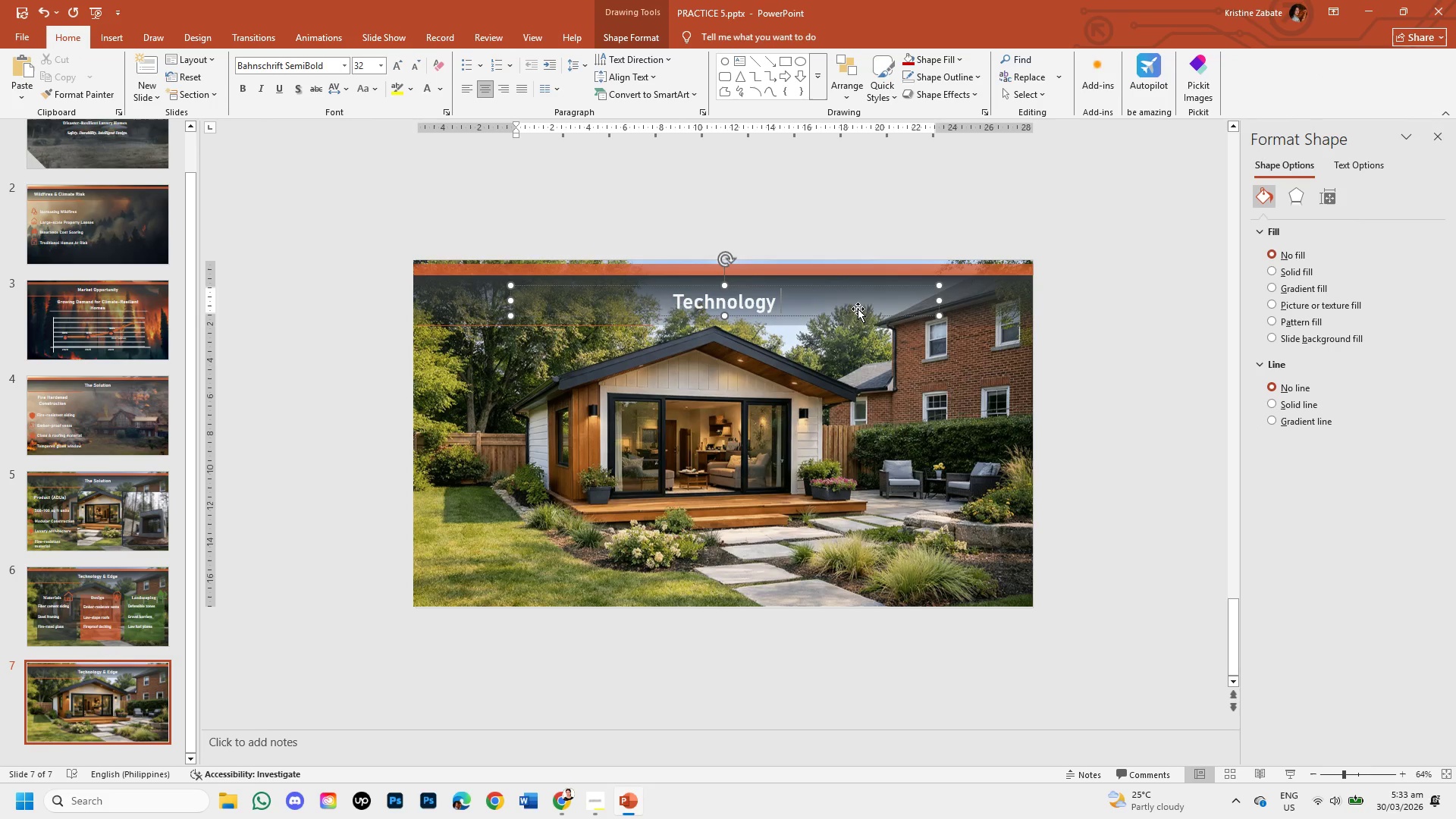 
key(Backspace)
 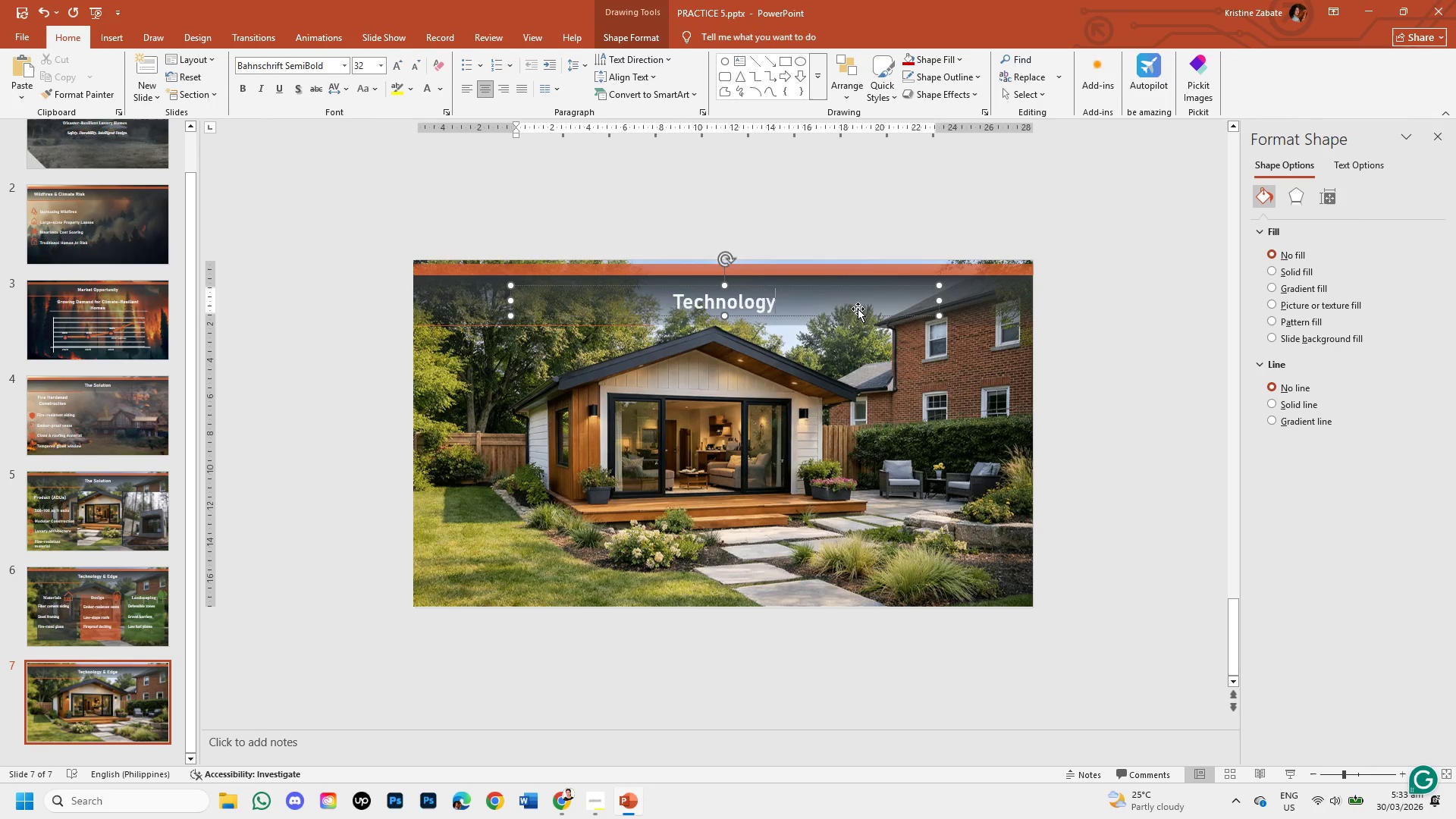 
key(Backspace)
 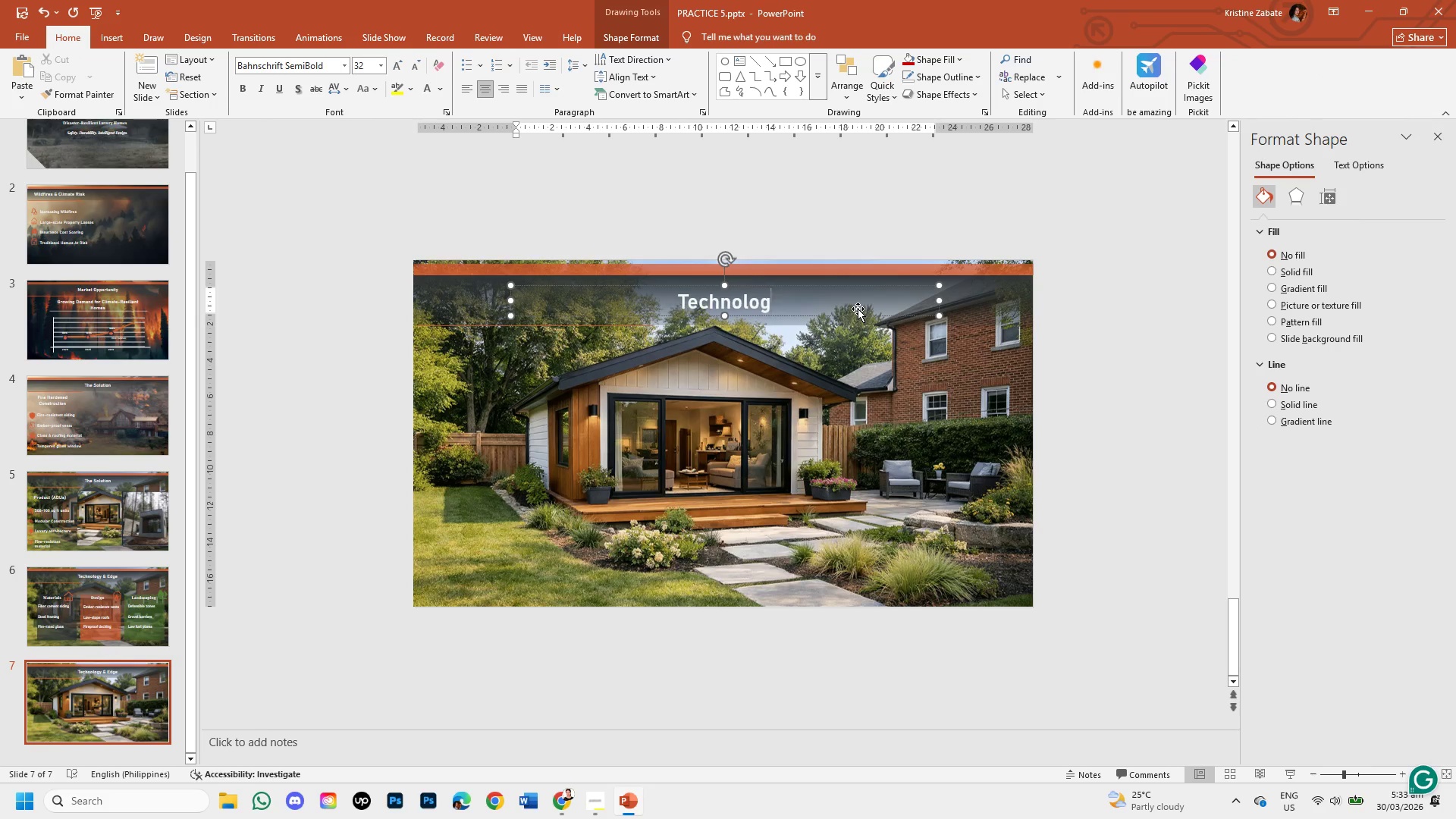 
key(Backspace)
 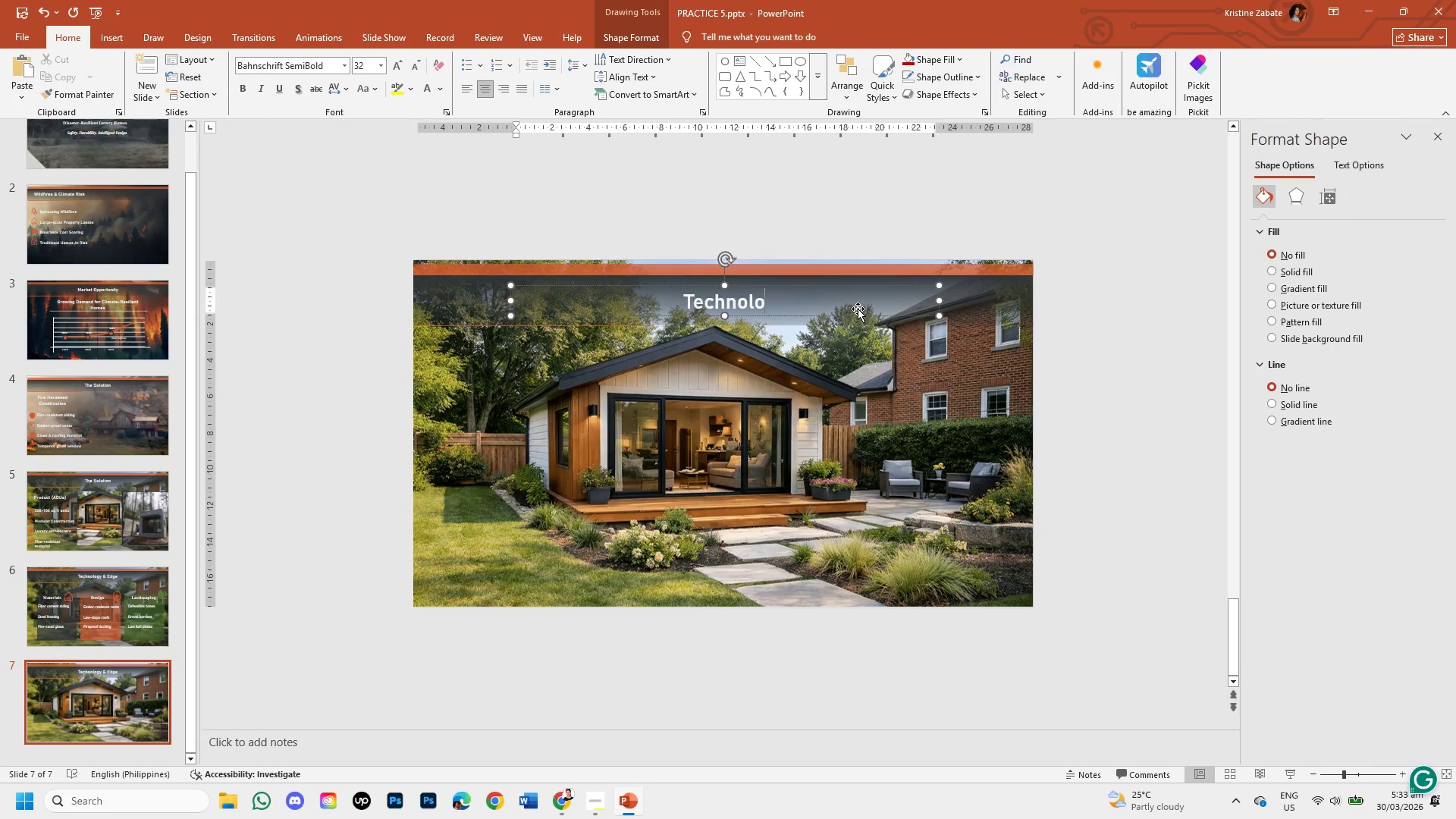 
key(Backspace)
 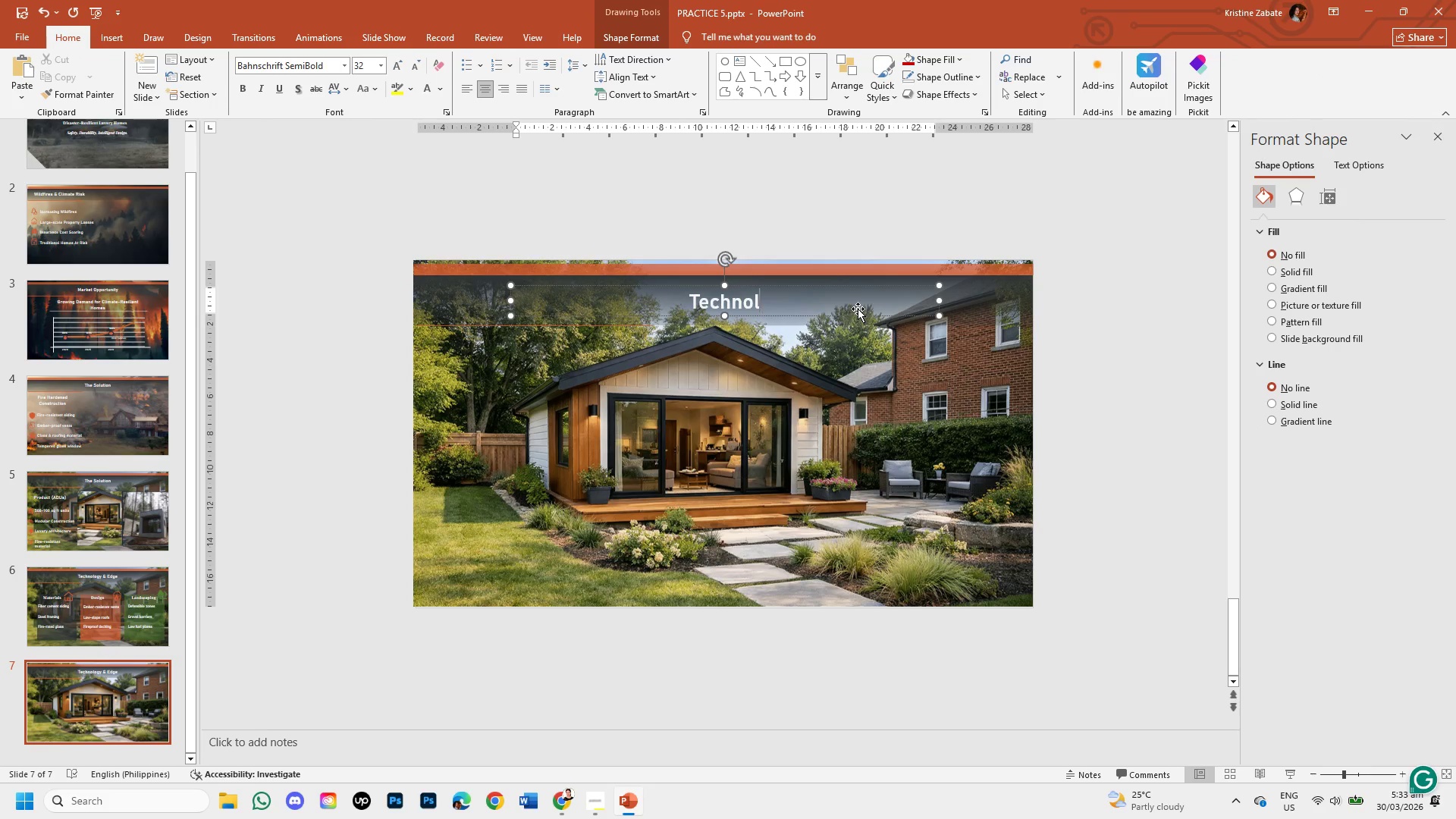 
key(Backspace)
 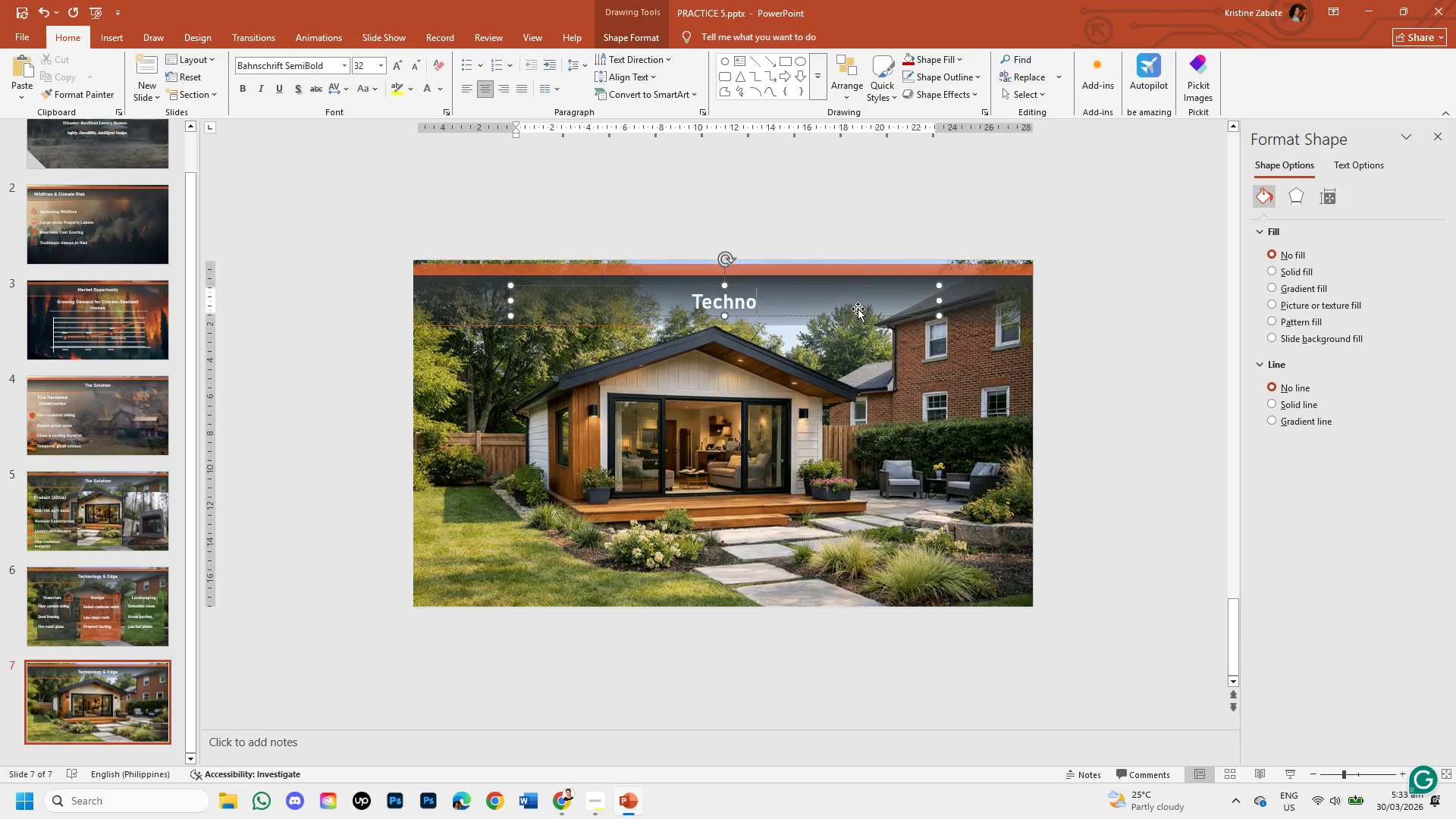 
key(Backspace)
 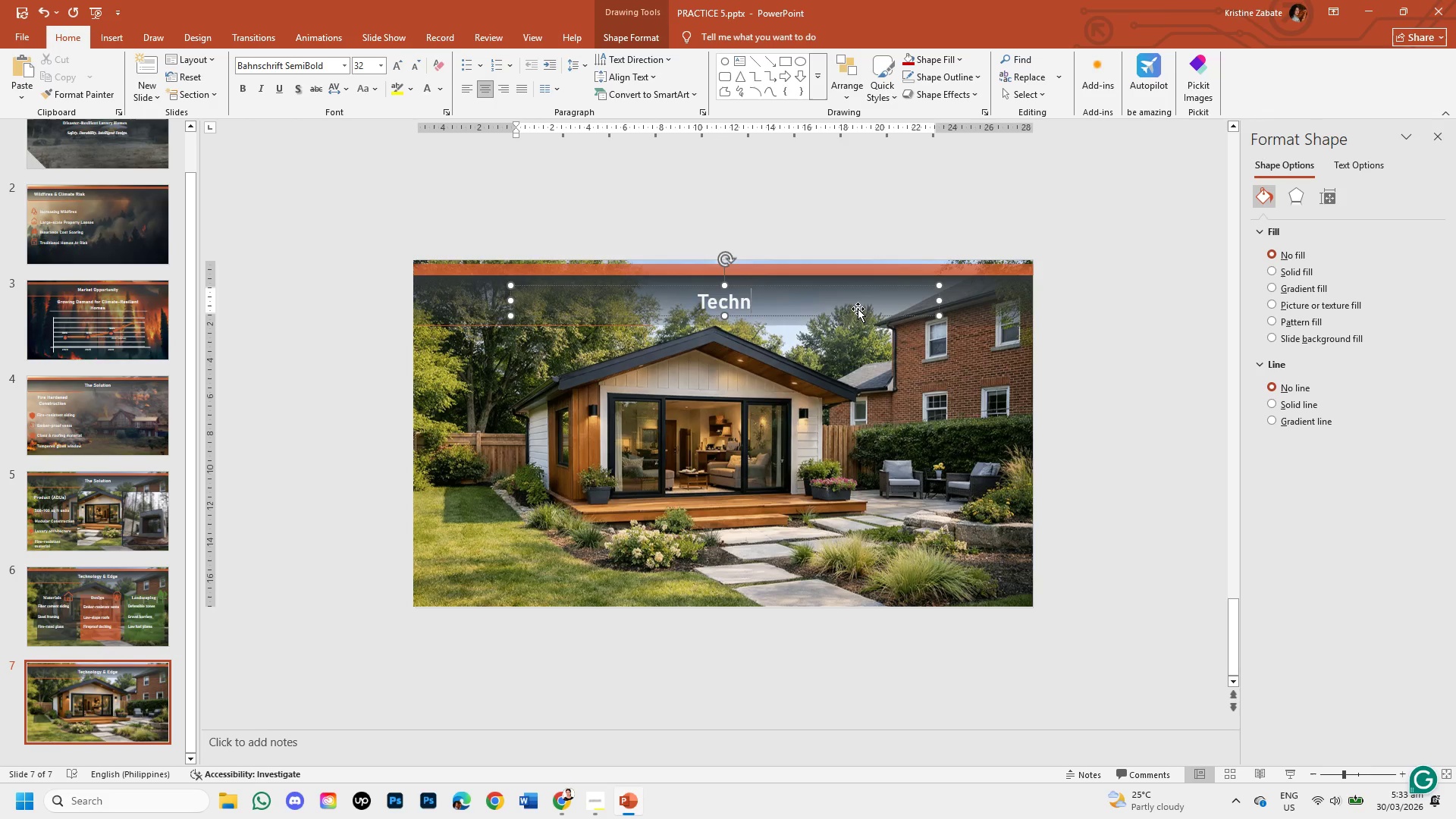 
key(Backspace)
 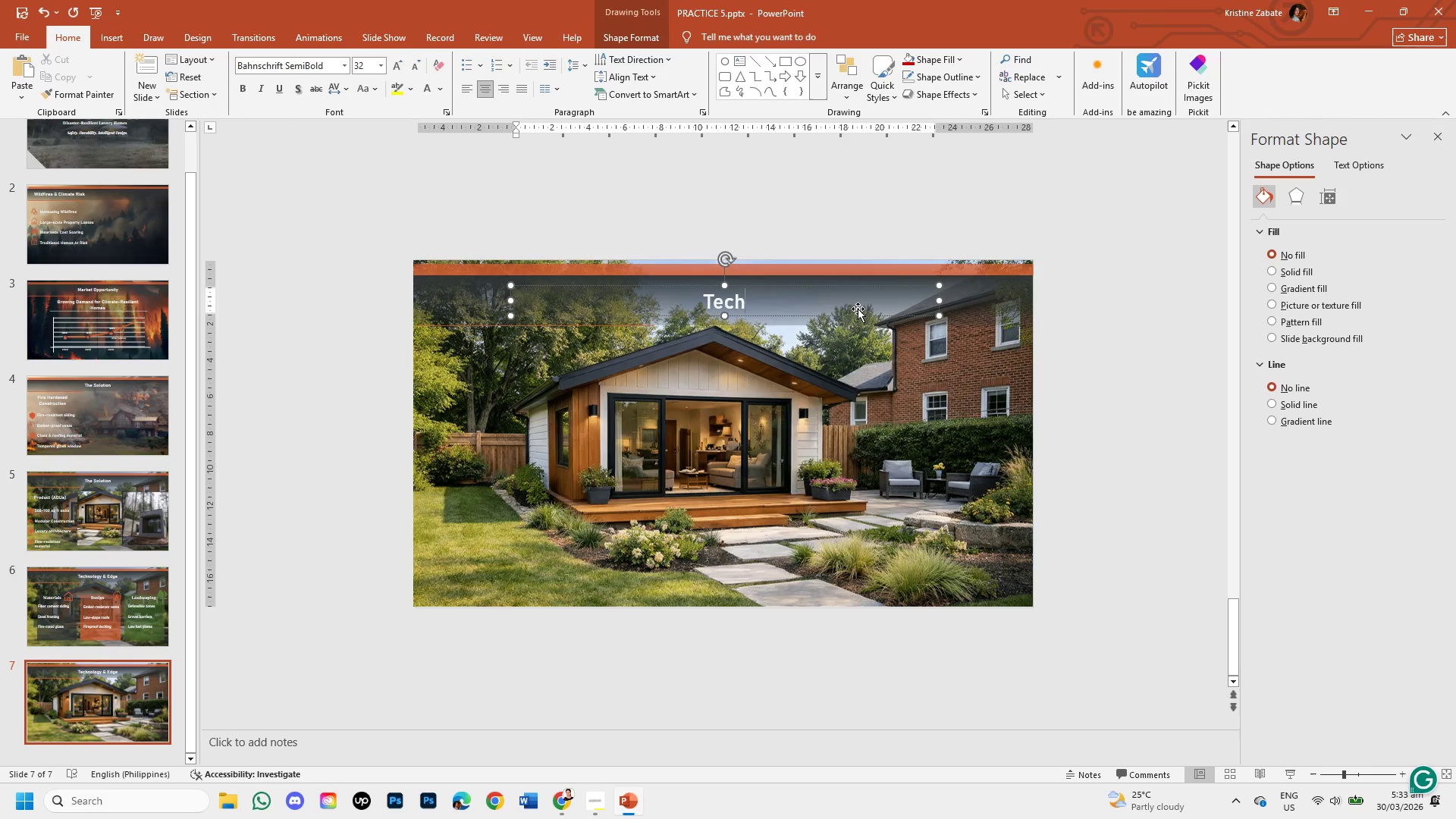 
key(Backspace)
 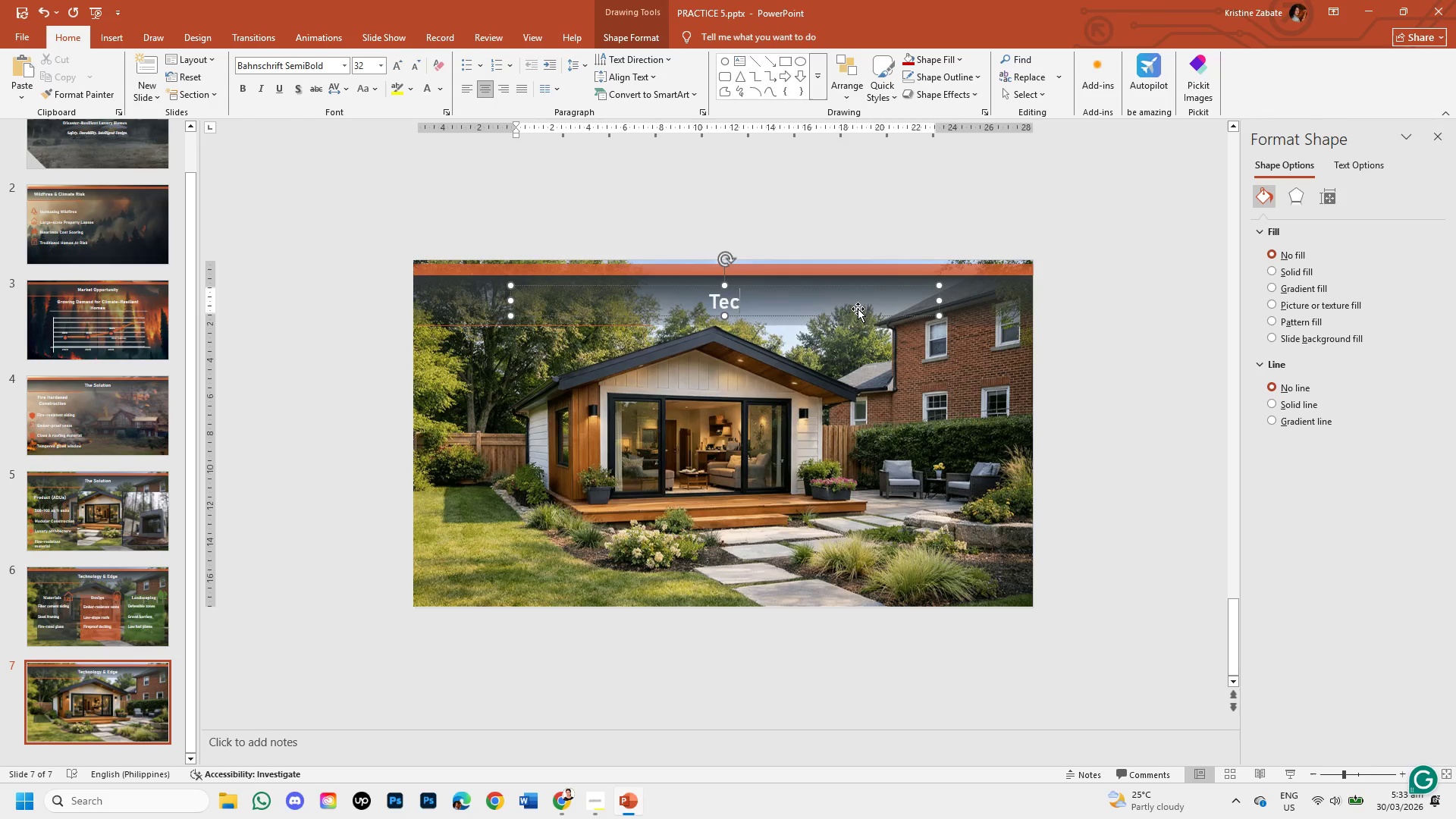 
key(Backspace)
 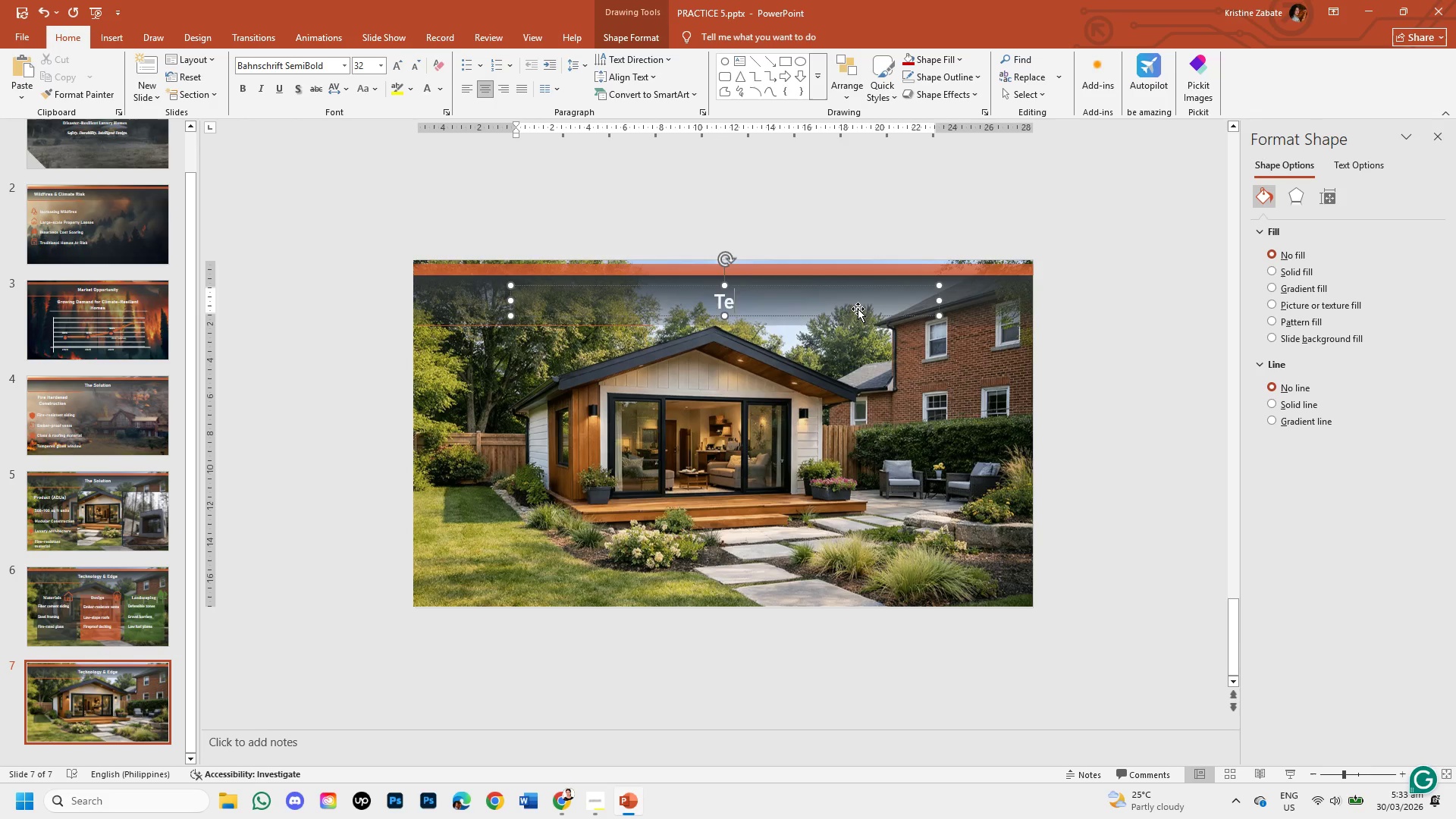 
key(Backspace)
 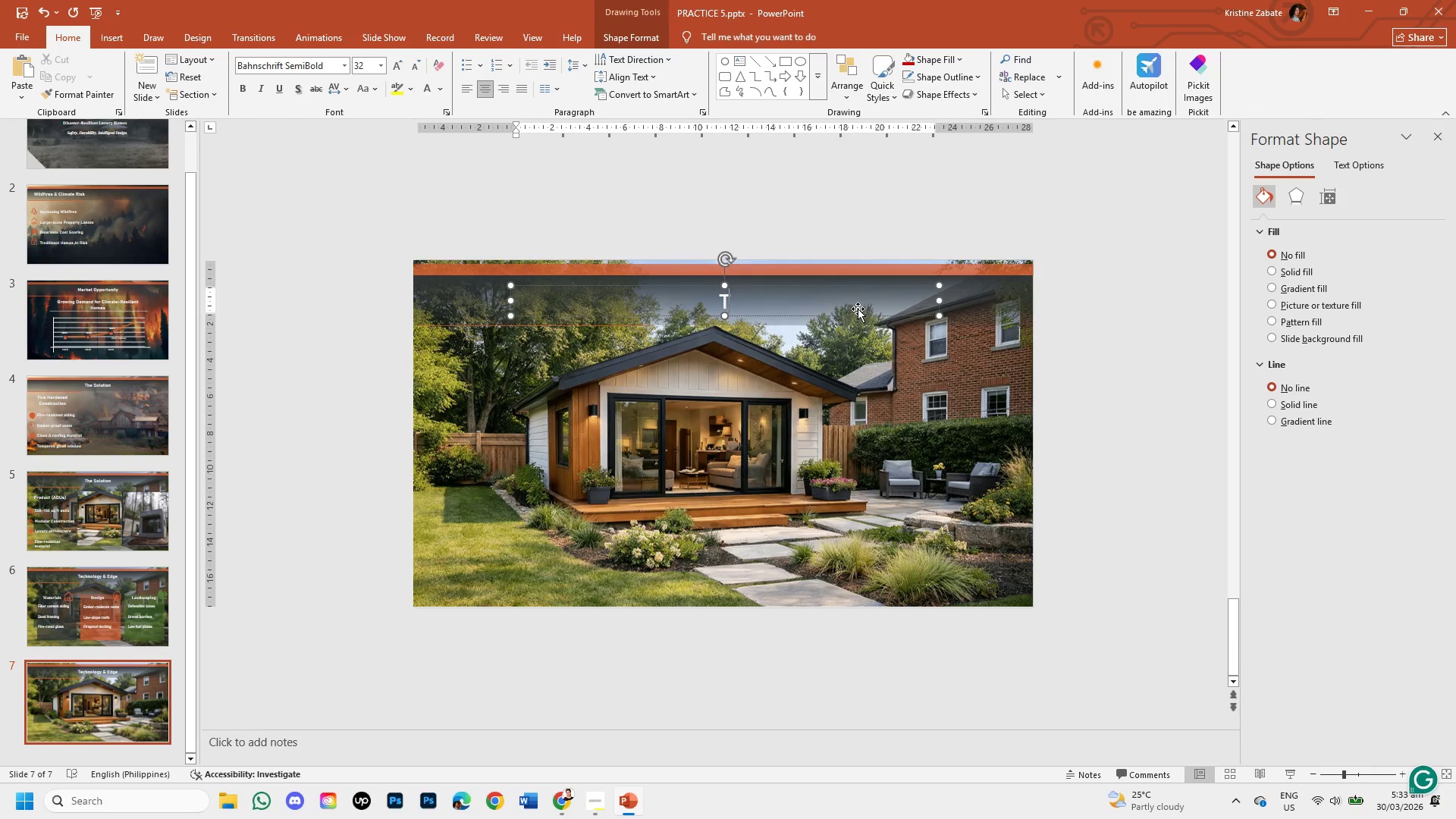 
key(Backspace)
 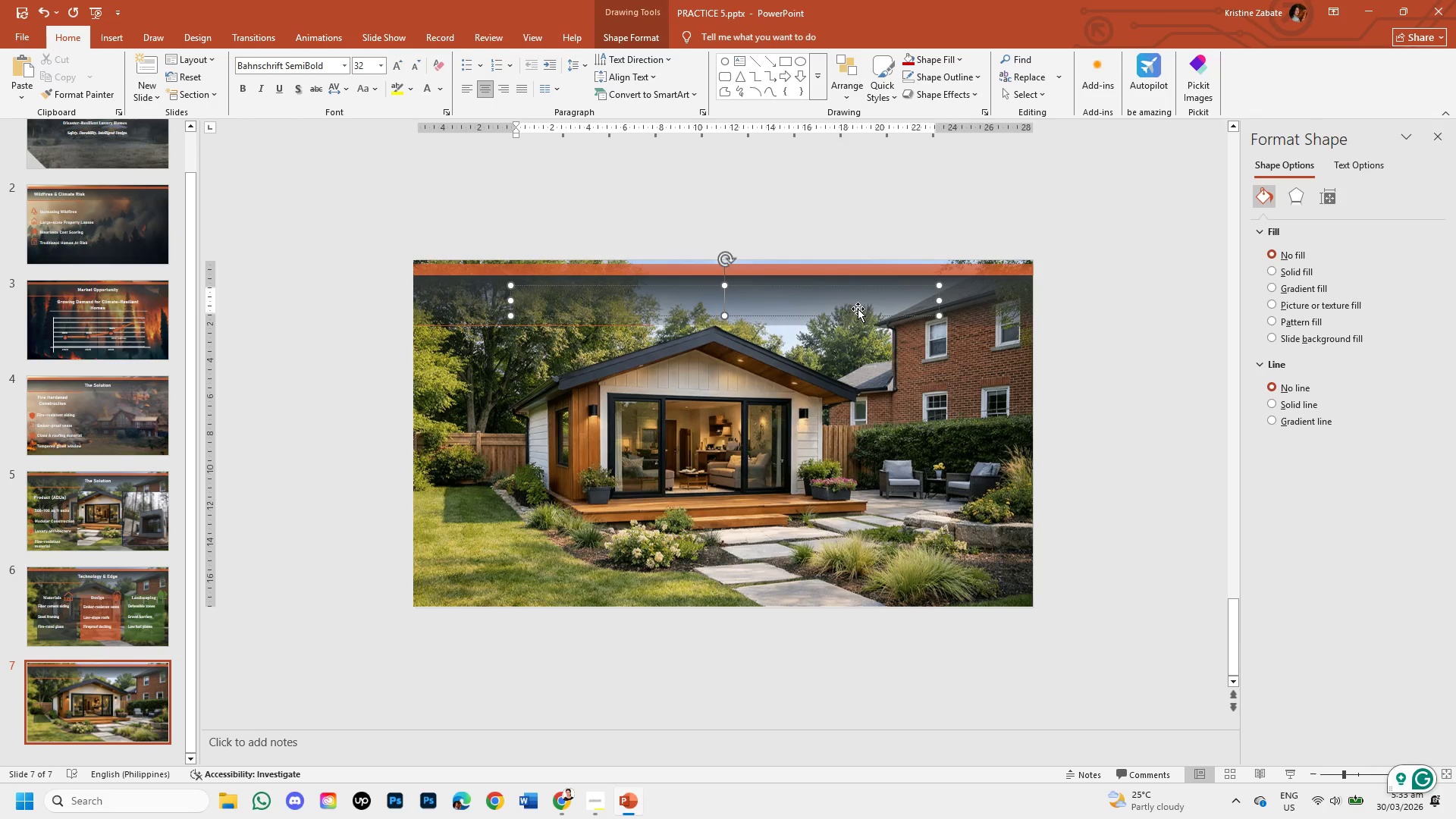 
type(Pilot Project )
 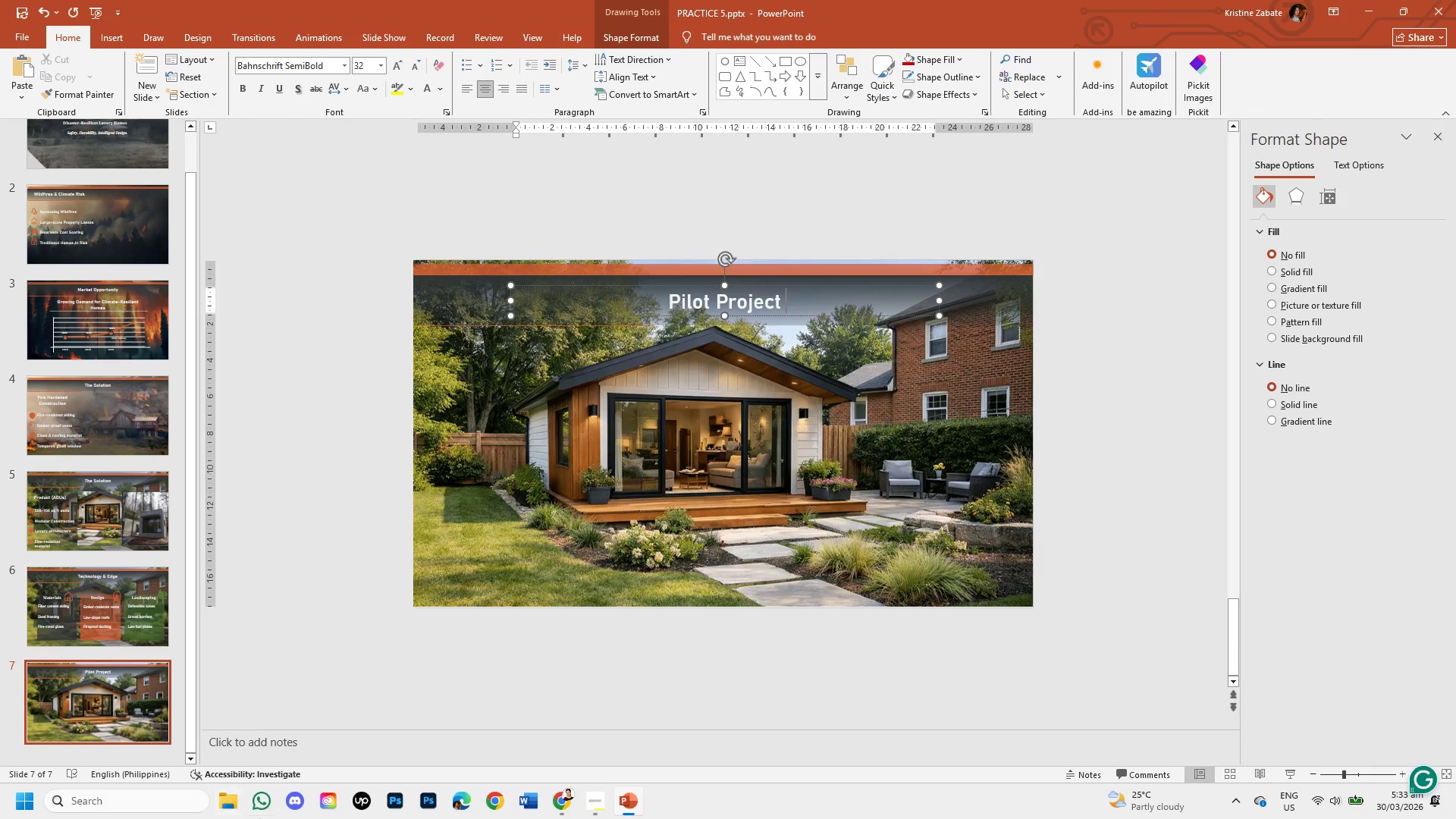 
left_click([529, 495])
 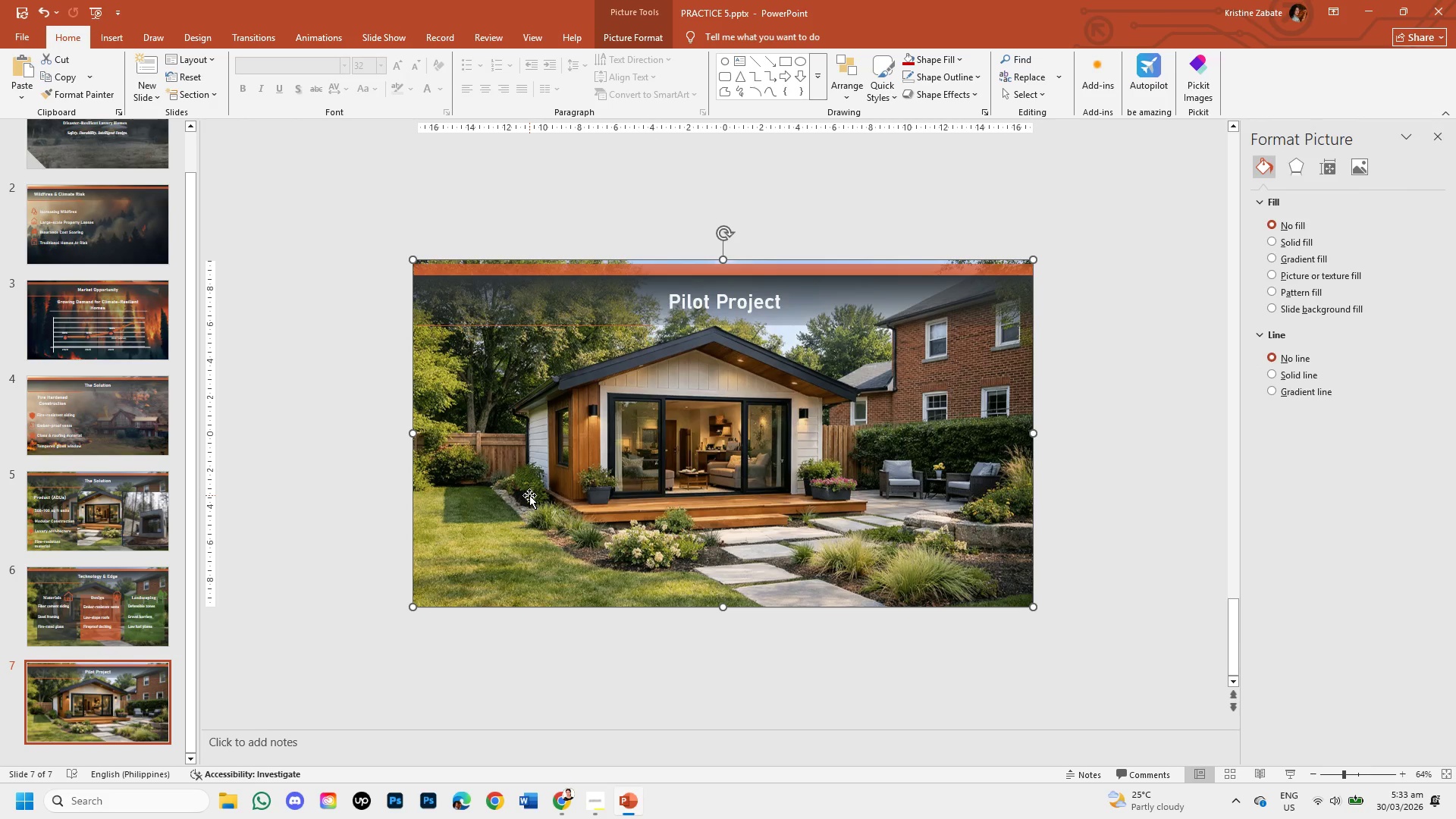 
key(Backspace)
 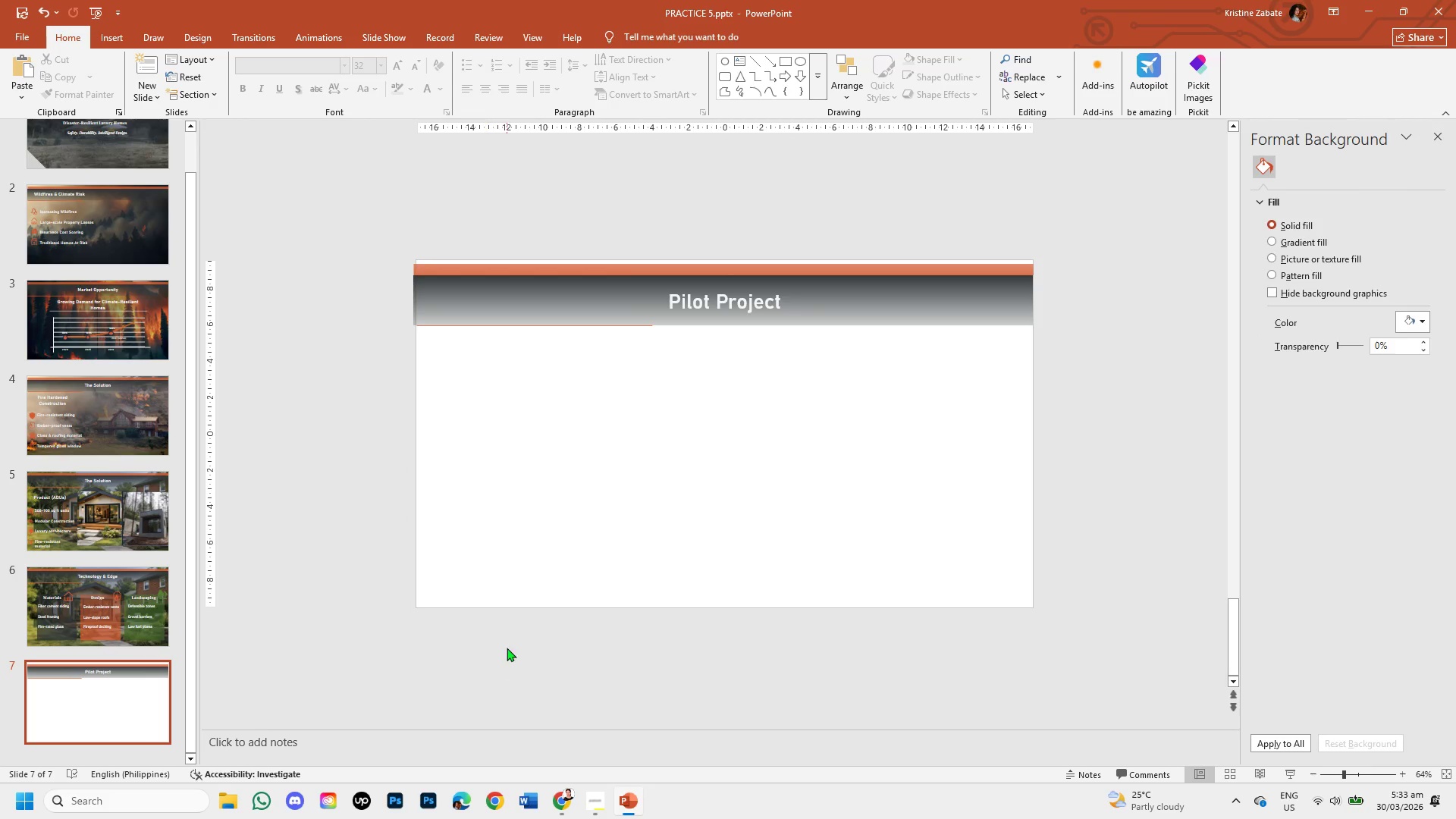 
key(Control+V)
 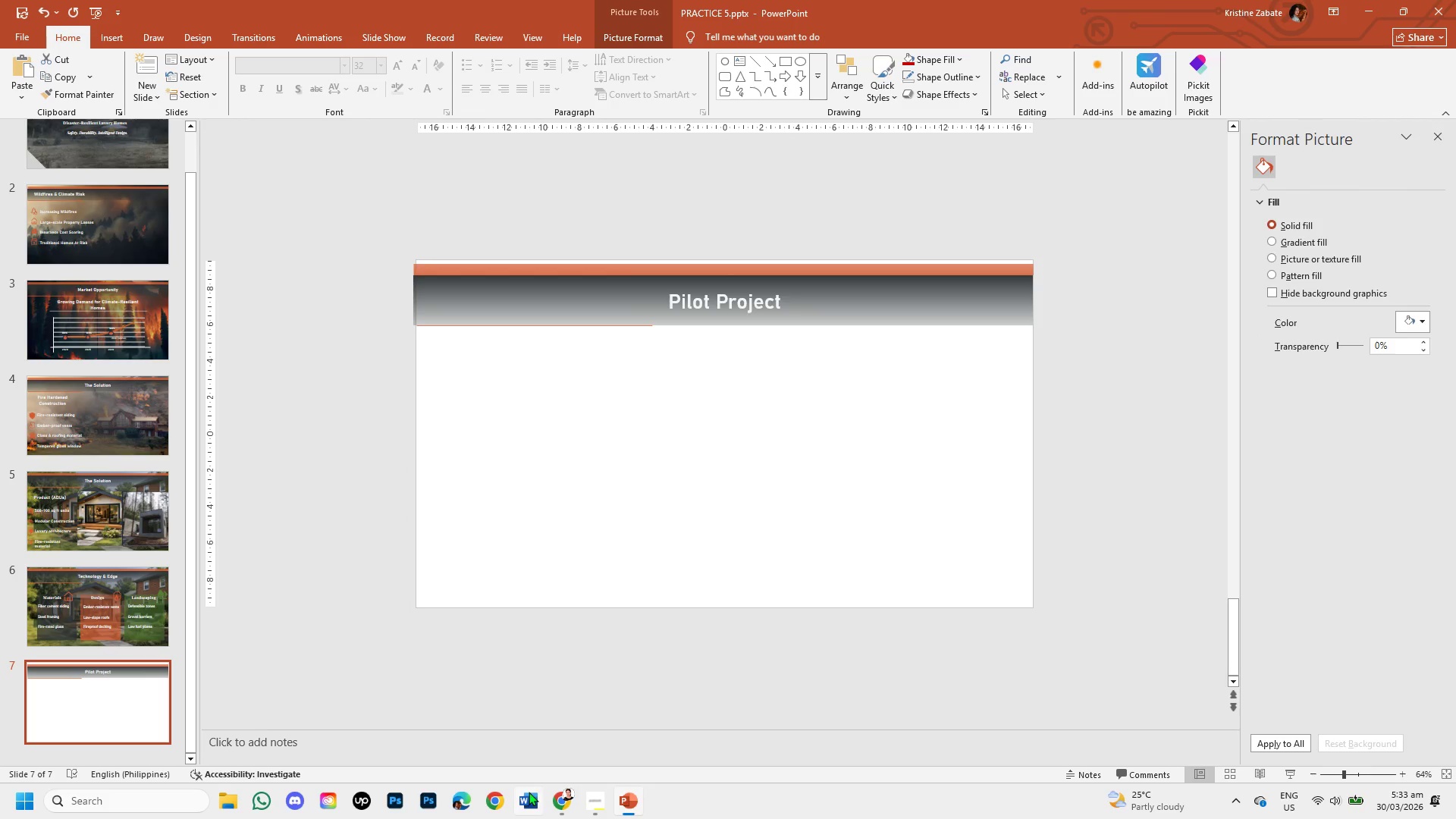 
left_click([553, 805])
 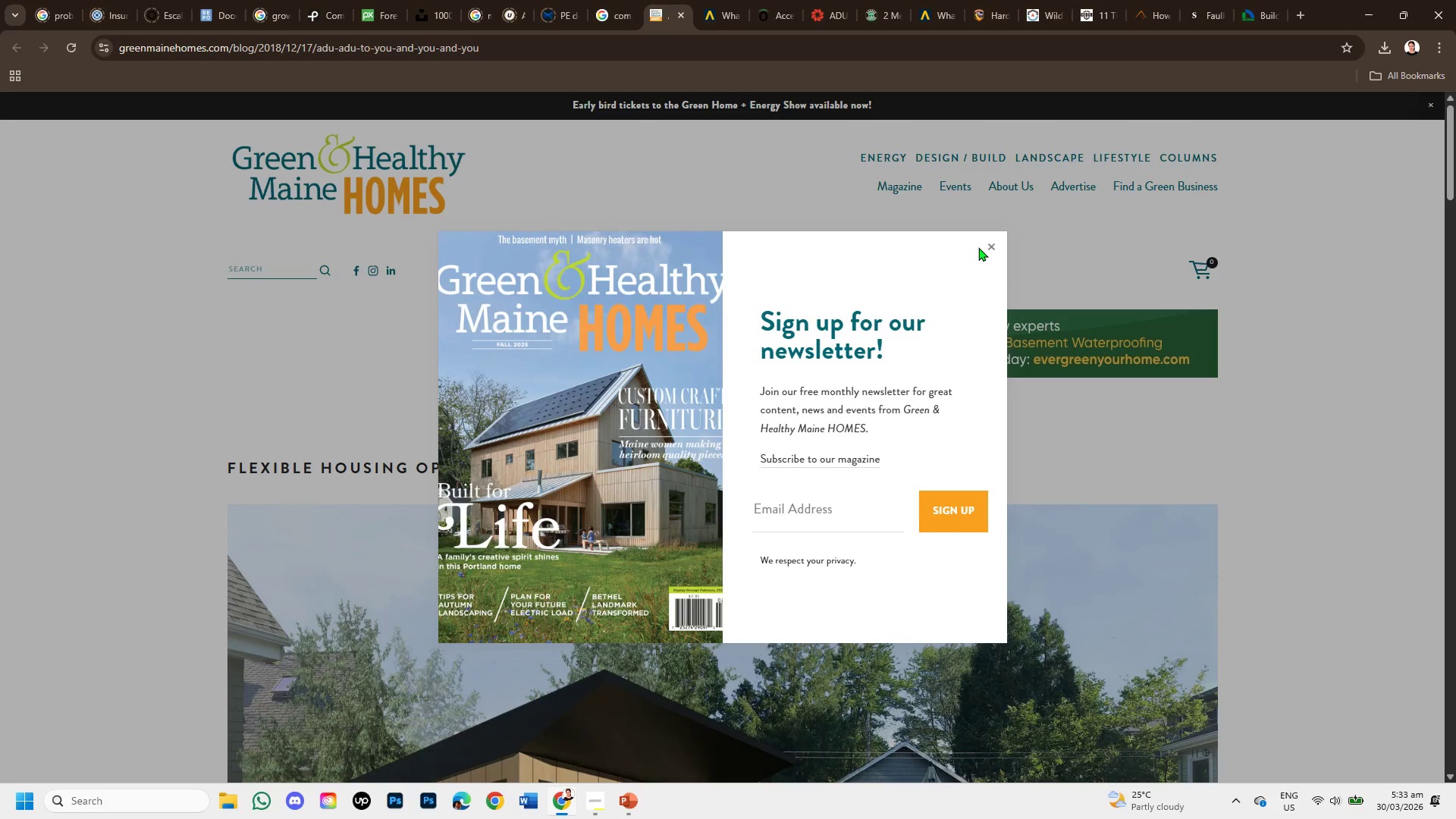 
left_click([990, 245])
 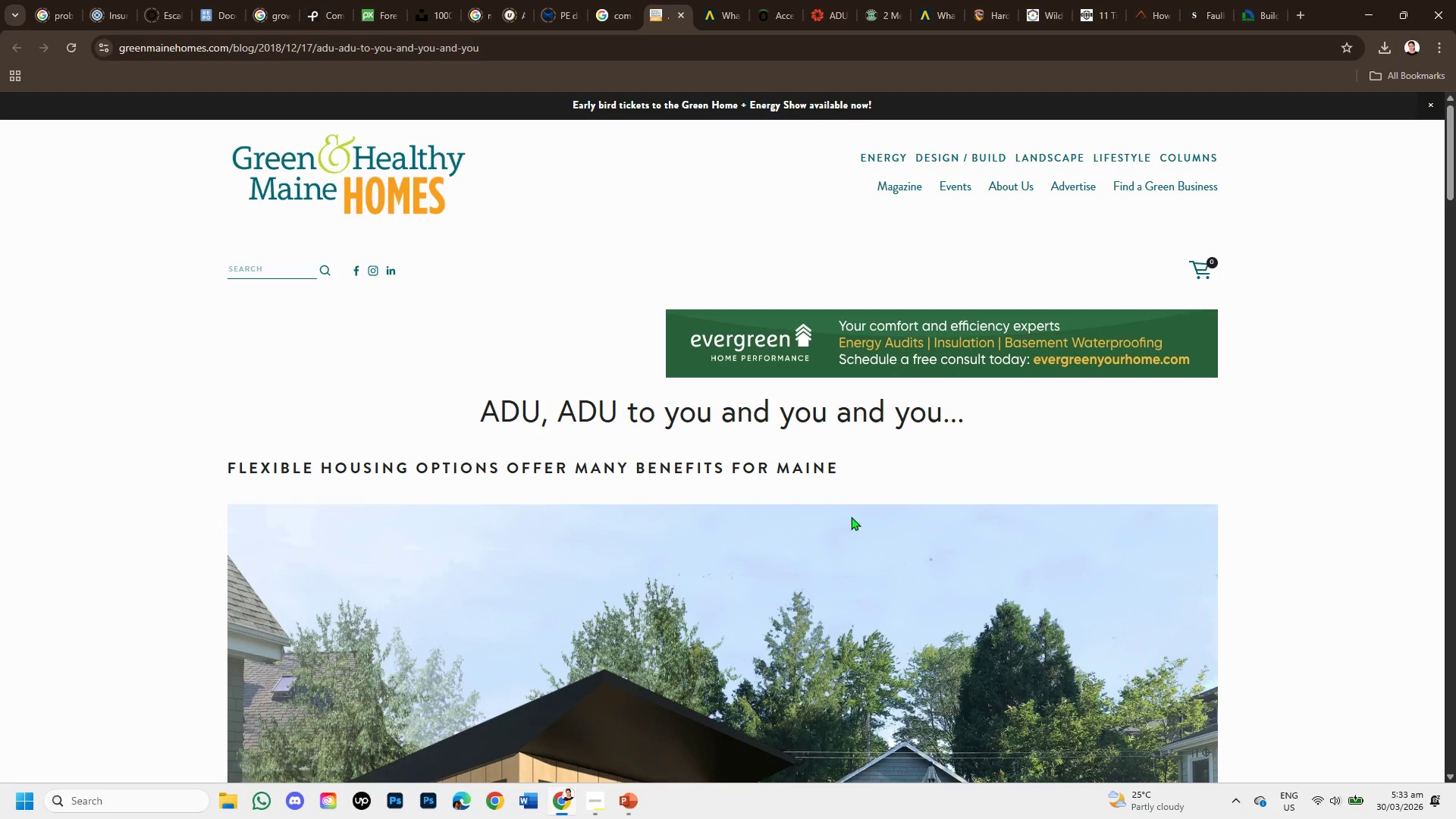 
scroll: coordinate [846, 533], scroll_direction: down, amount: 7.0
 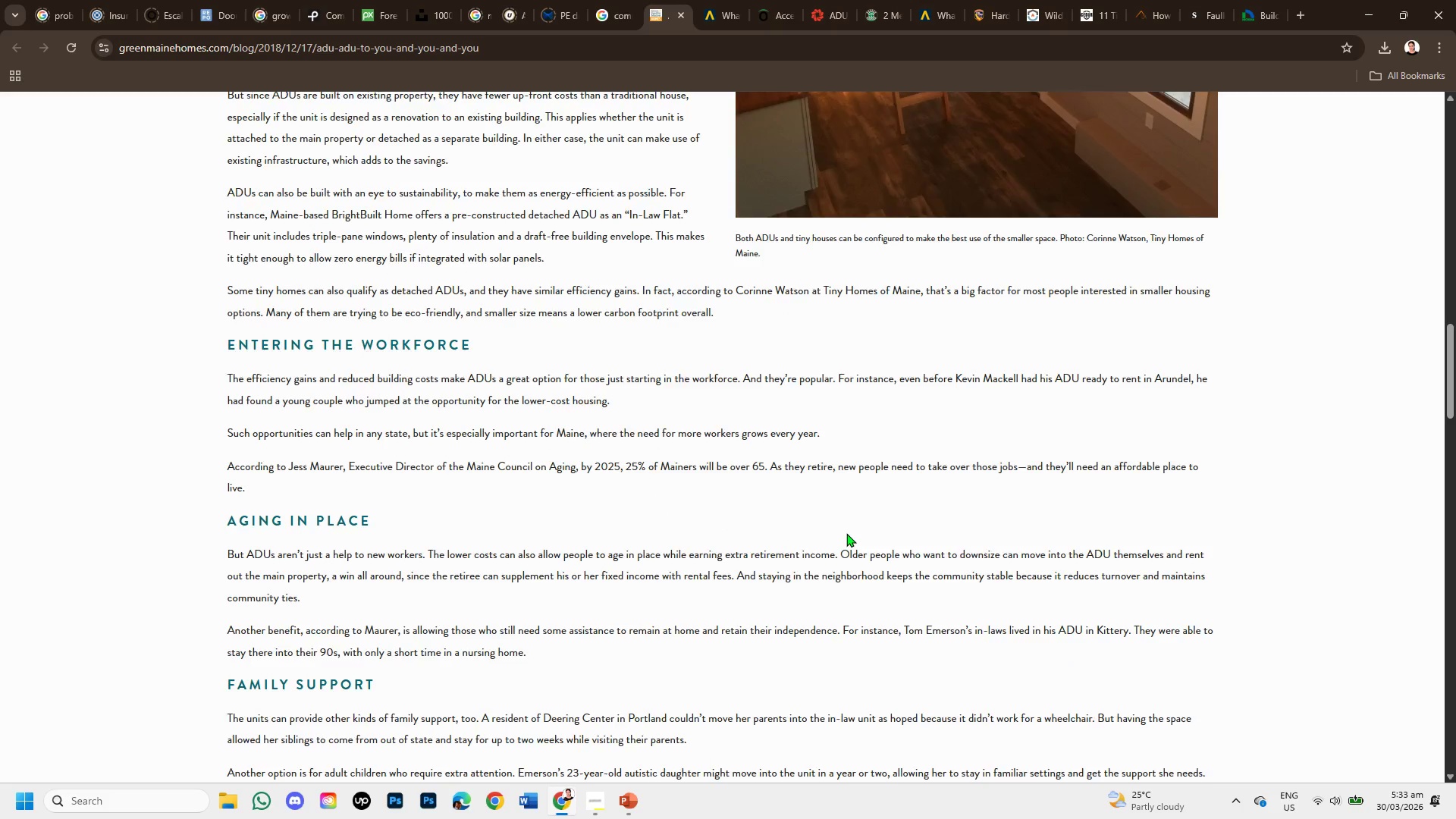 
scroll: coordinate [846, 533], scroll_direction: up, amount: 2.0
 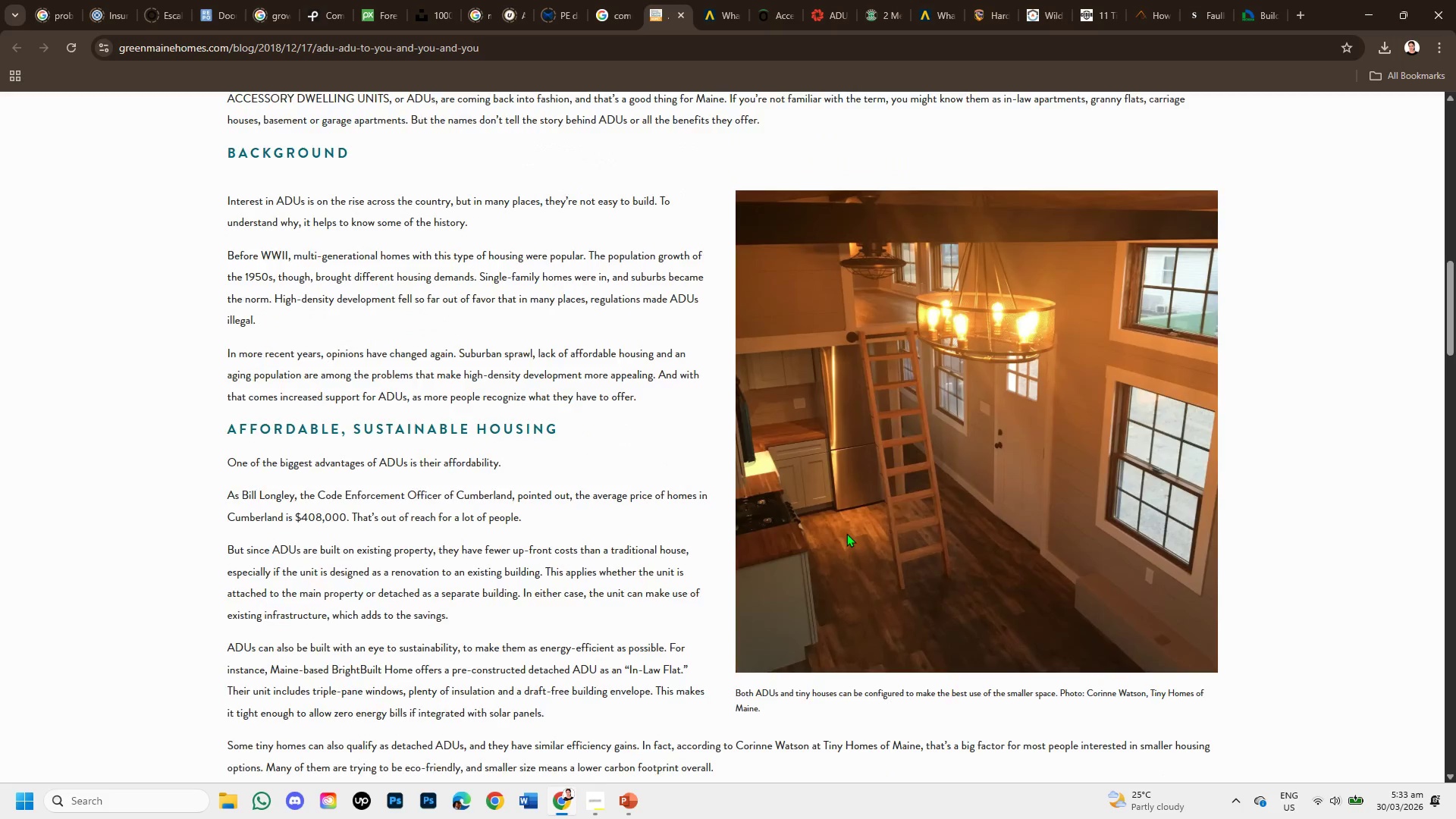 
scroll: coordinate [840, 544], scroll_direction: down, amount: 8.0
 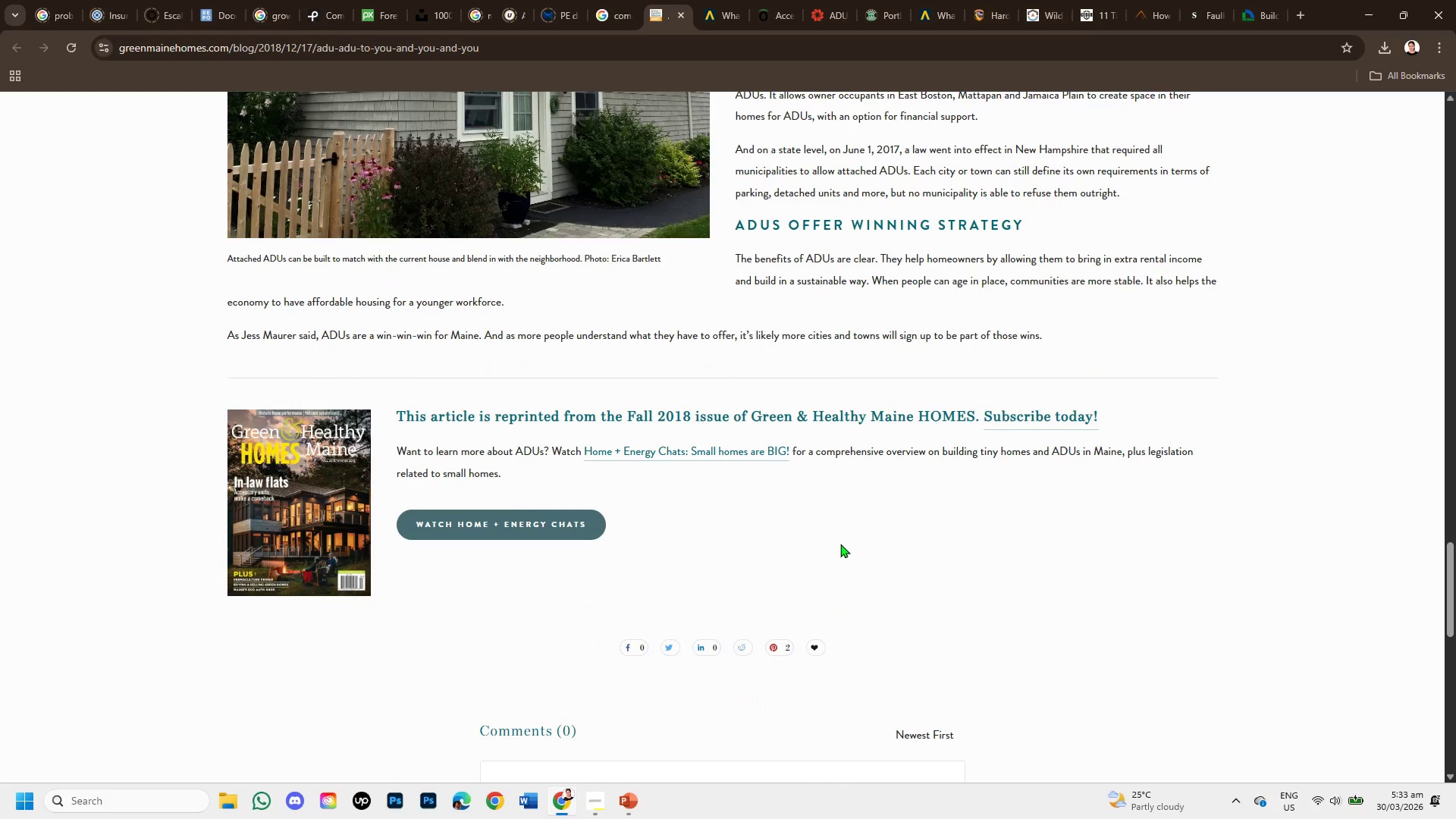 
scroll: coordinate [840, 544], scroll_direction: up, amount: 1.0
 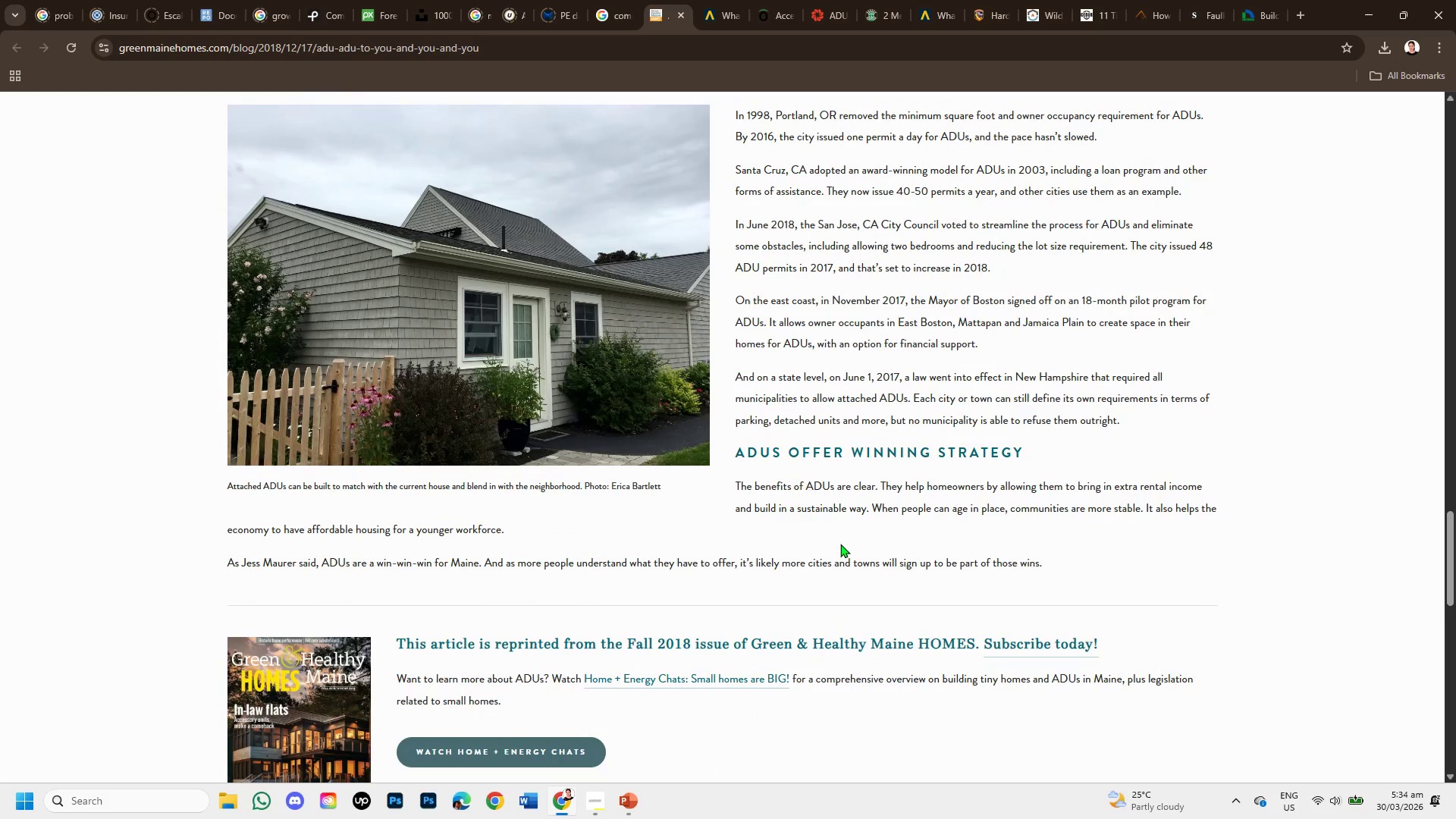 
scroll: coordinate [292, 489], scroll_direction: down, amount: 1.0
 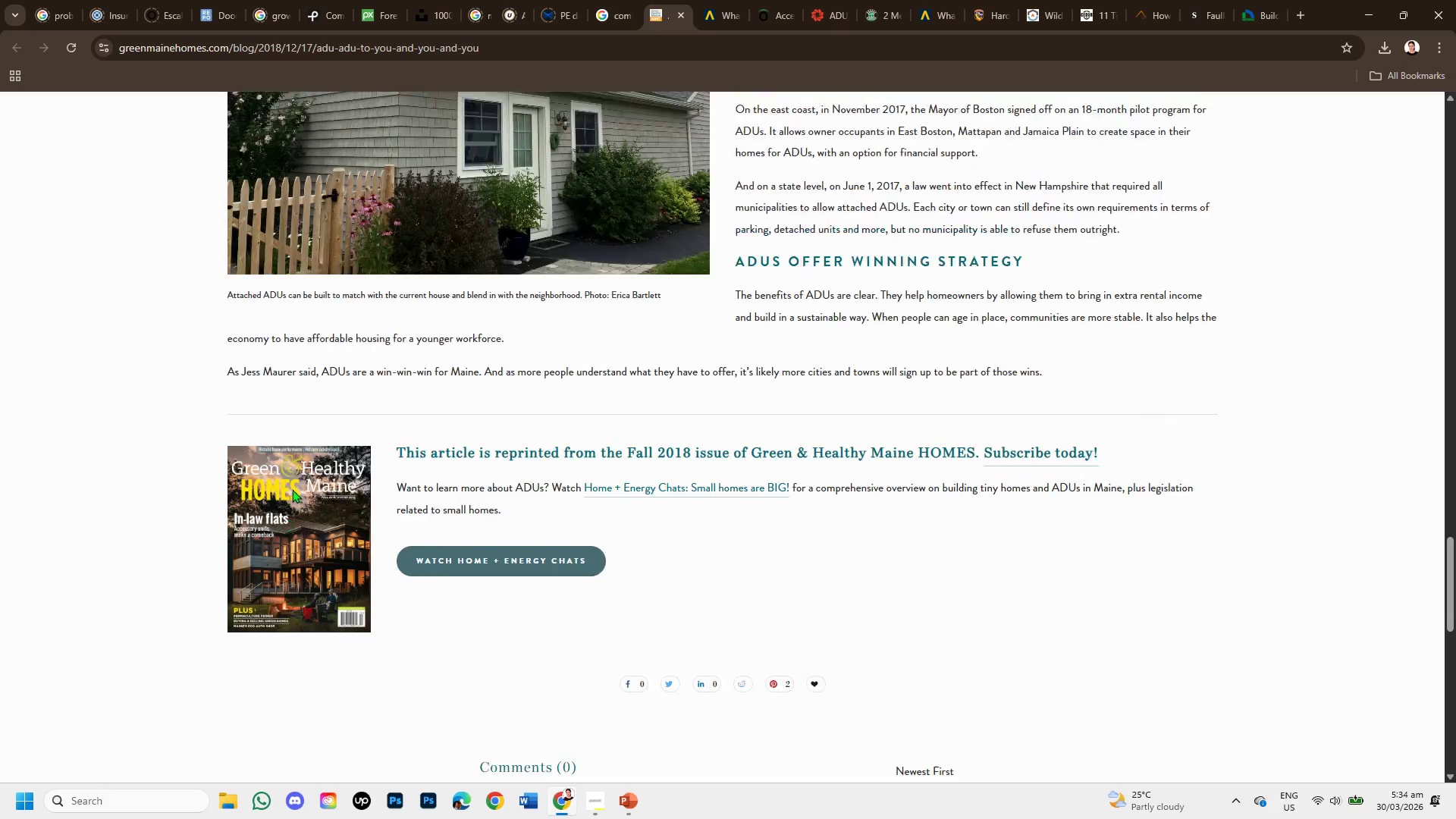 
scroll: coordinate [292, 489], scroll_direction: up, amount: 1.0
 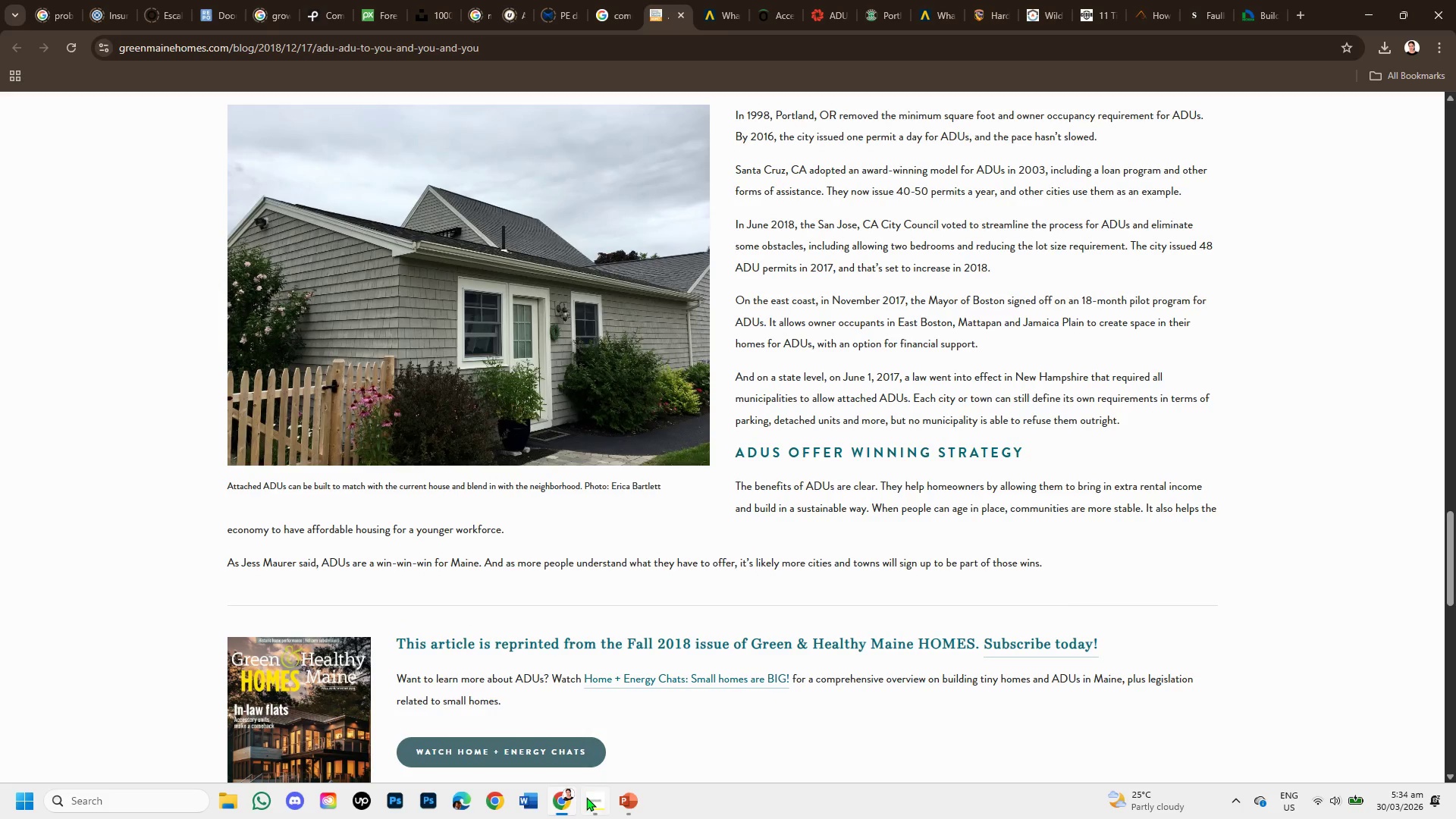 
left_click([619, 800])
 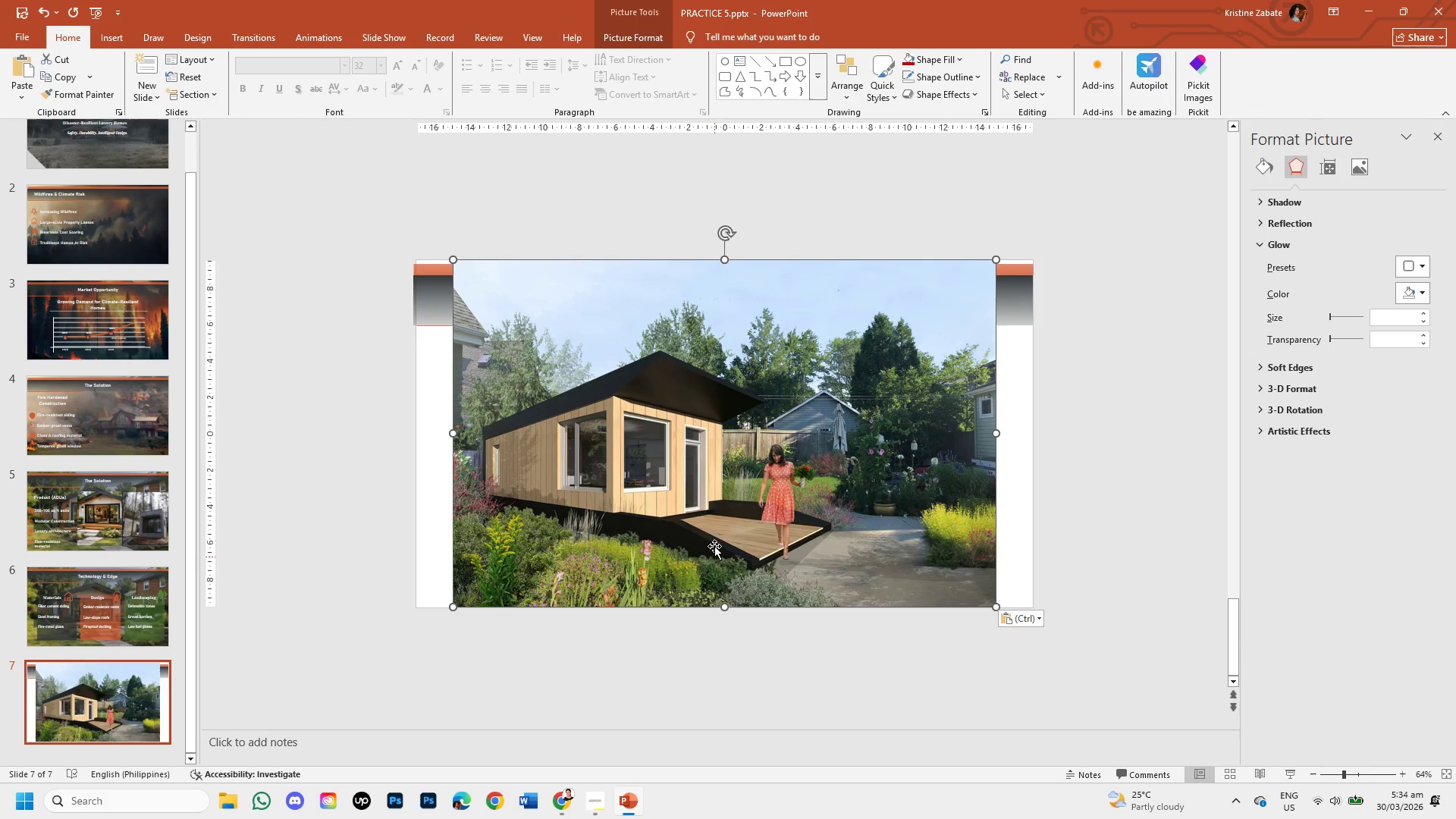 
left_click([714, 524])
 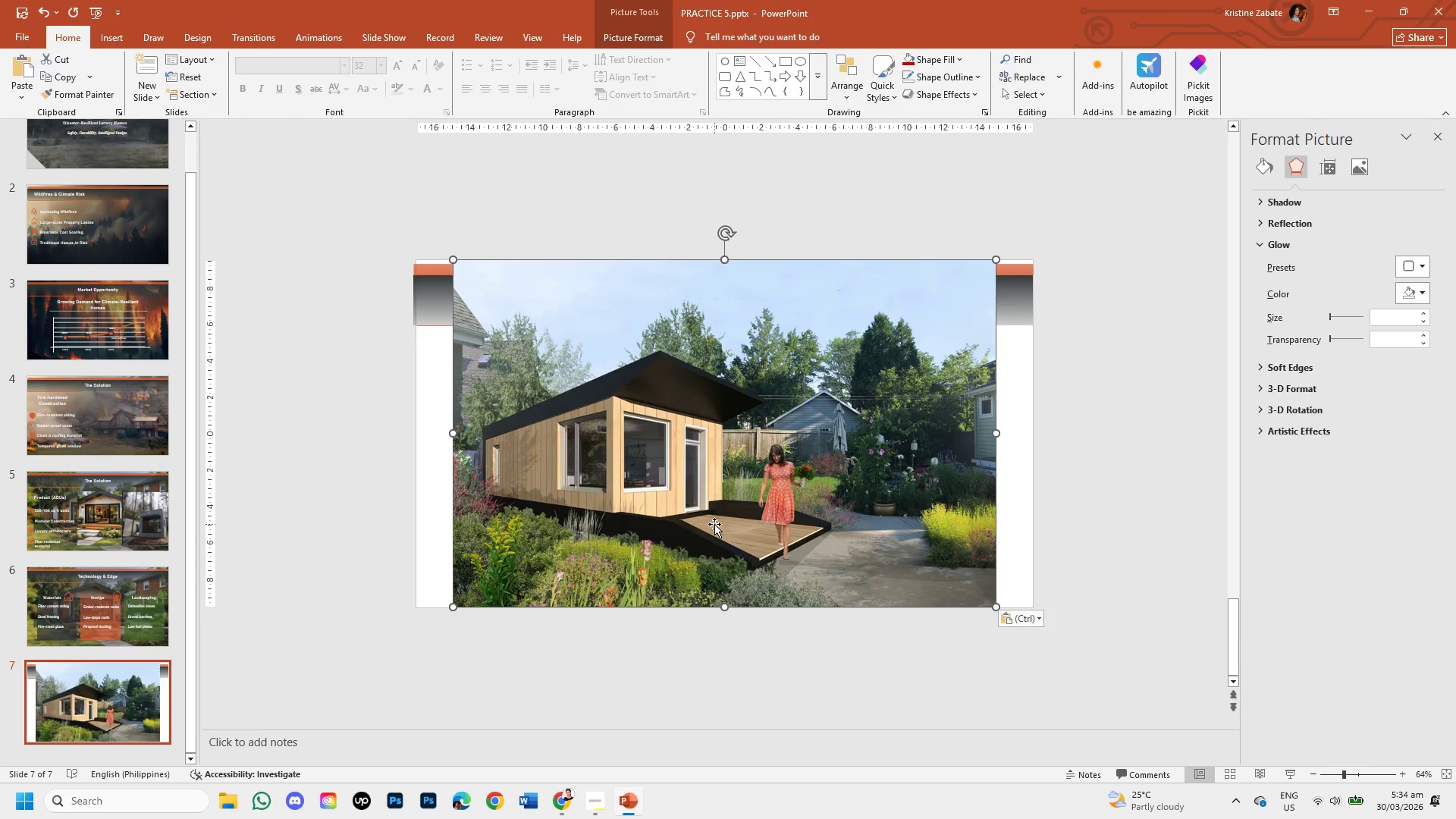 
key(Backspace)
 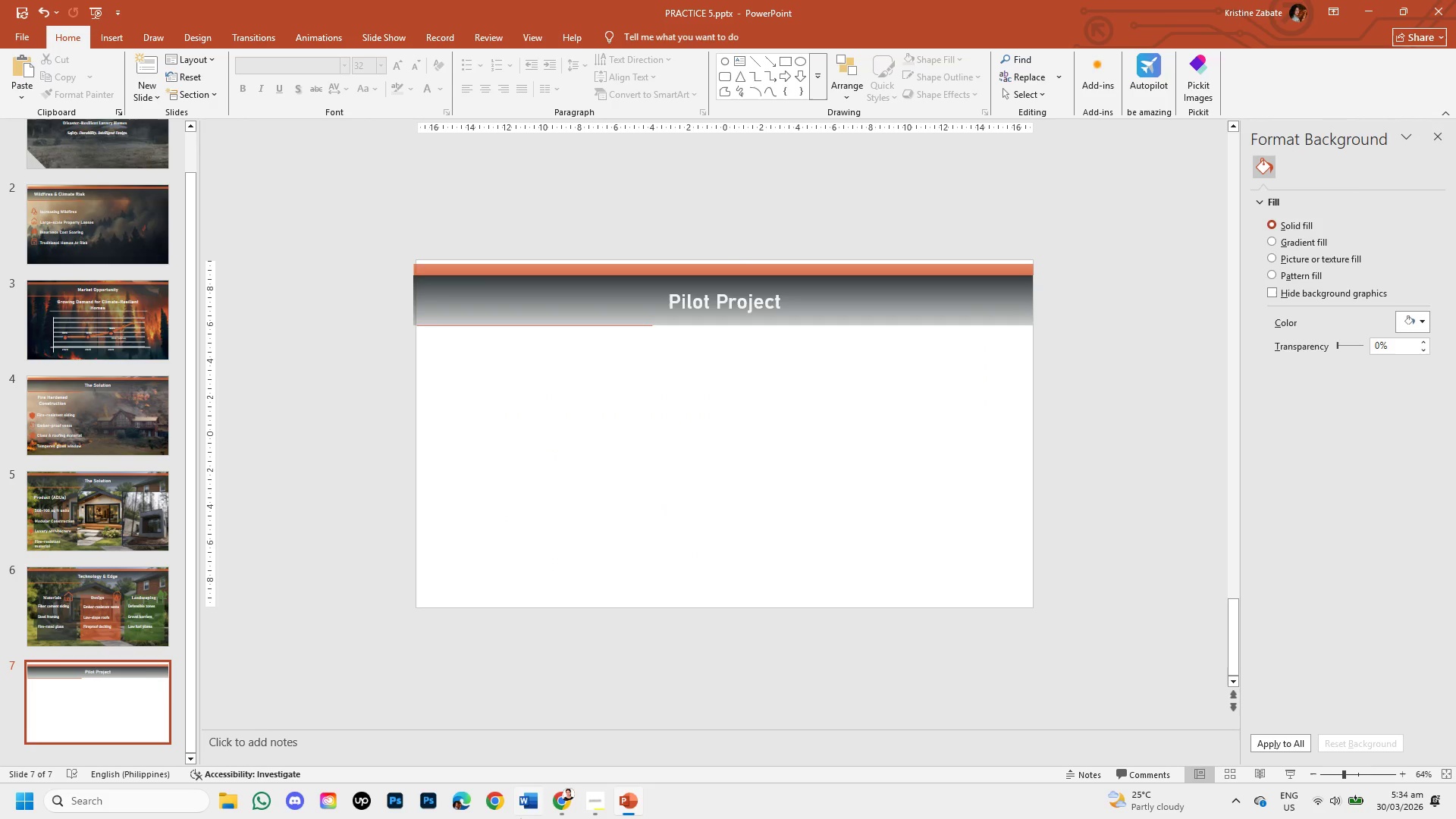 
left_click([556, 805])
 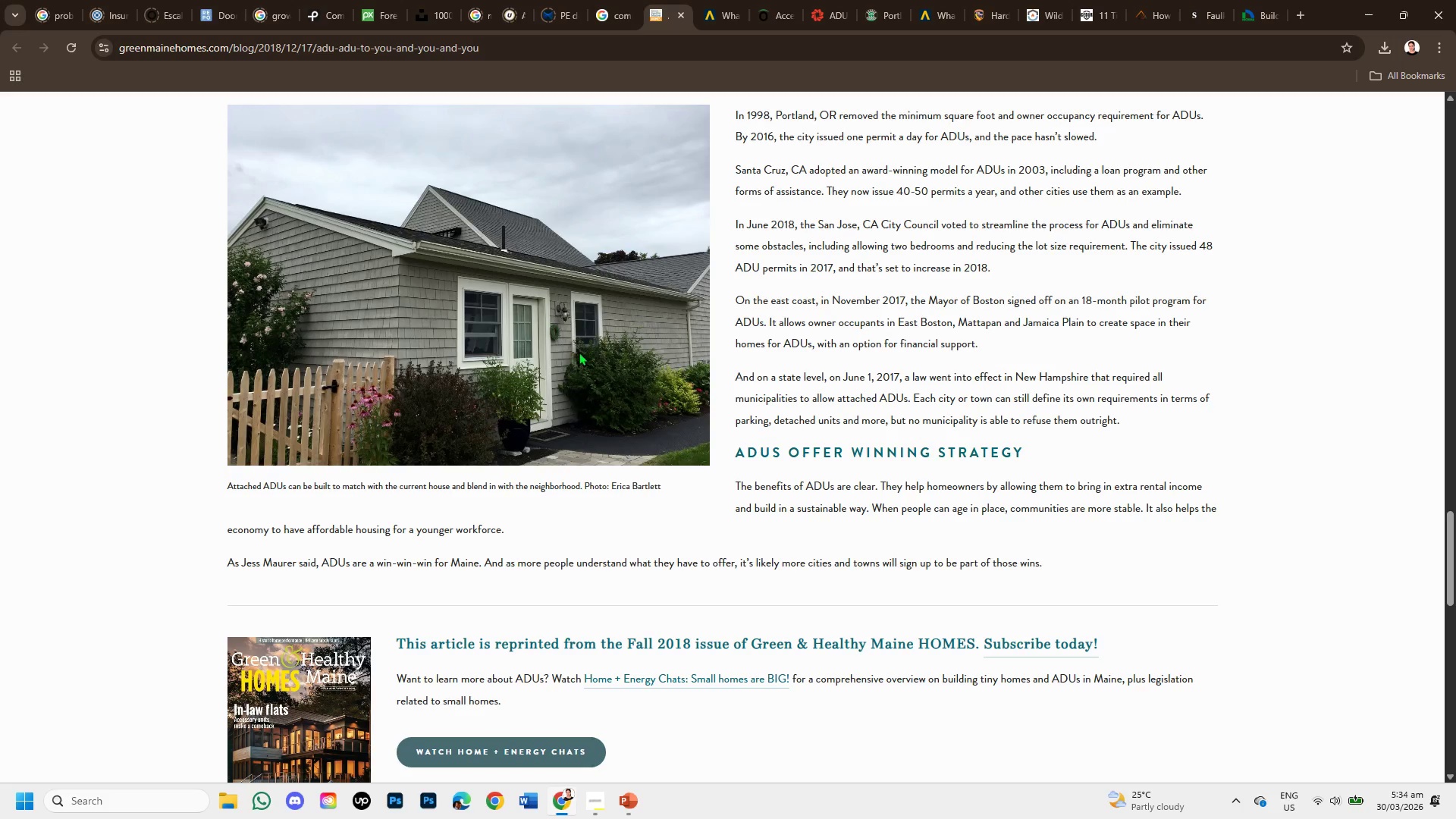 
scroll: coordinate [613, 419], scroll_direction: up, amount: 2.0
 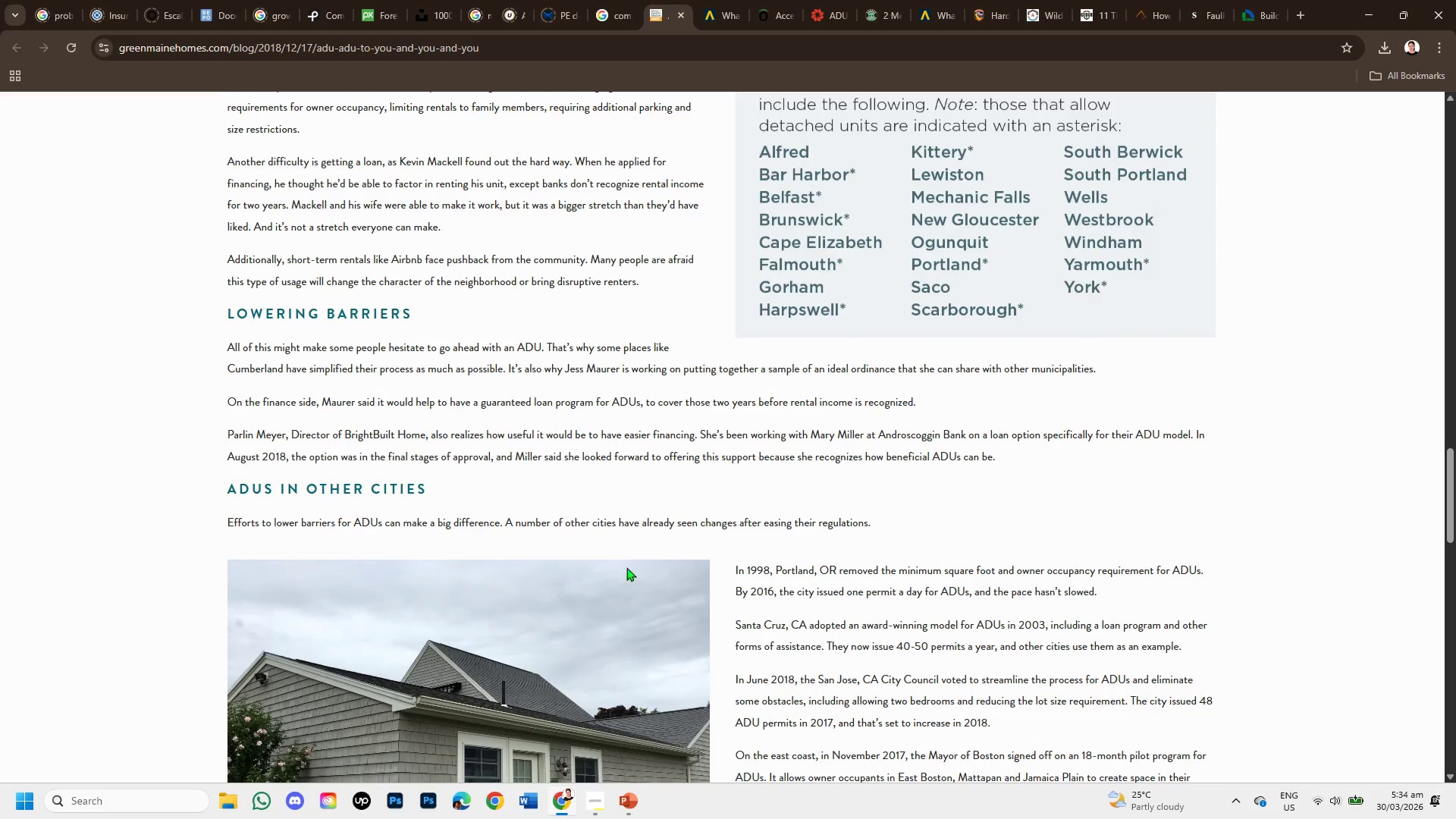 
scroll: coordinate [626, 586], scroll_direction: down, amount: 1.0
 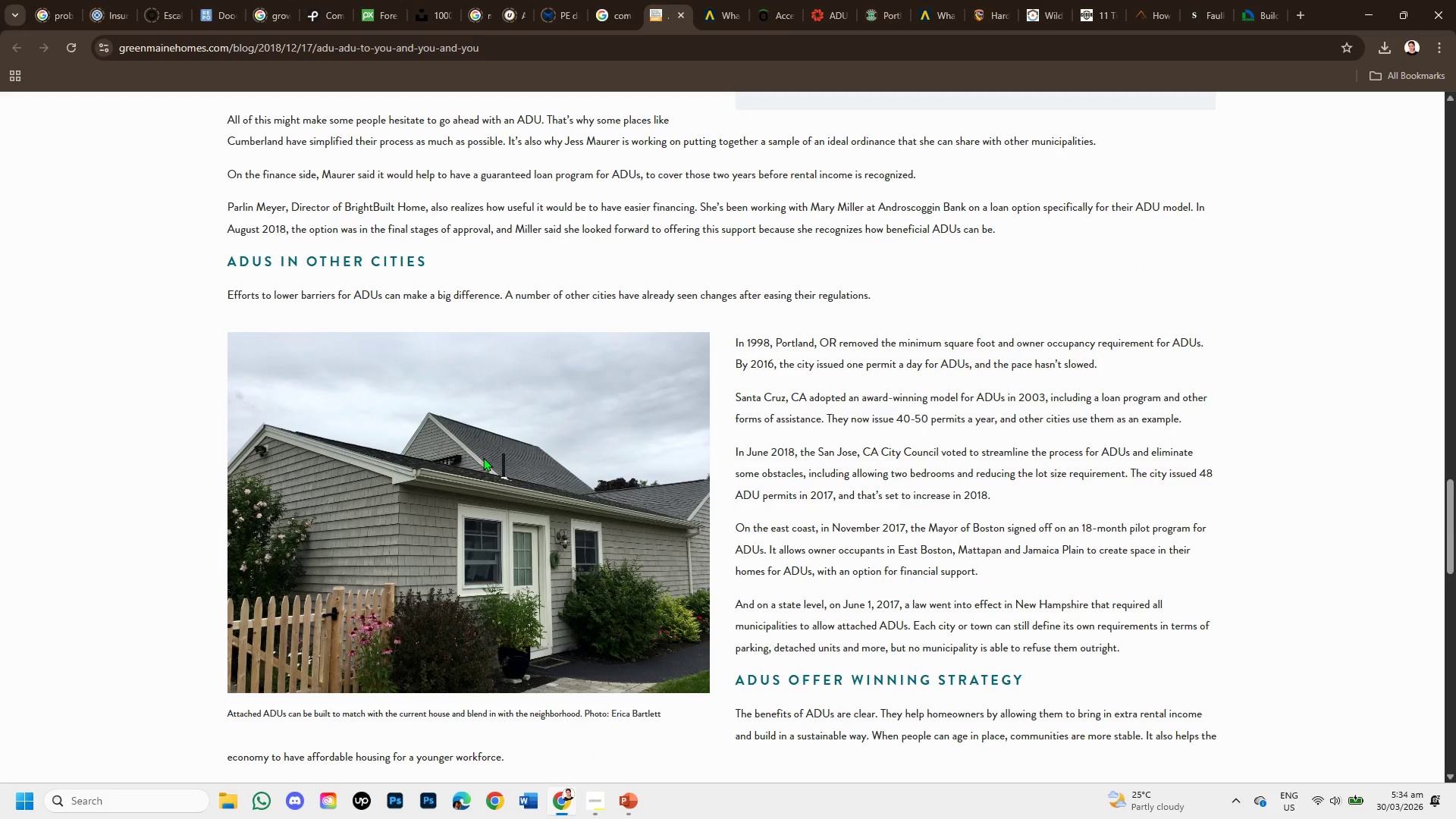 
right_click([483, 457])
 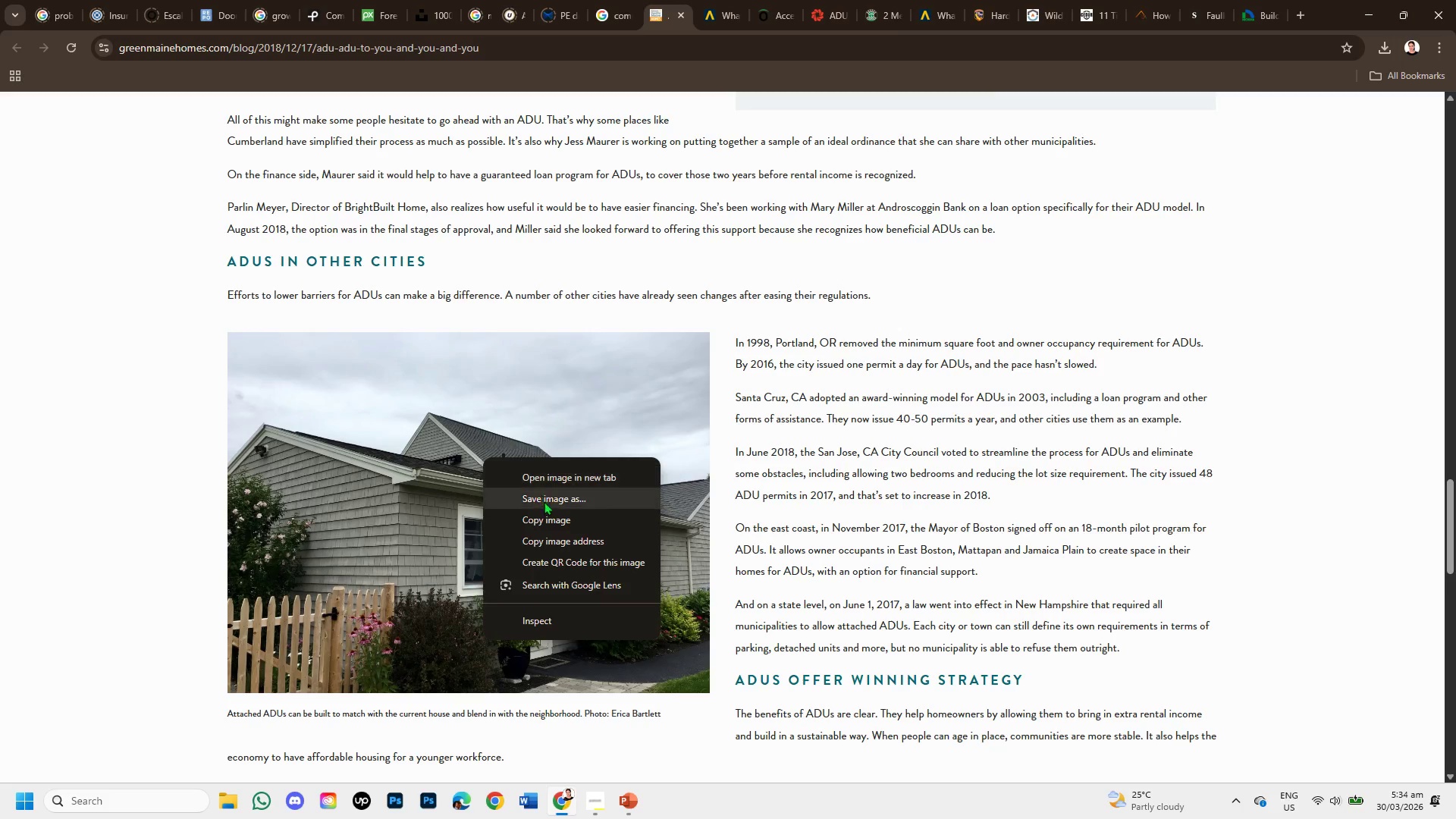 
left_click([548, 517])
 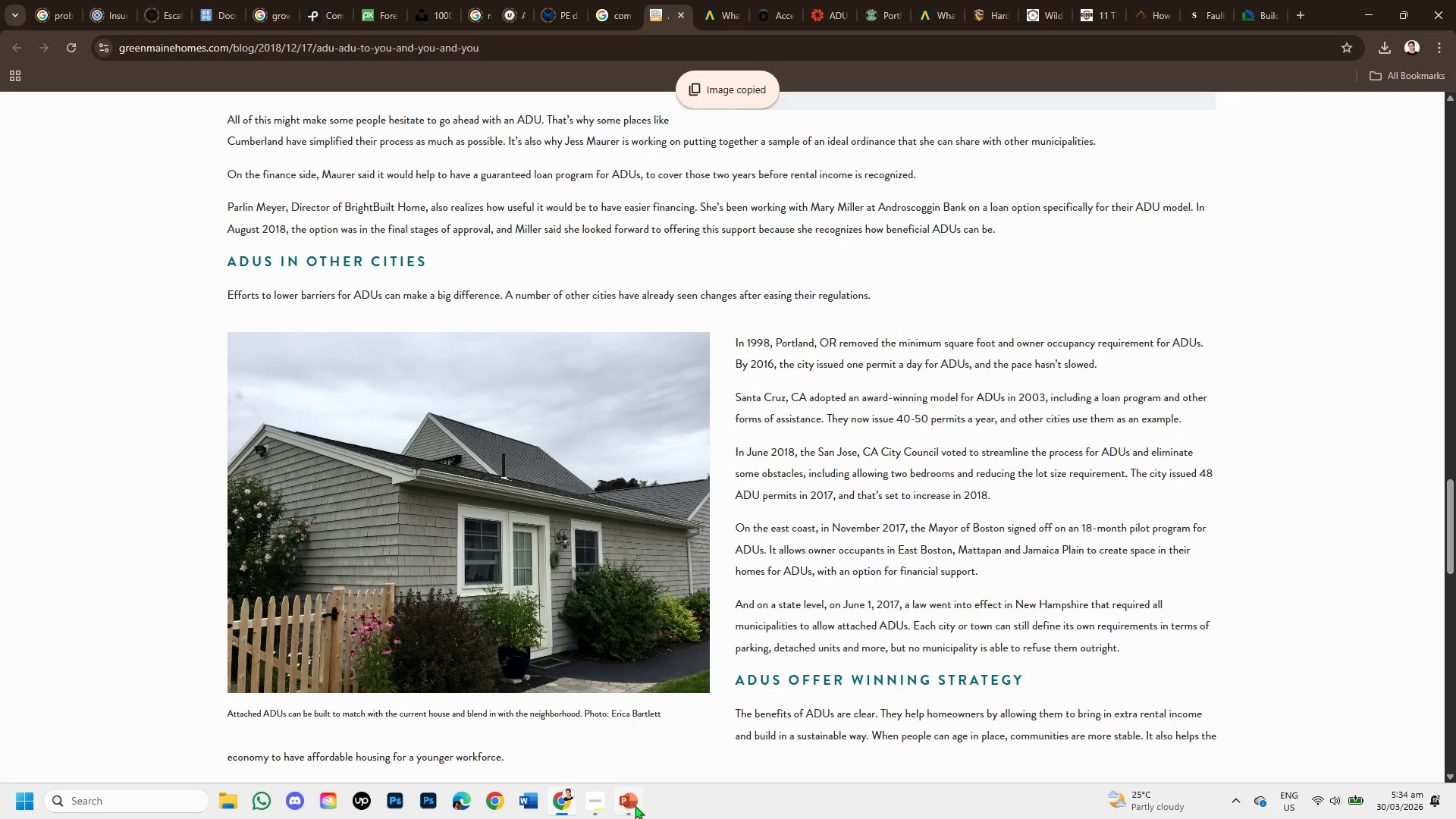 
left_click([635, 809])
 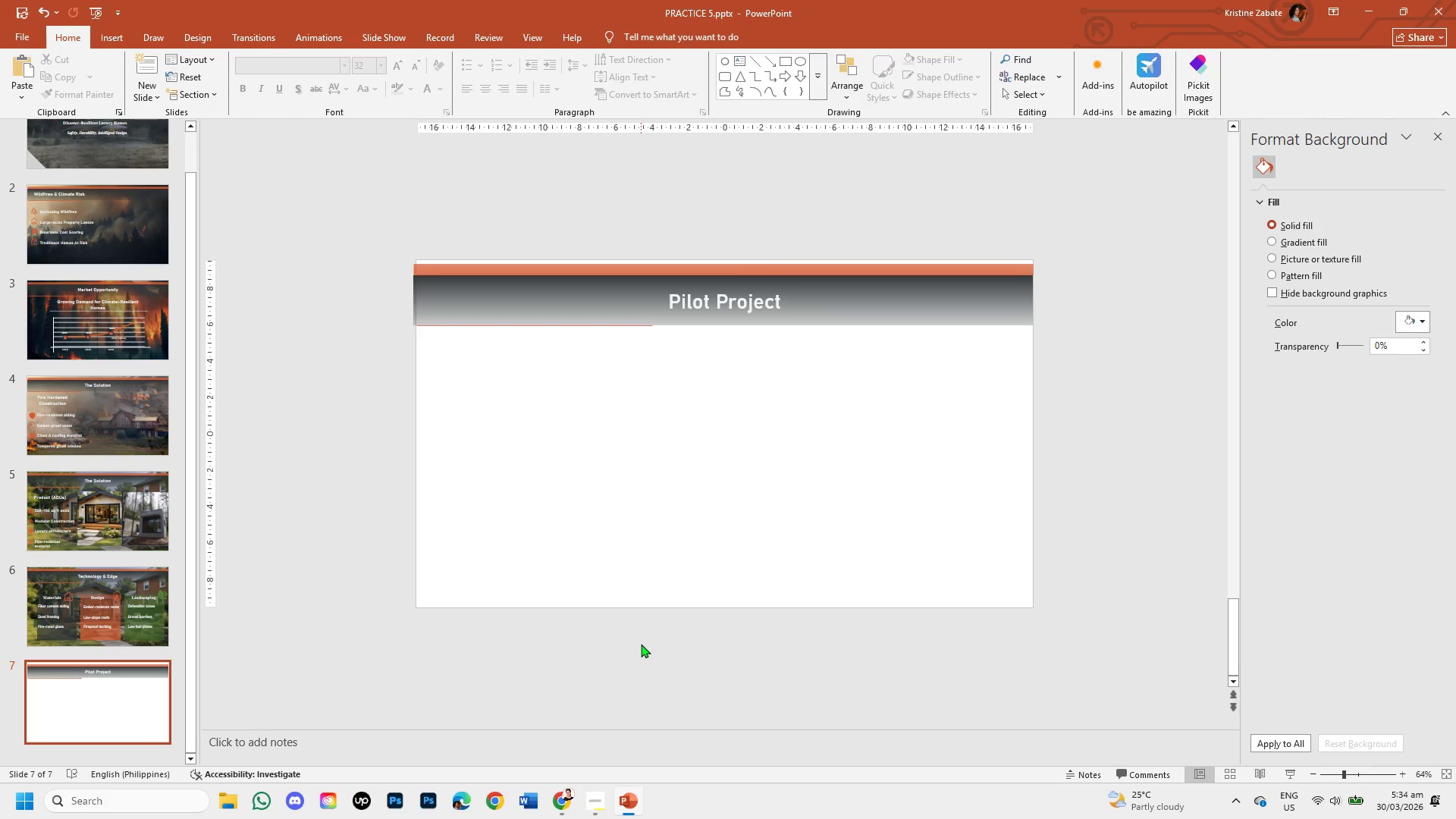 
key(Control+V)
 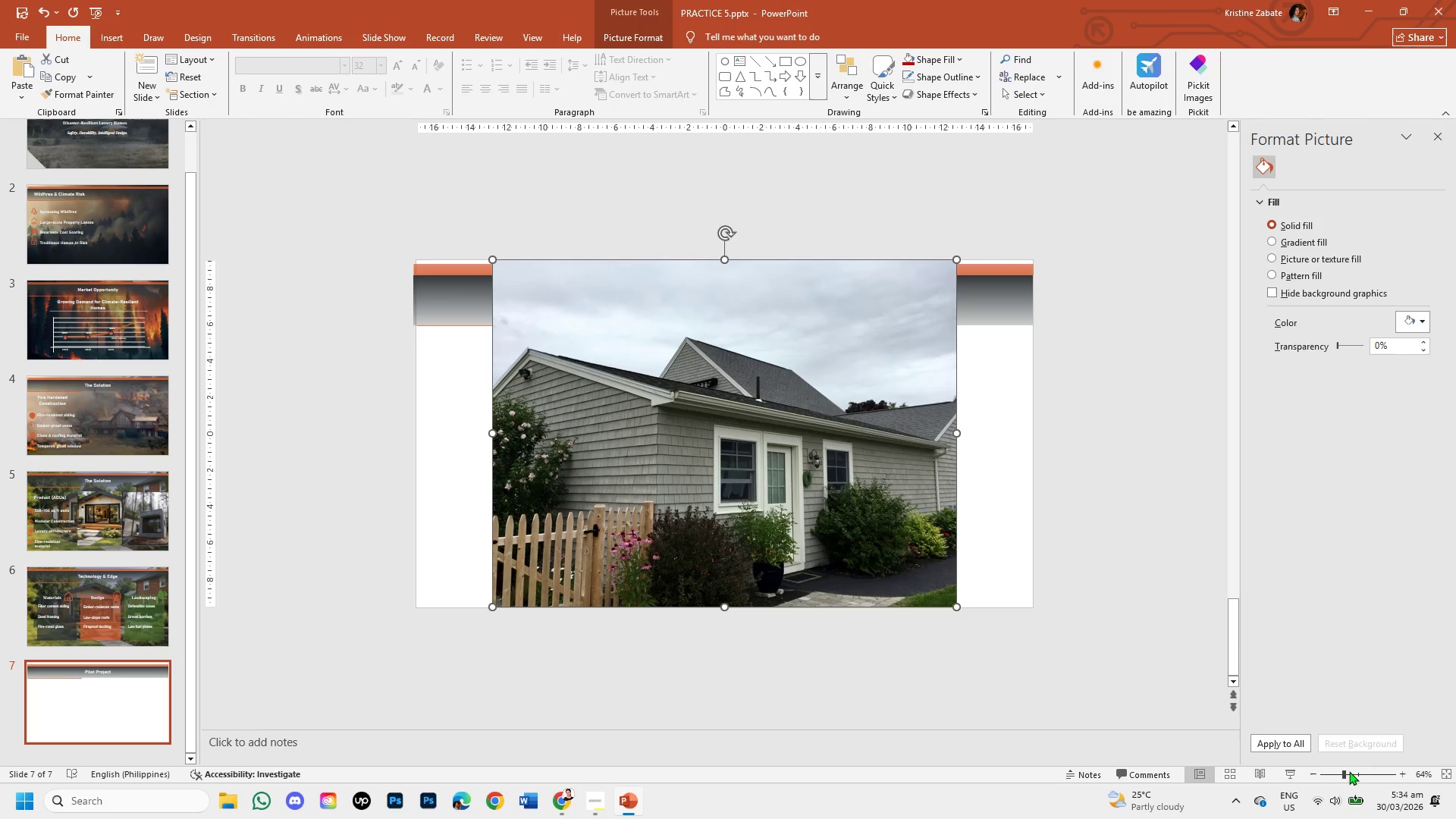 
left_click([1352, 771])
 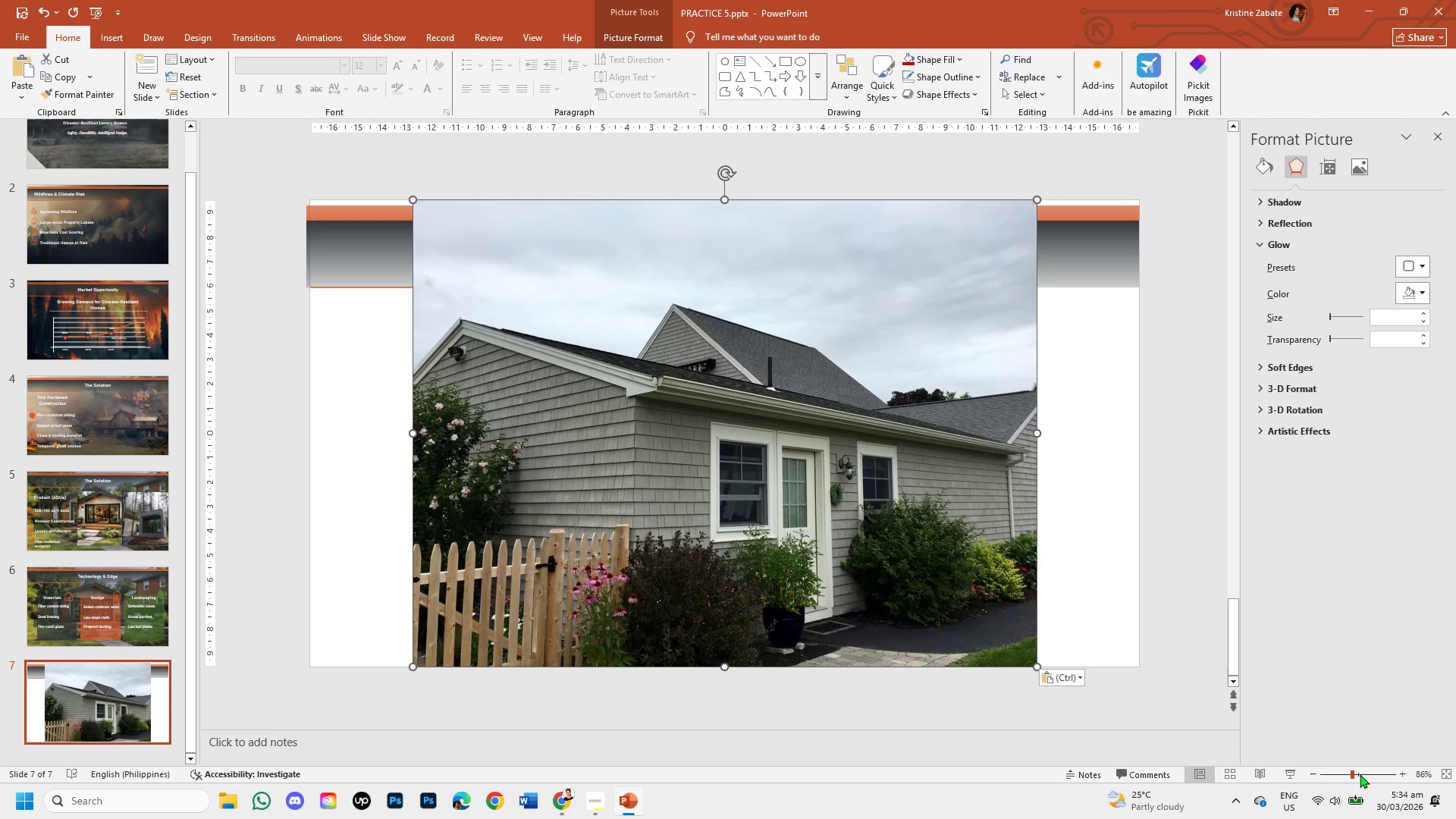 
left_click([1360, 774])
 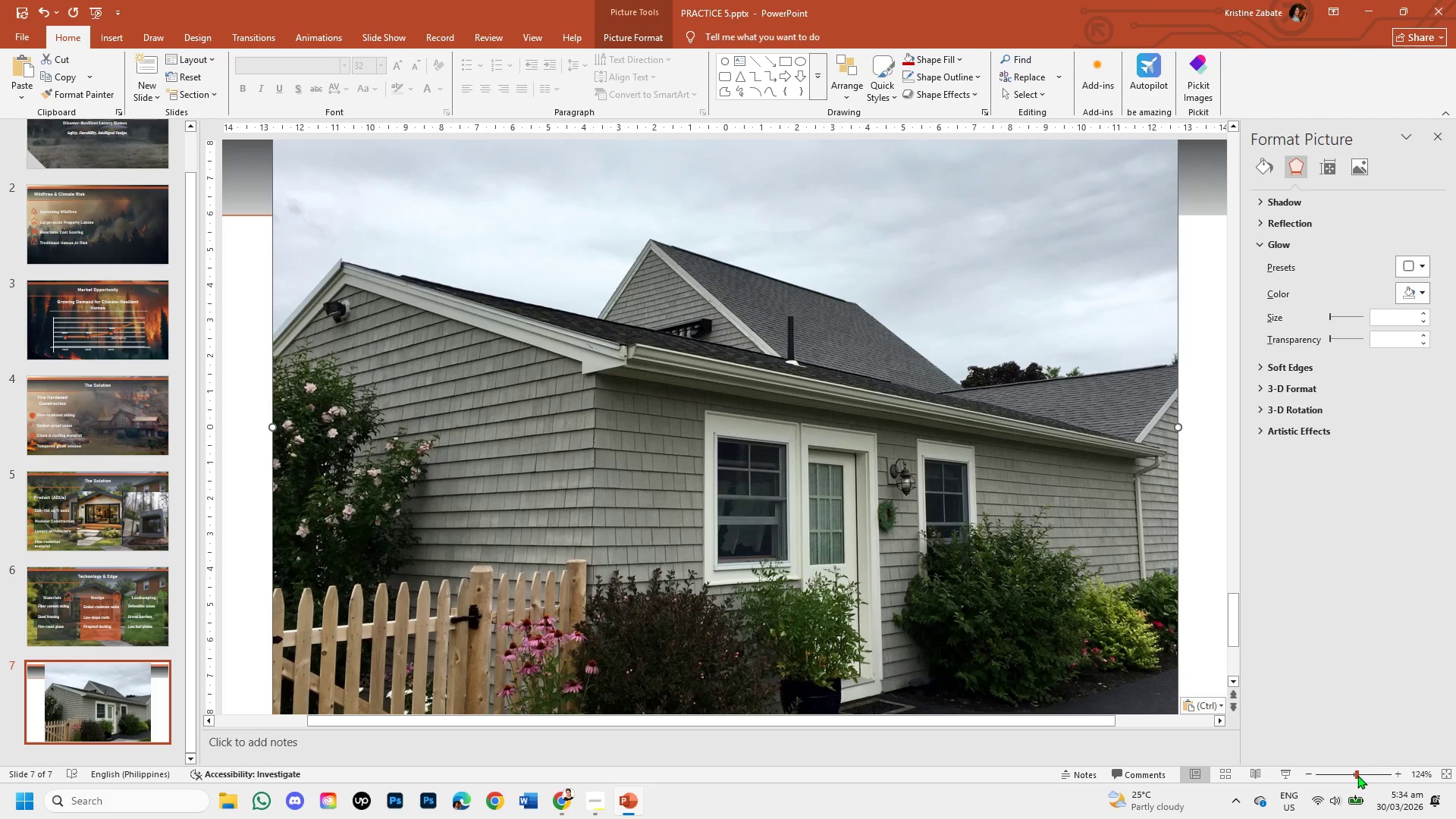 
left_click([1348, 773])
 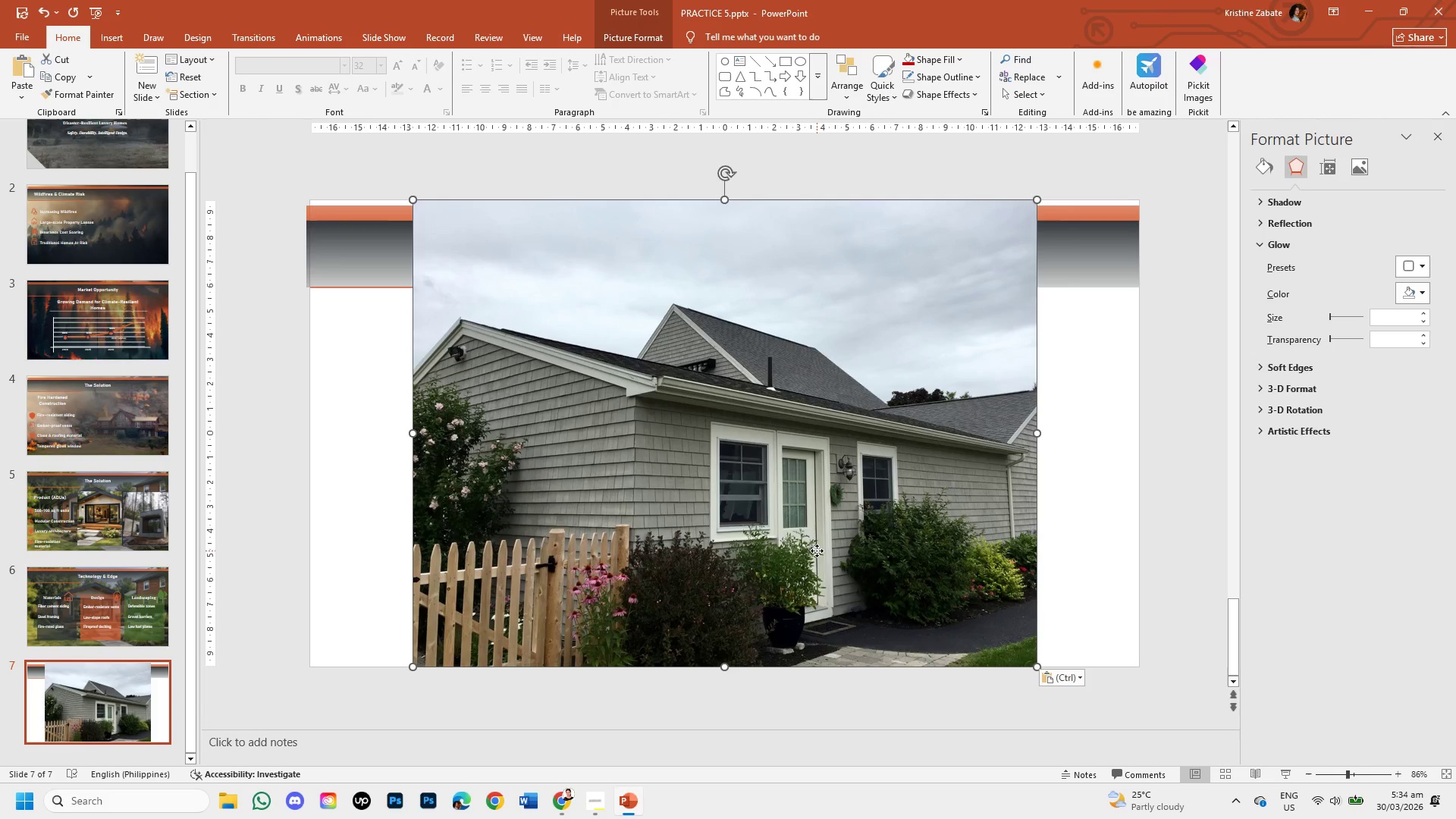 
double_click([817, 551])
 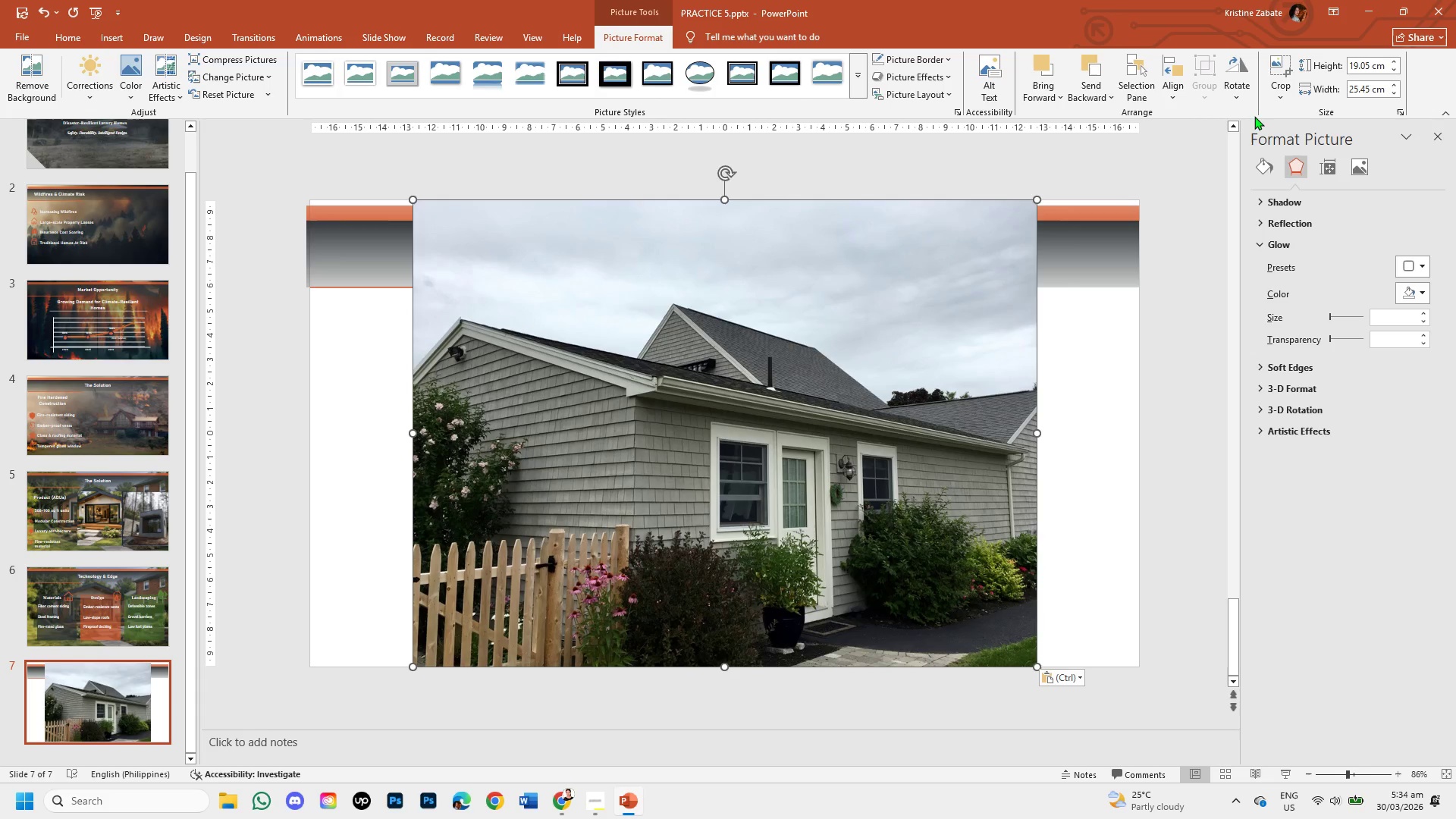 
left_click([1275, 91])
 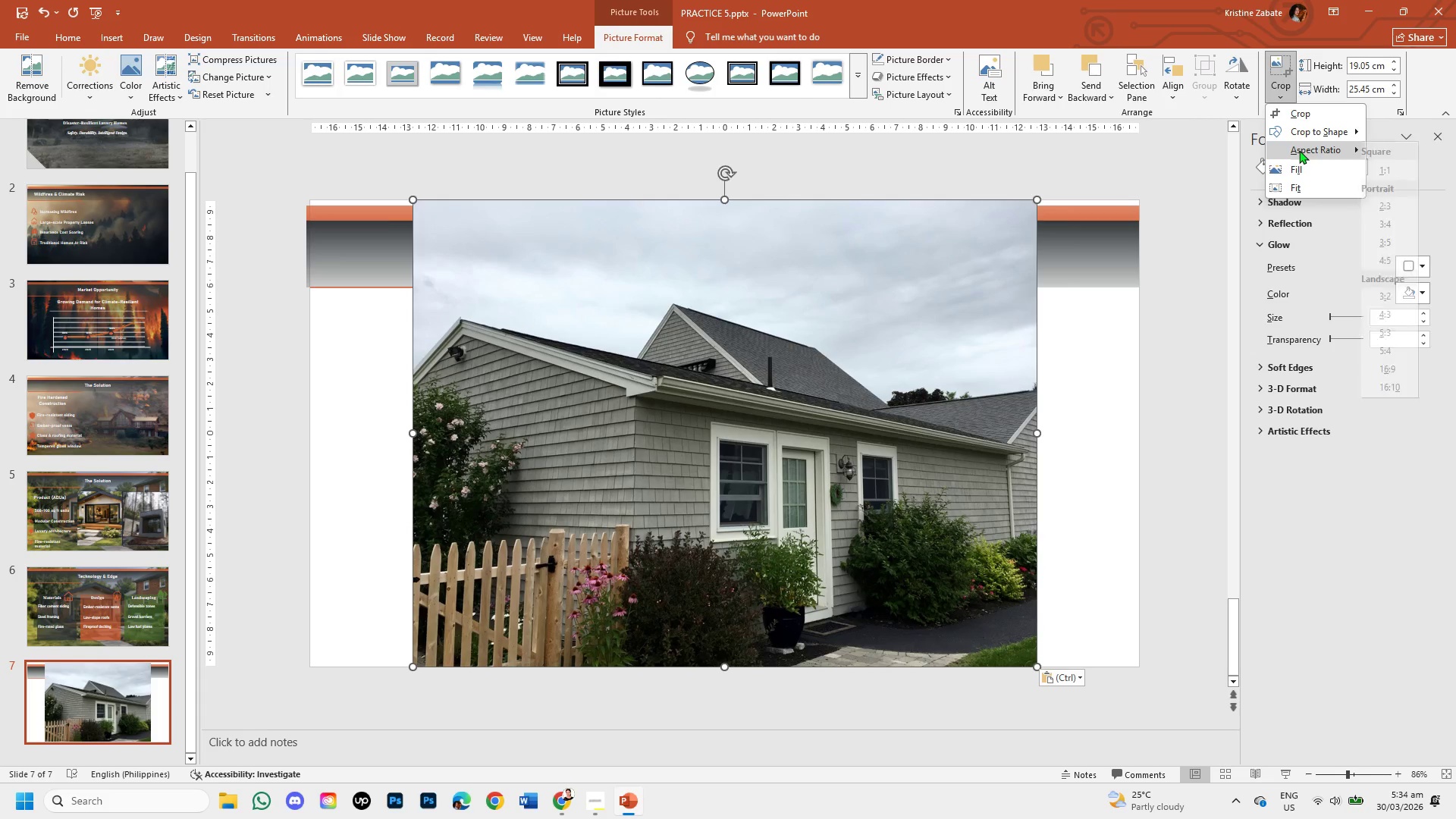 
left_click([1299, 150])
 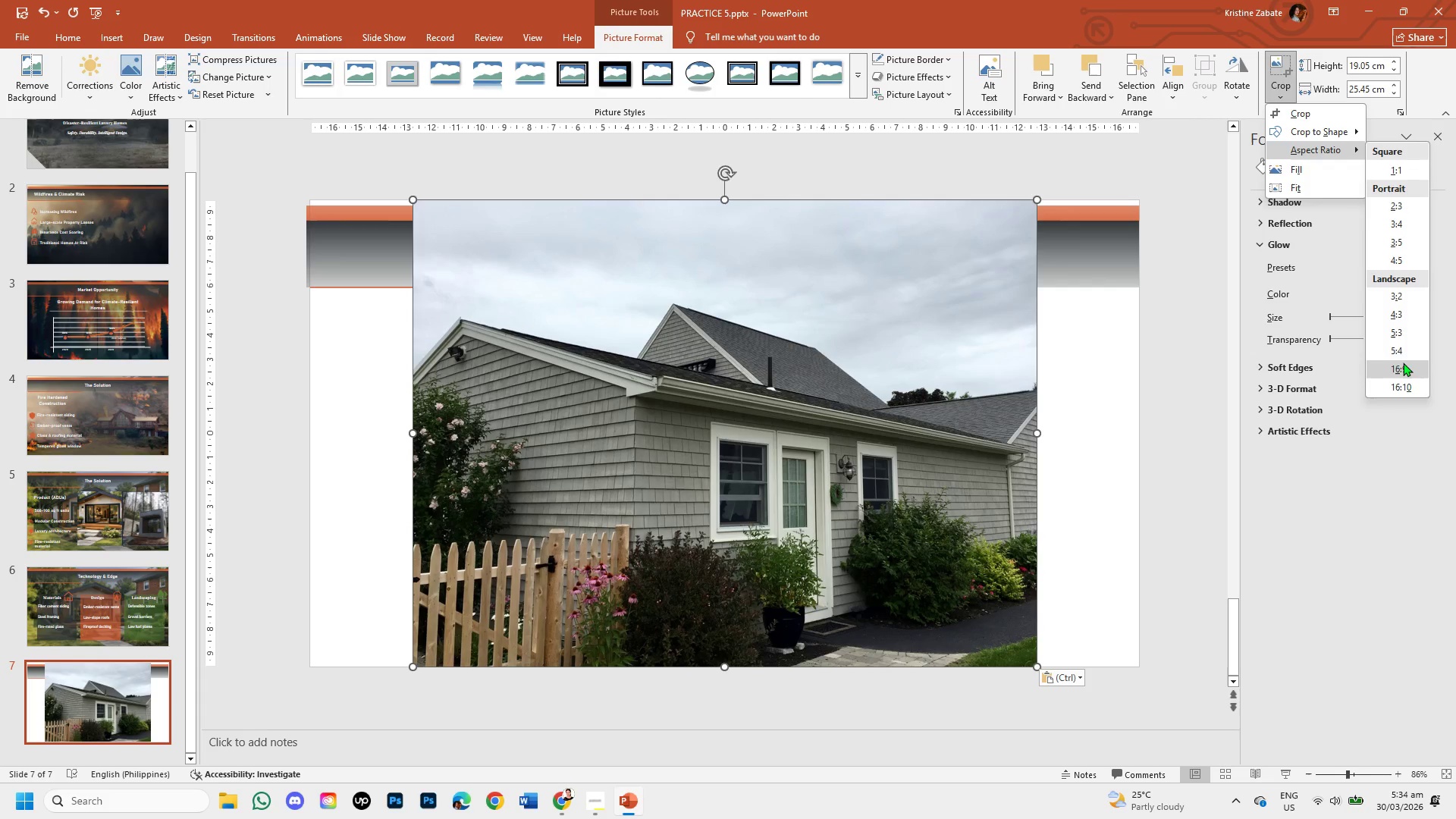 
left_click([1403, 370])
 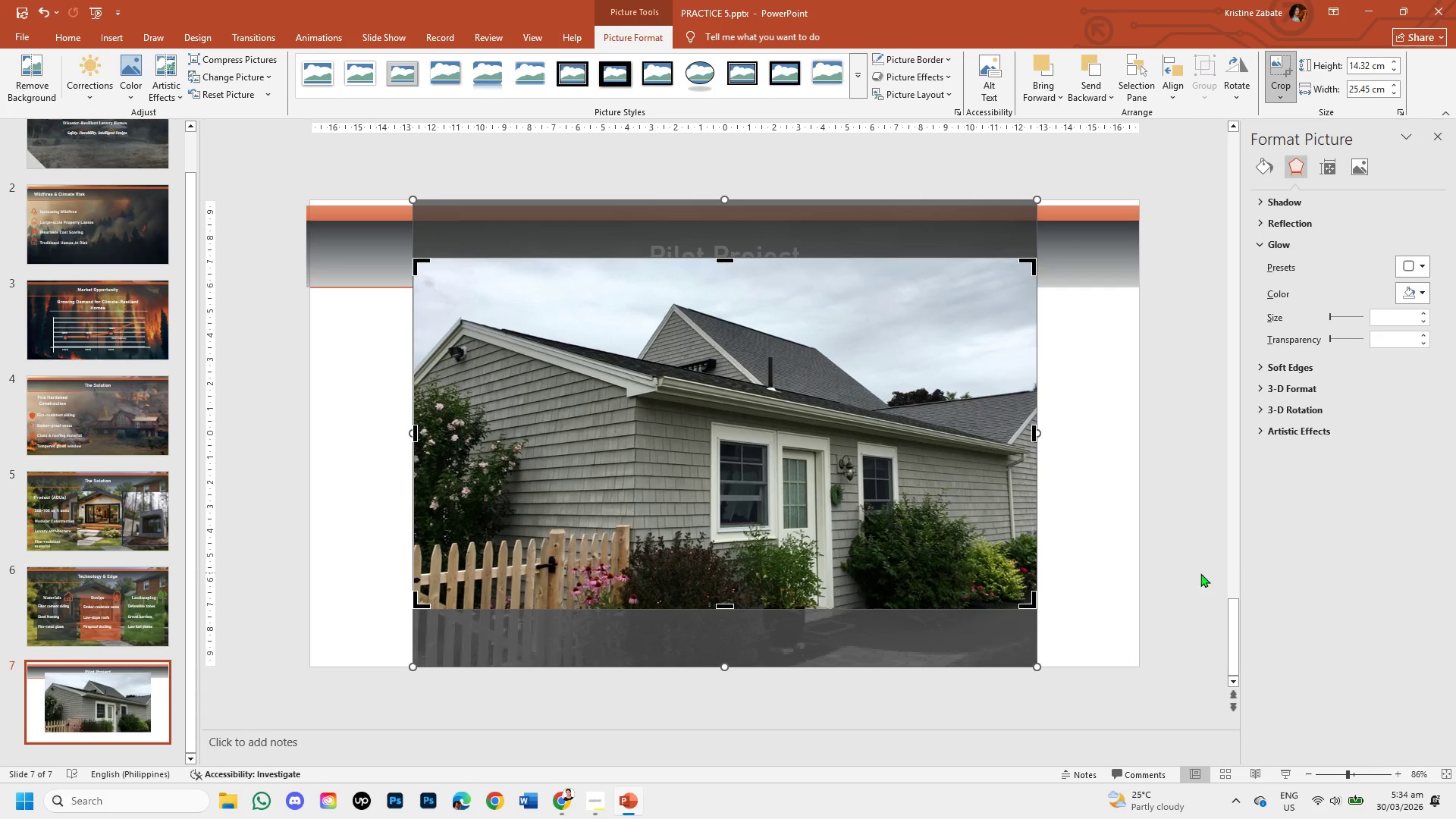 
wait(5.48)
 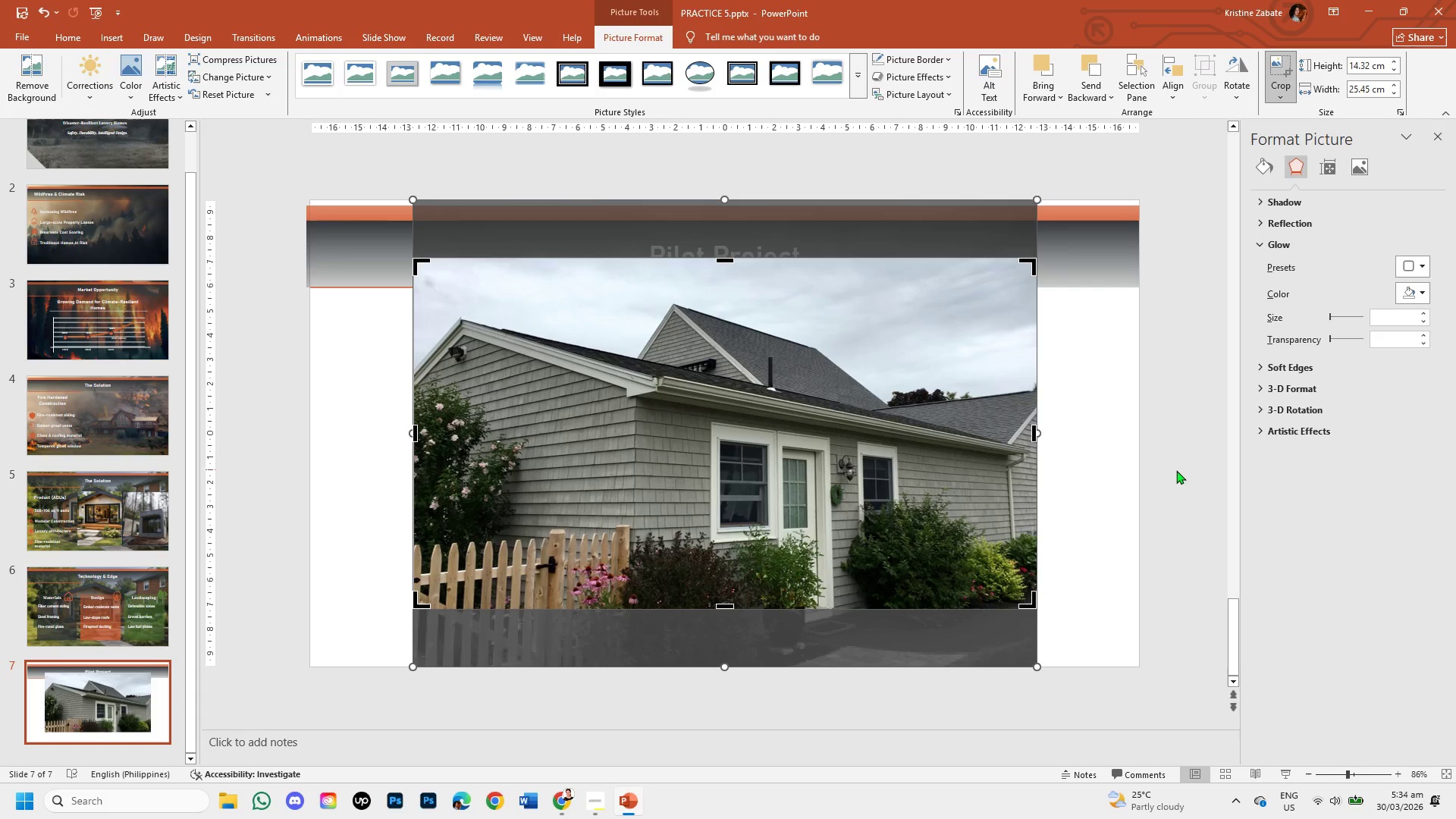 
left_click([1161, 582])
 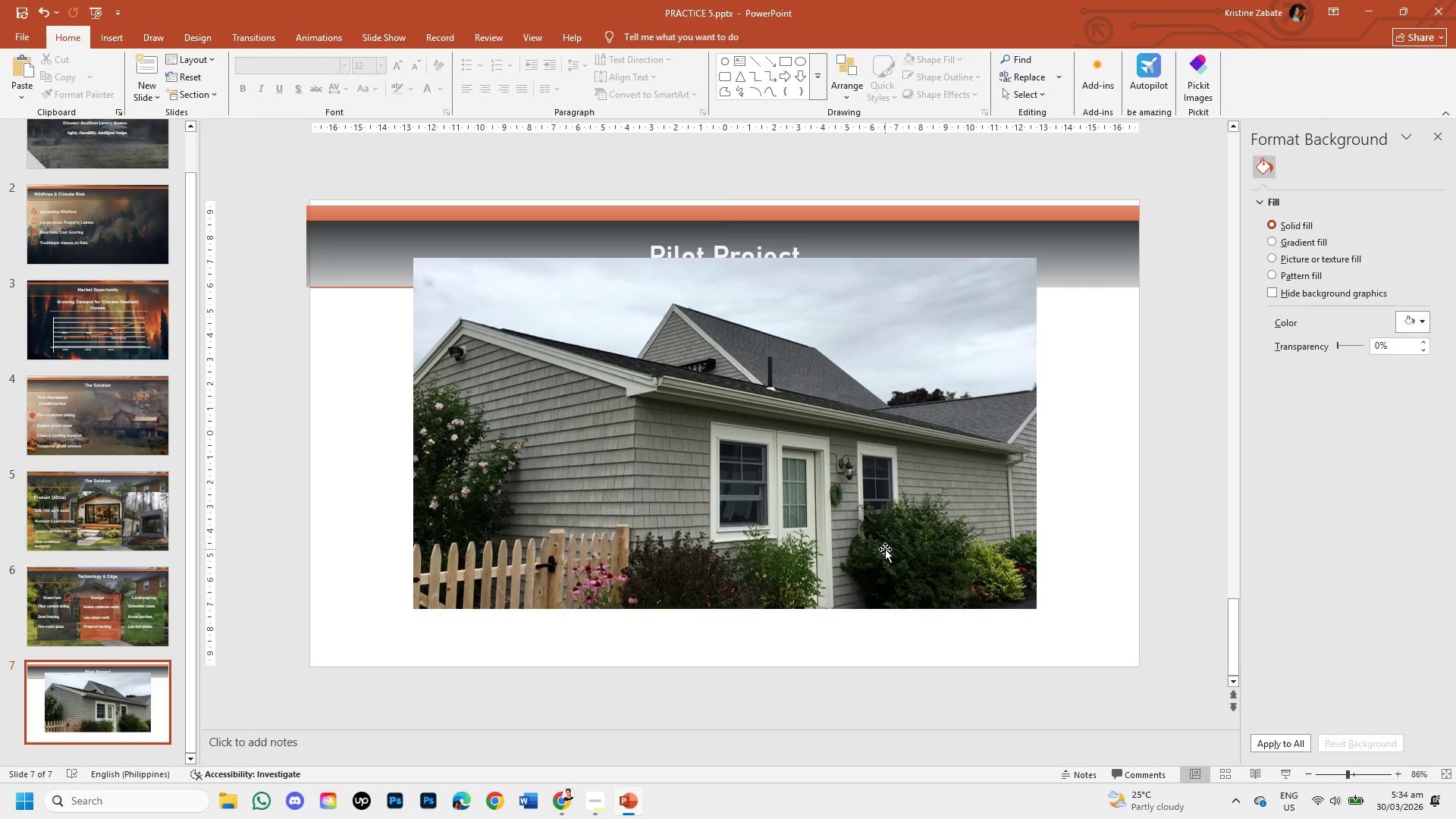 
key(Control+Z)
 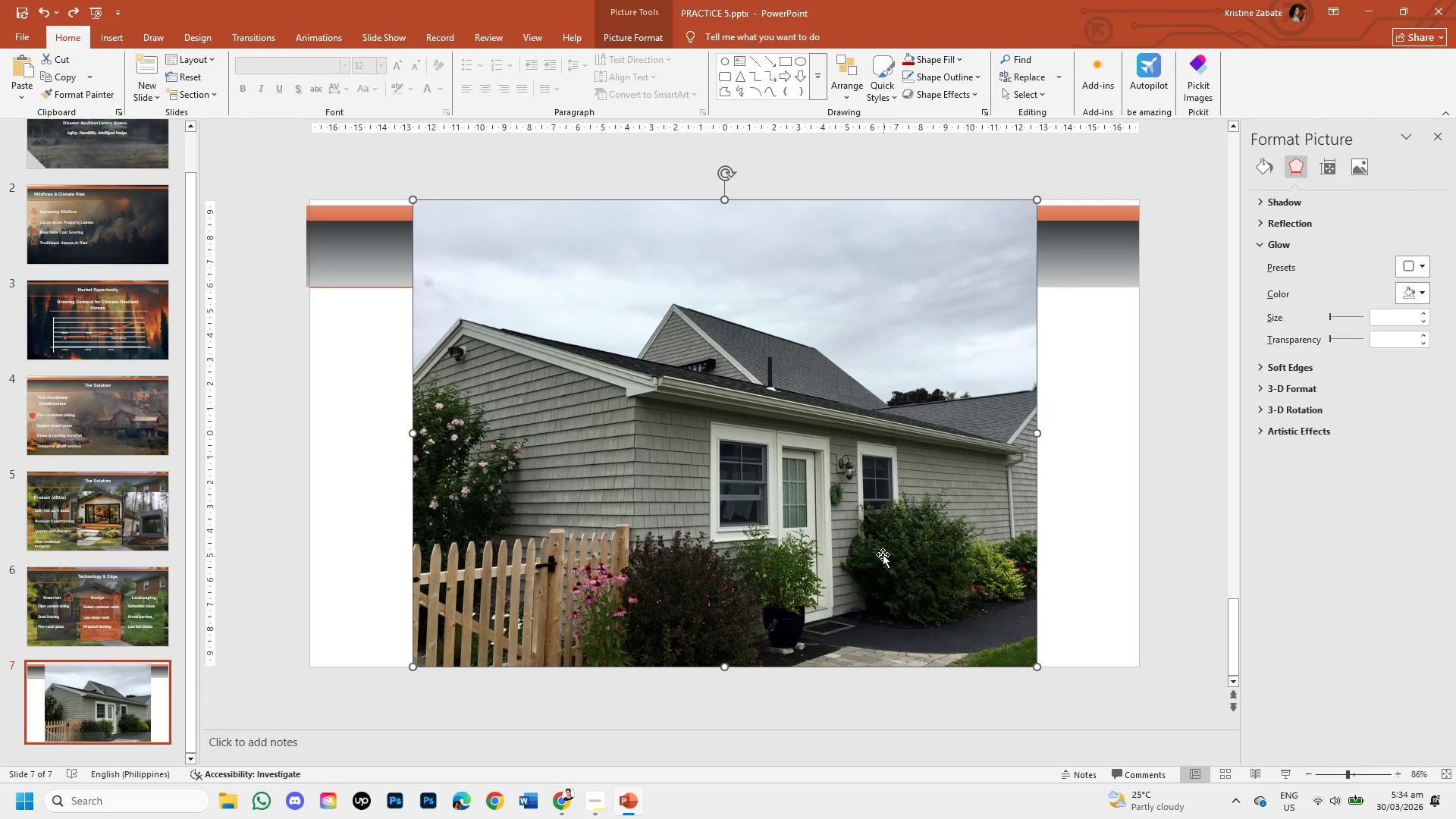 
left_click([877, 549])
 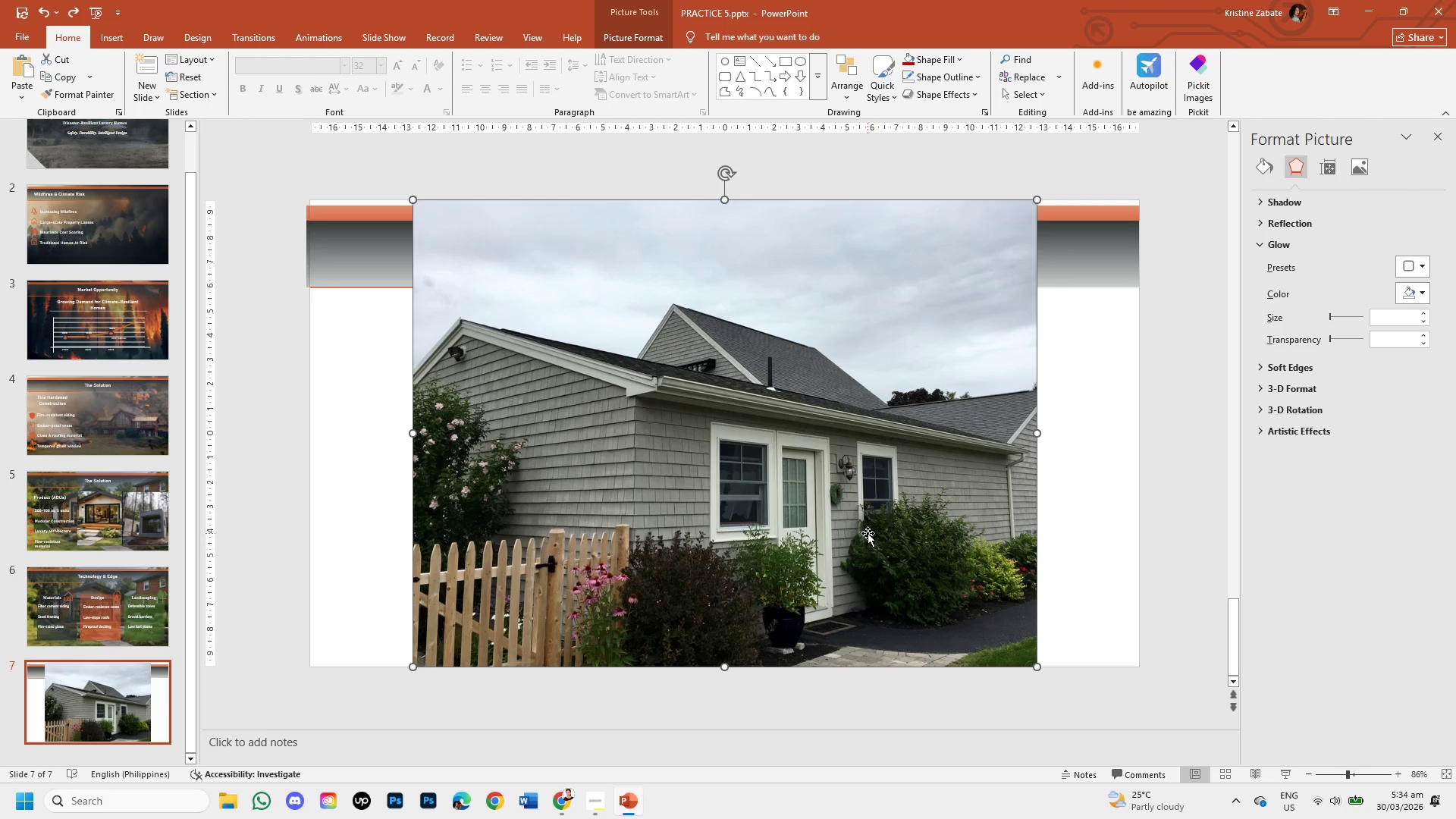 
left_click_drag(start_coordinate=[868, 533], to_coordinate=[761, 532])
 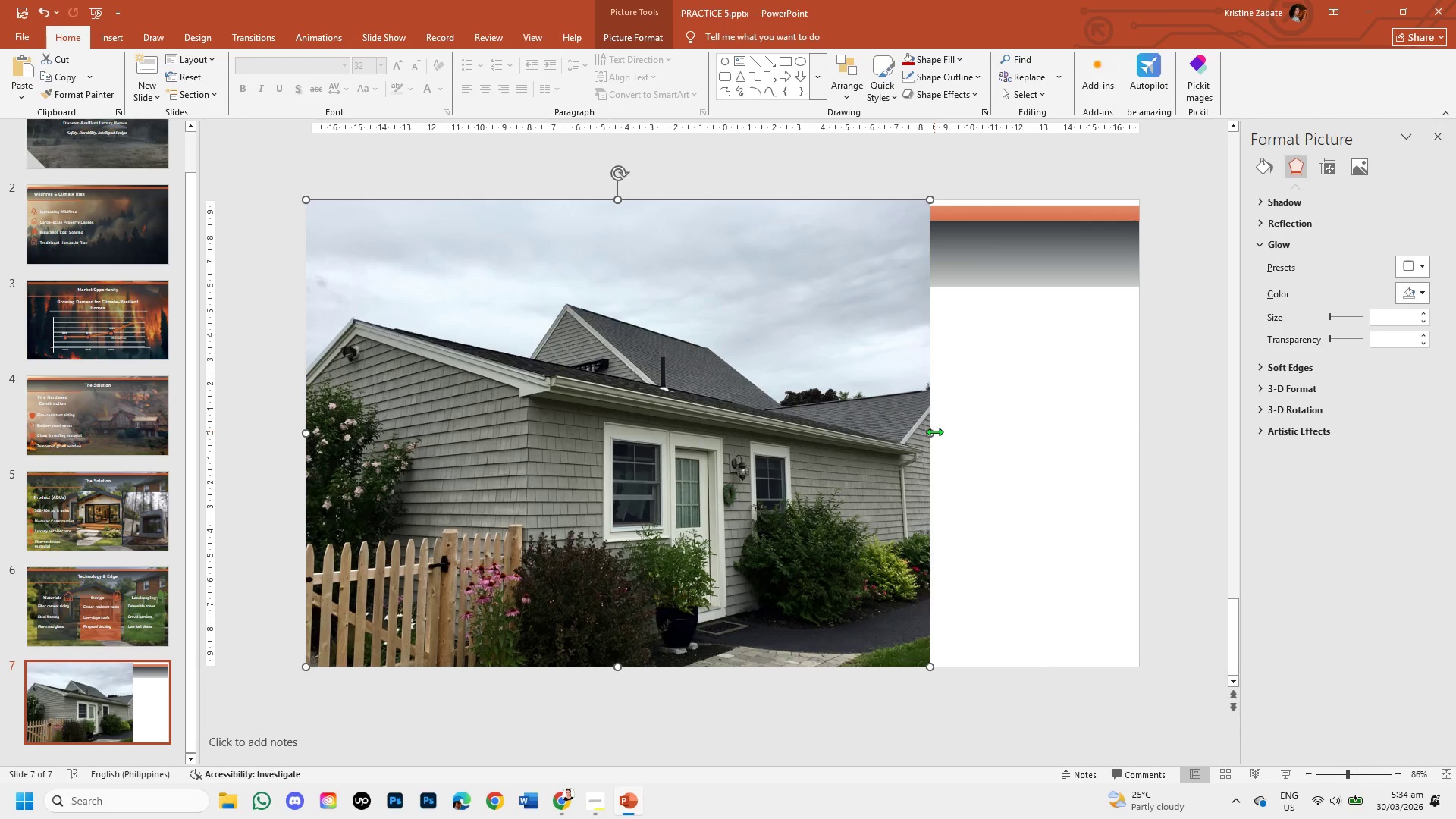 
left_click_drag(start_coordinate=[934, 431], to_coordinate=[1137, 444])
 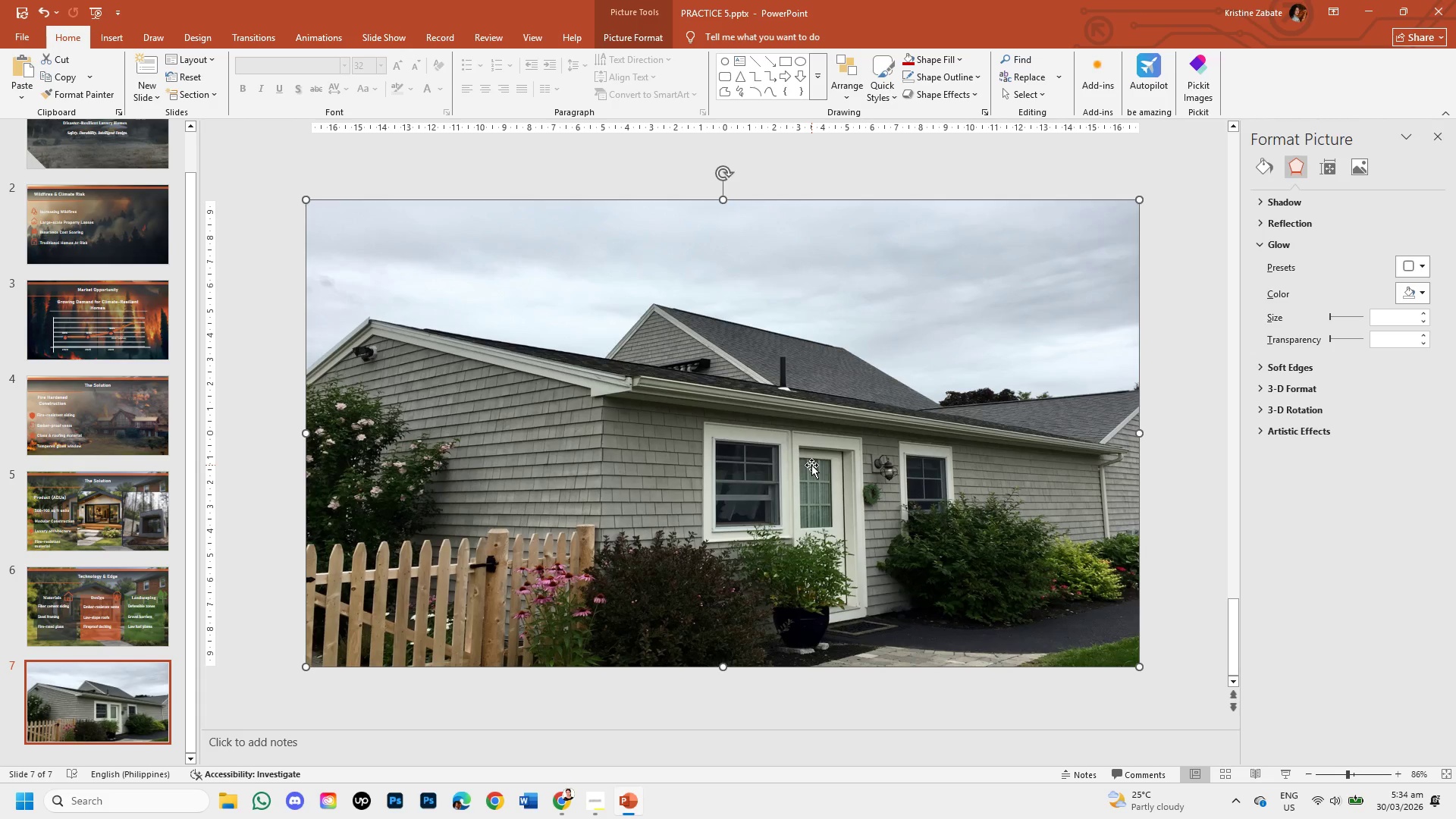 
right_click([810, 466])
 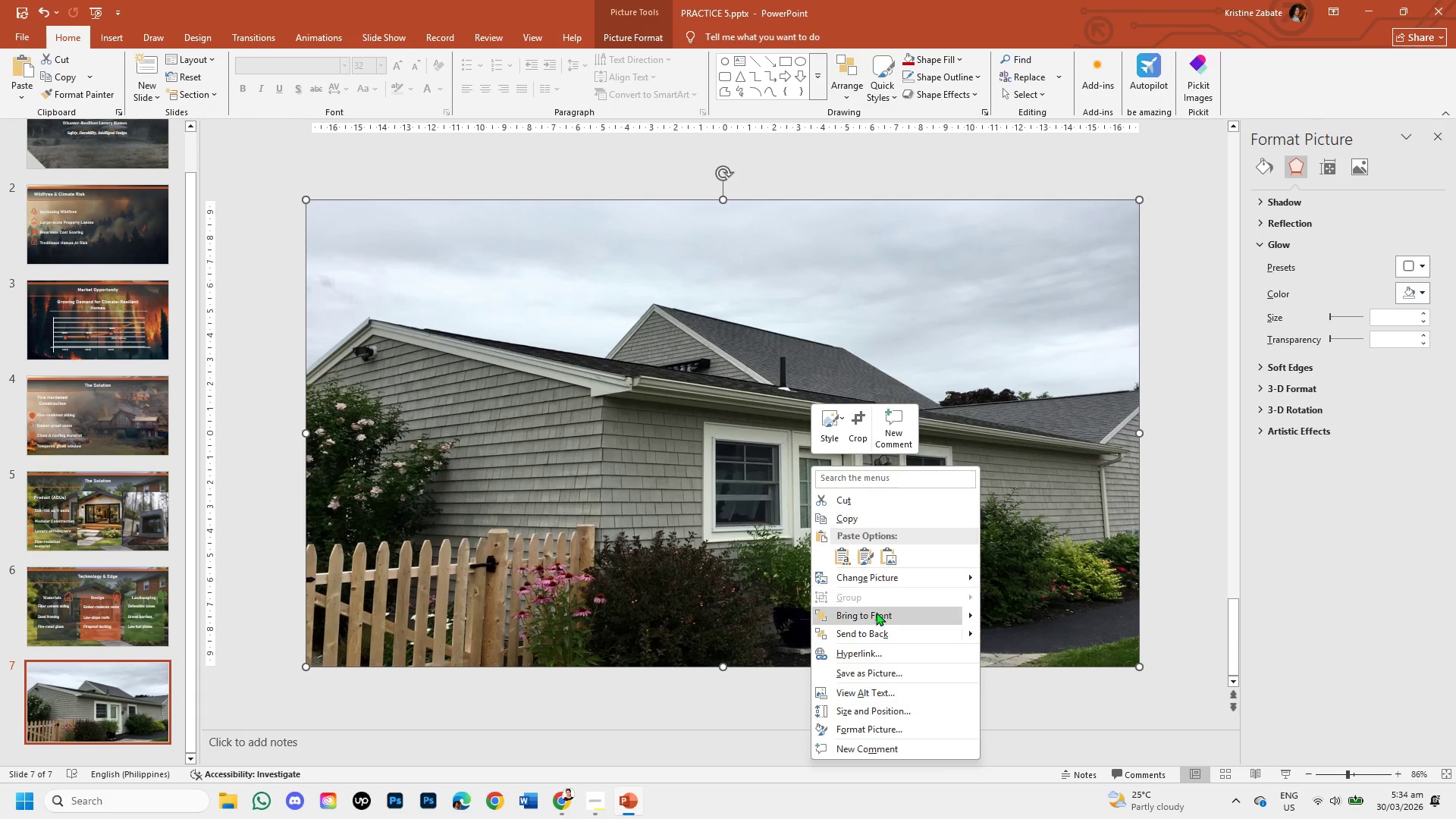 
left_click([879, 629])
 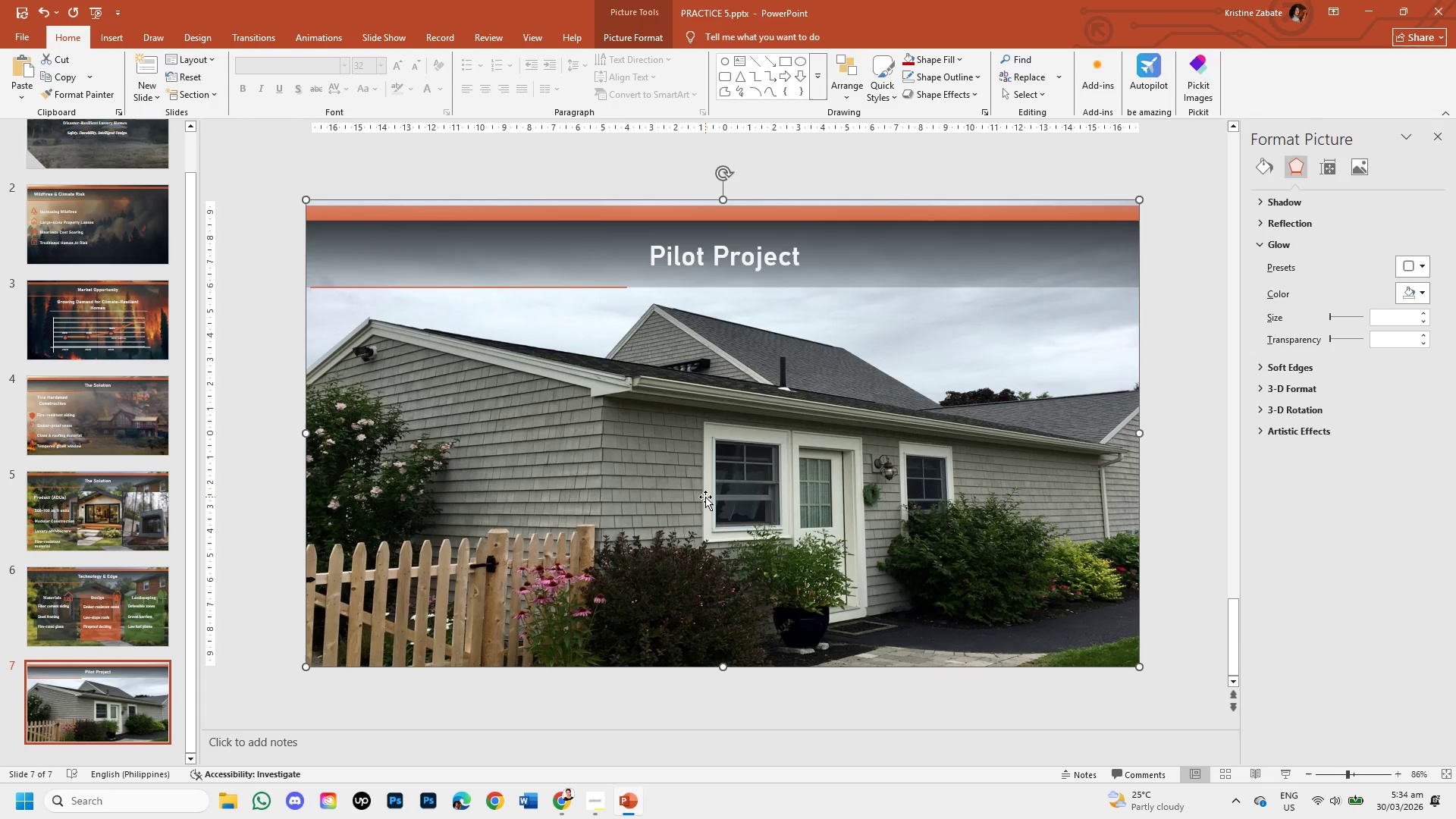 
right_click([704, 497])
 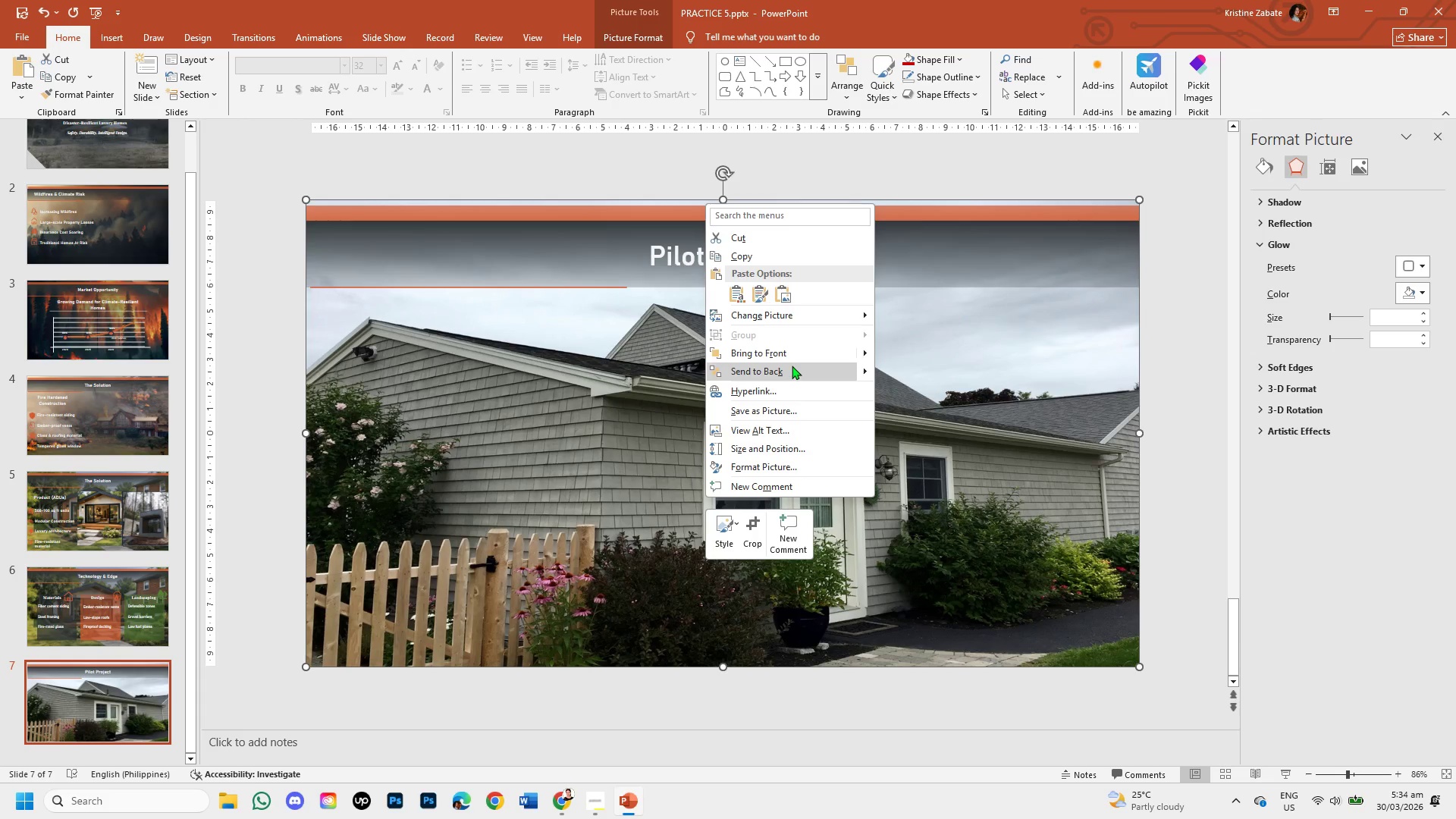 
left_click([791, 353])
 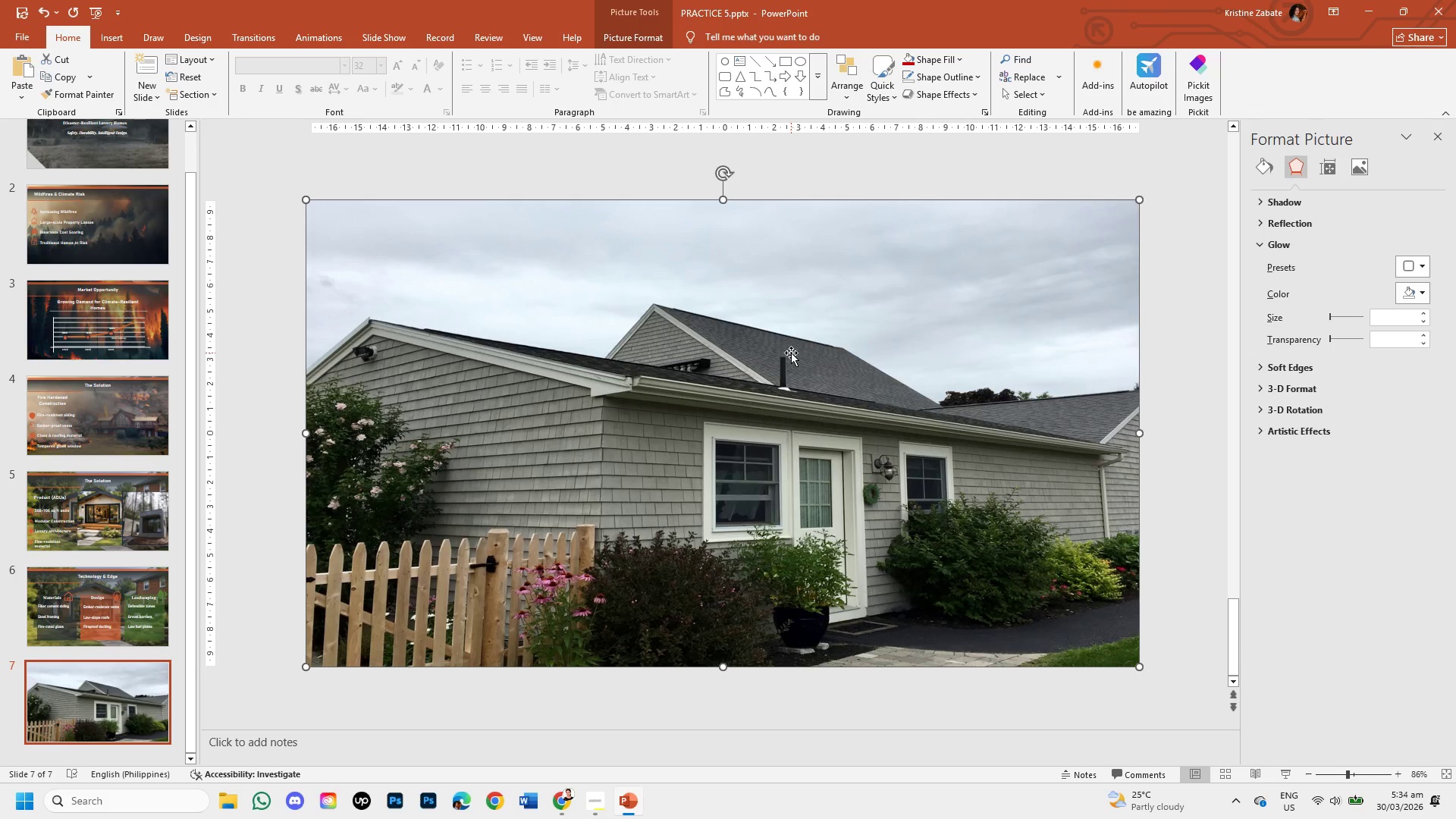 
right_click([791, 353])
 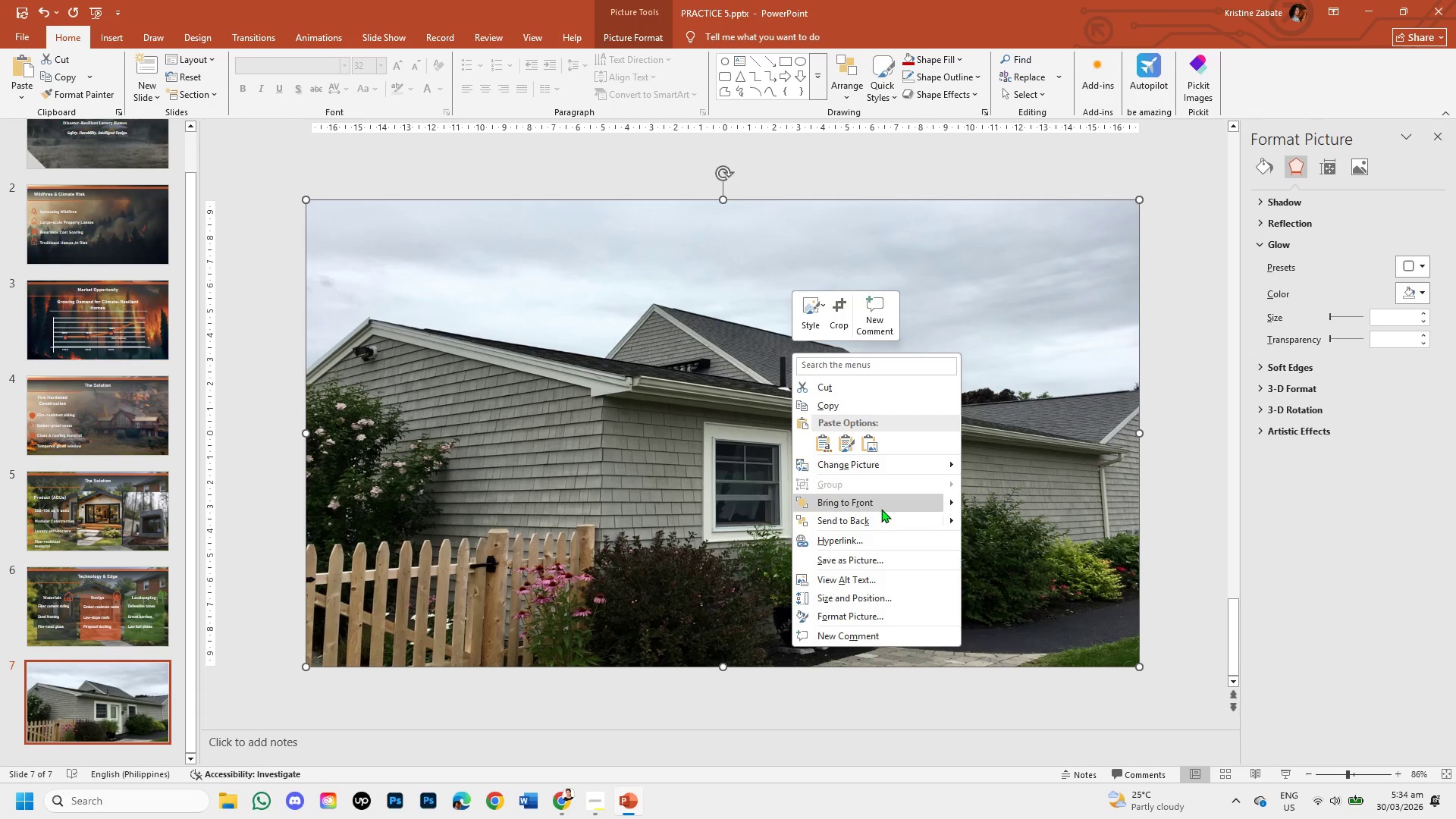 
left_click([881, 515])
 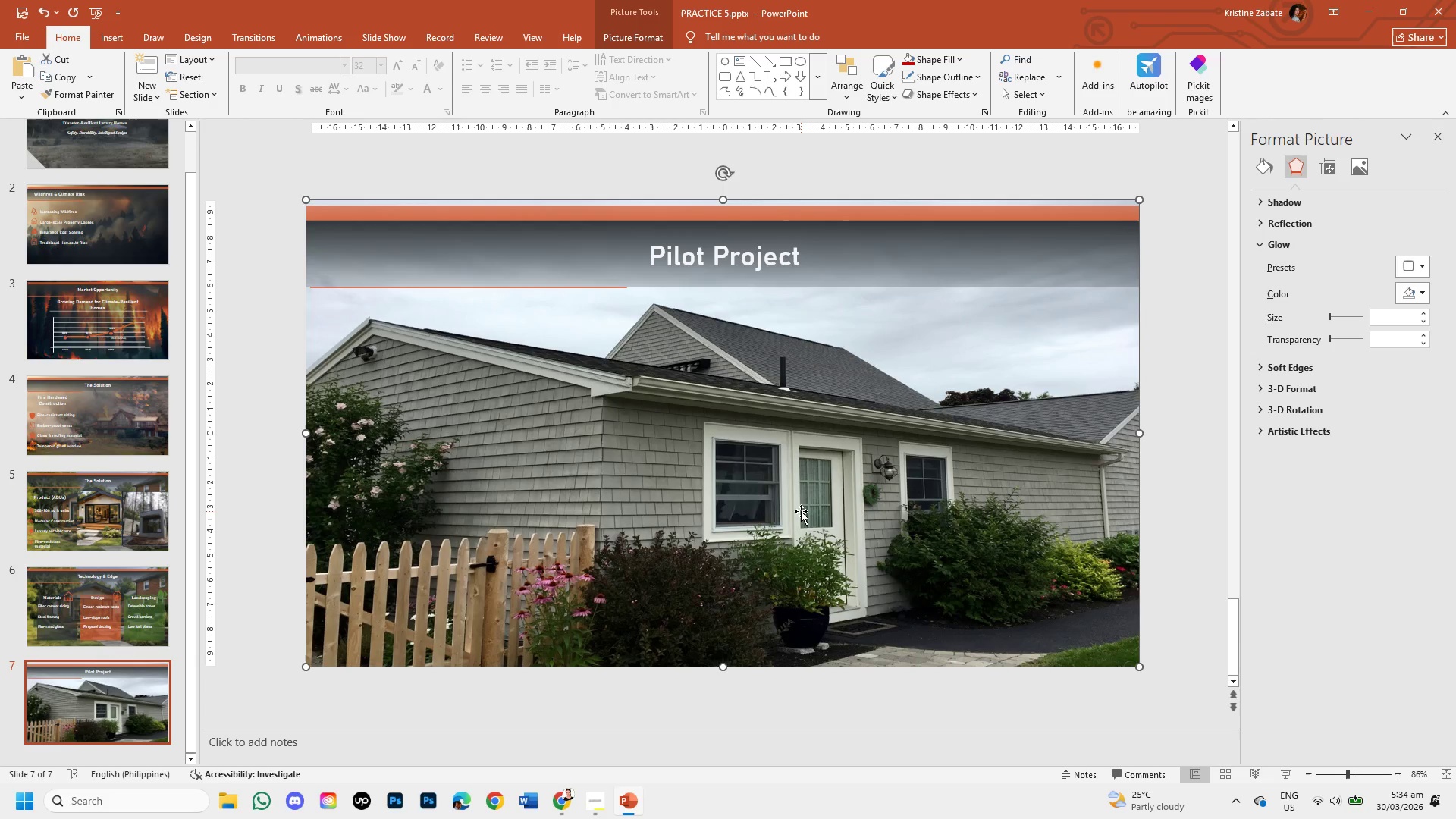 
left_click_drag(start_coordinate=[801, 511], to_coordinate=[774, 616])
 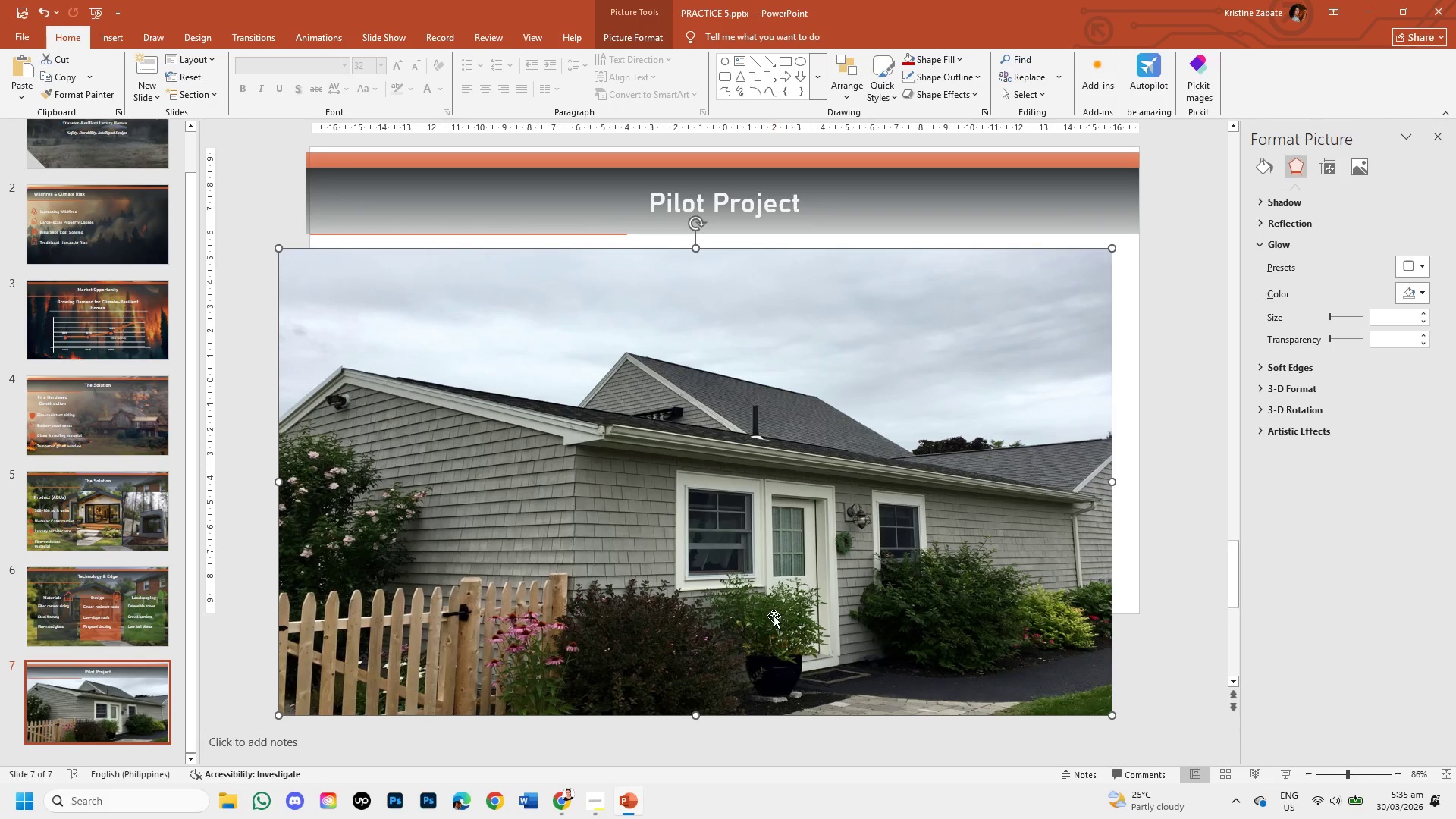 
key(Control+Z)
 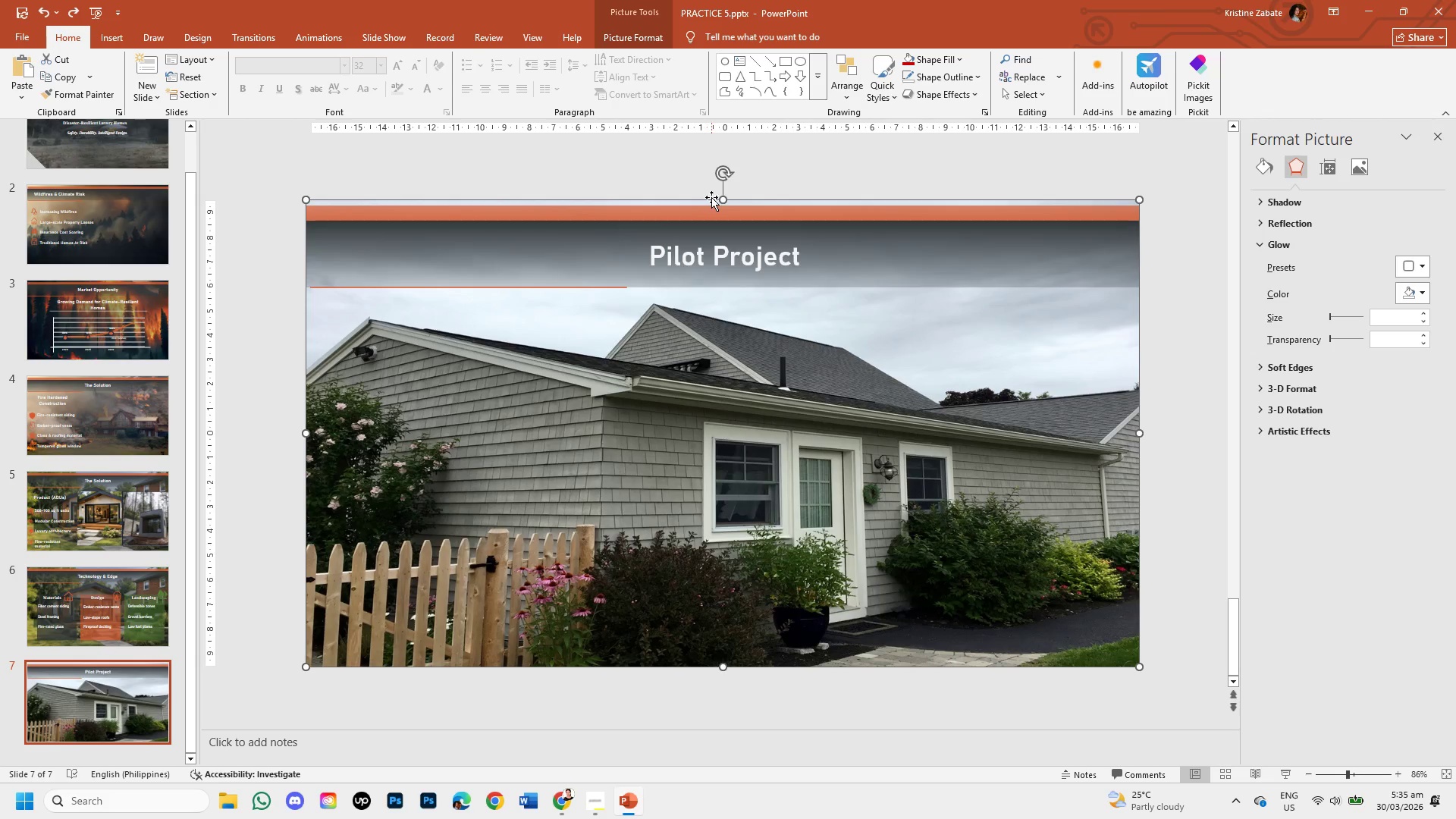 
left_click_drag(start_coordinate=[726, 202], to_coordinate=[730, 200])
 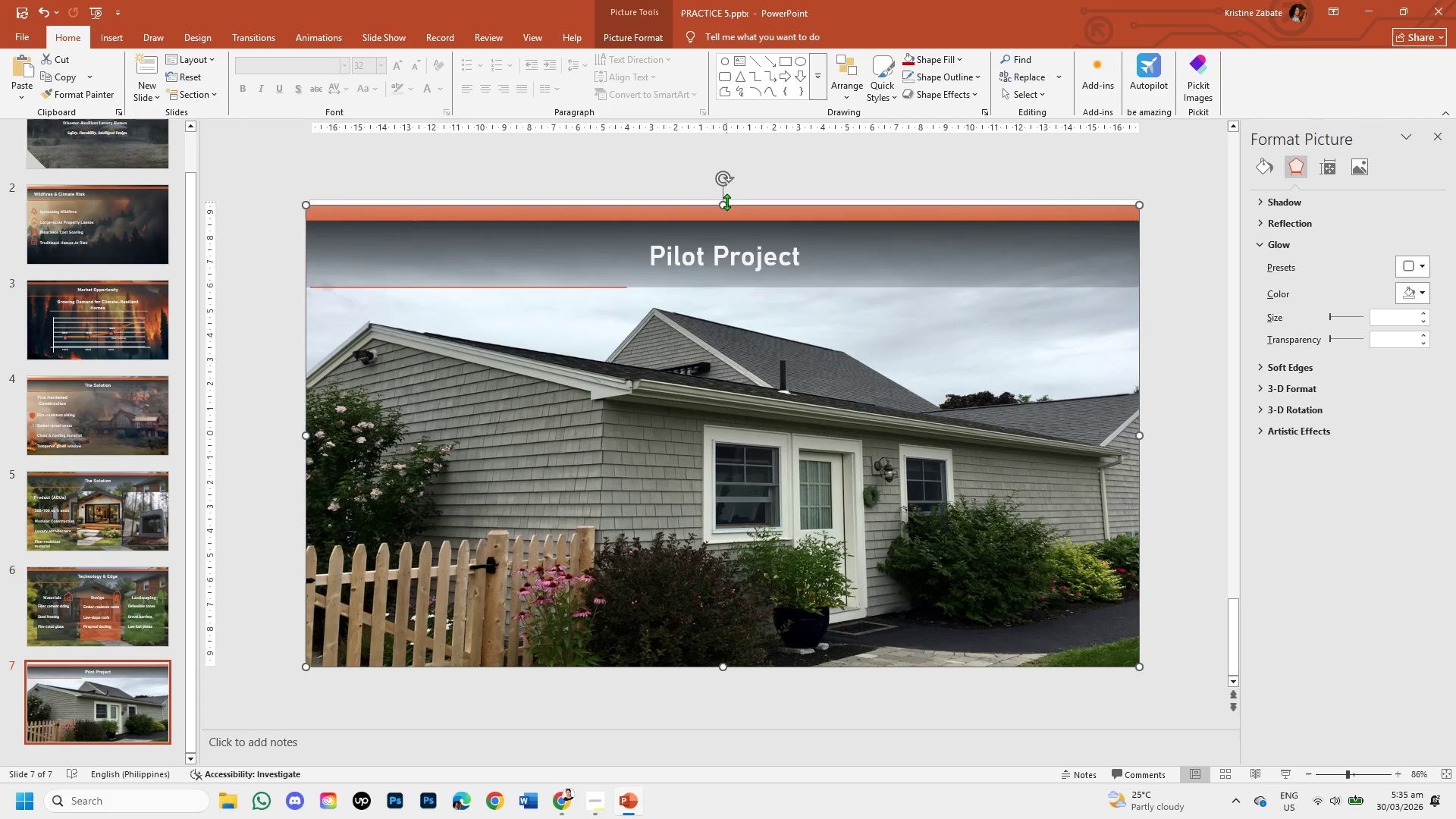 
left_click_drag(start_coordinate=[724, 202], to_coordinate=[723, 196])
 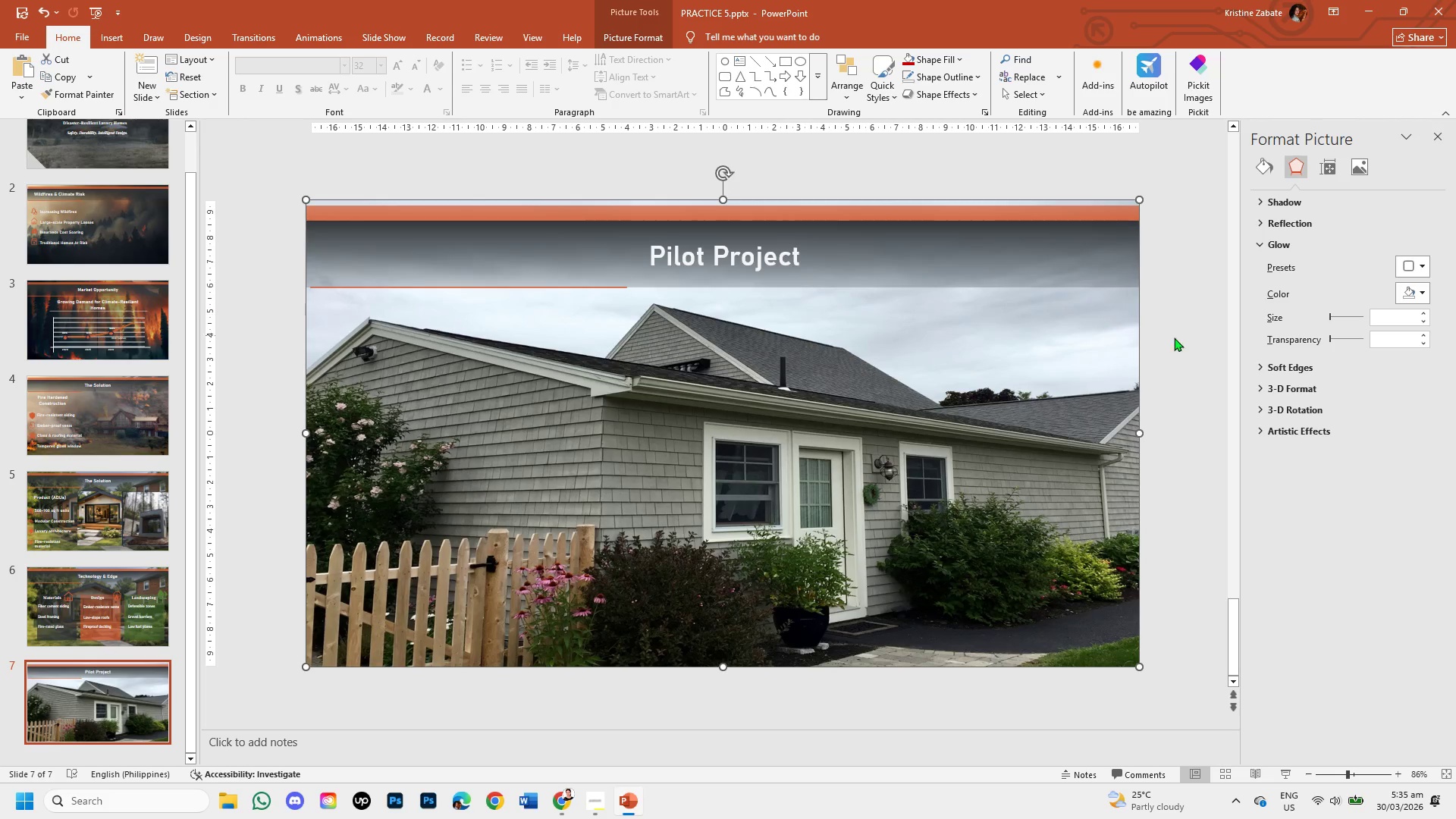 
left_click([1180, 349])
 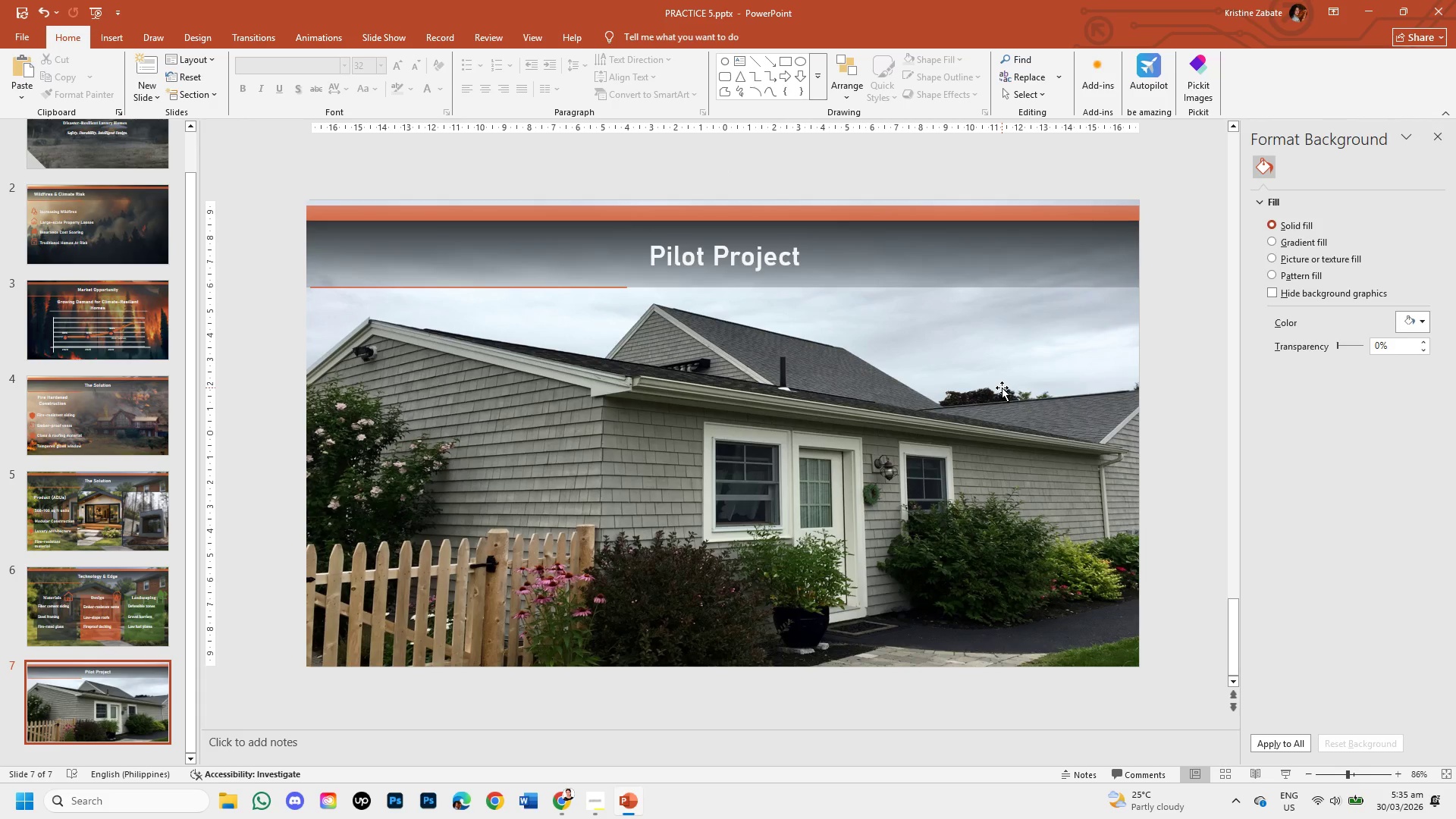 
left_click([1002, 388])
 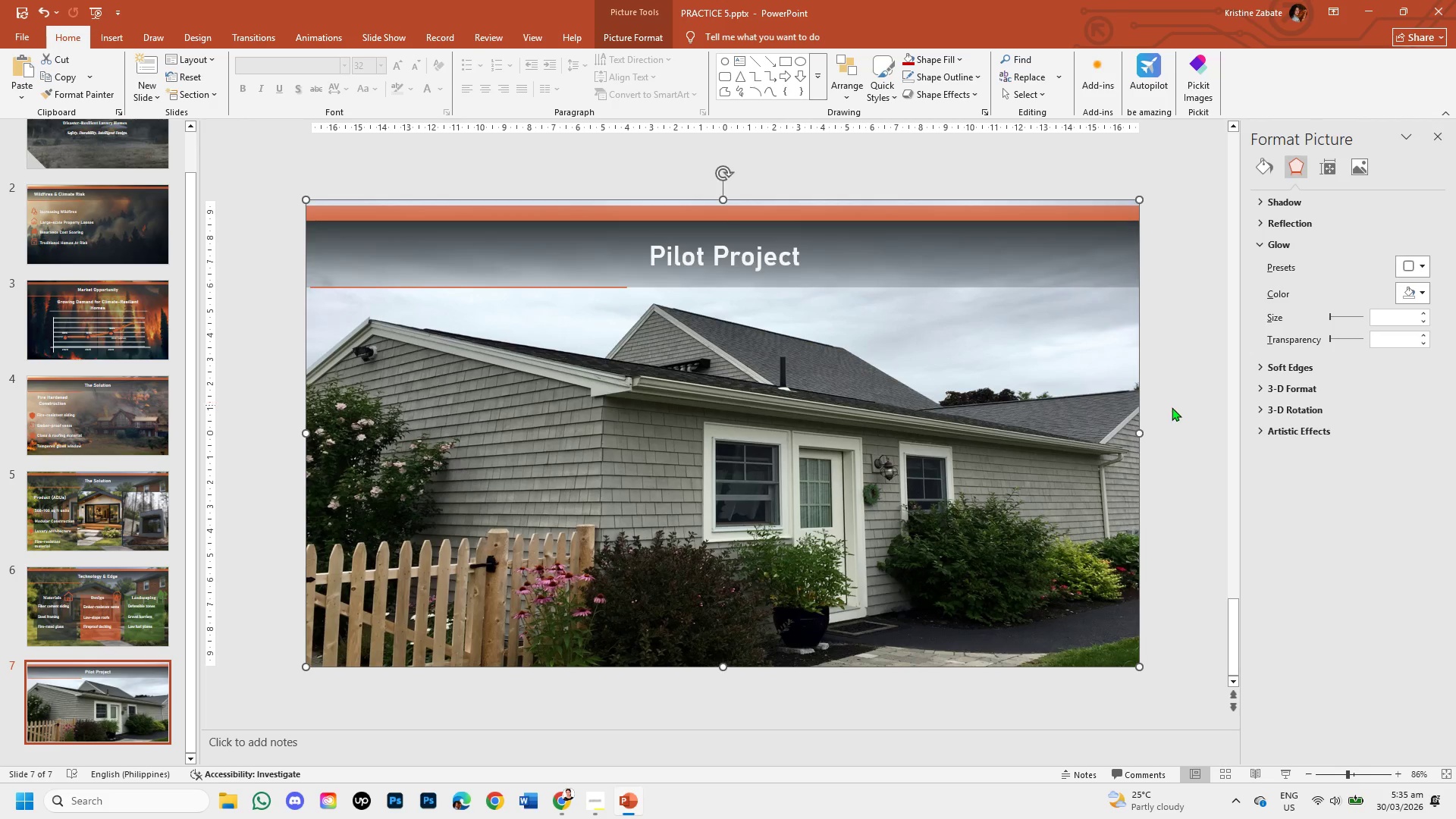 
left_click([1178, 411])
 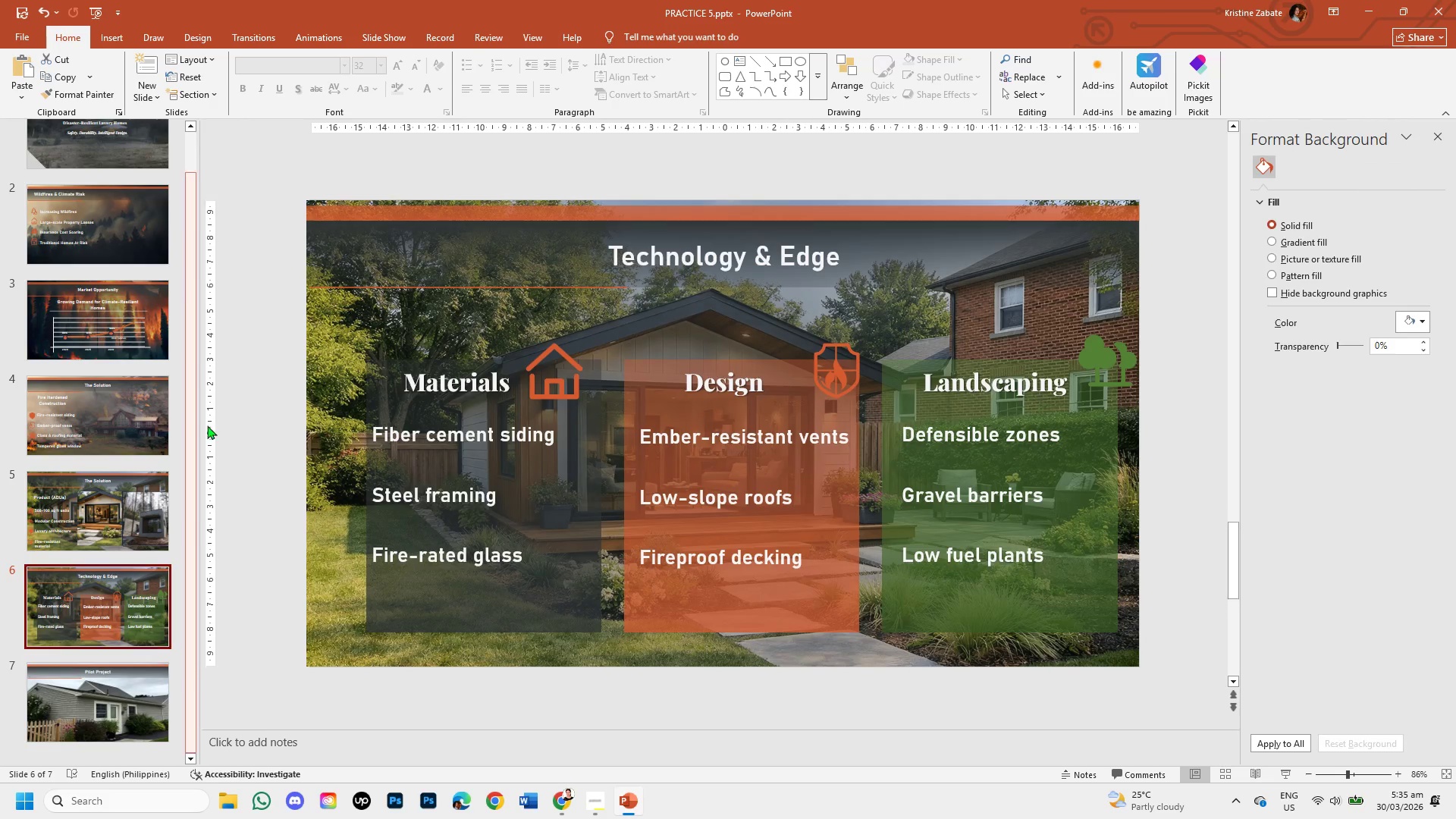 
left_click([315, 220])
 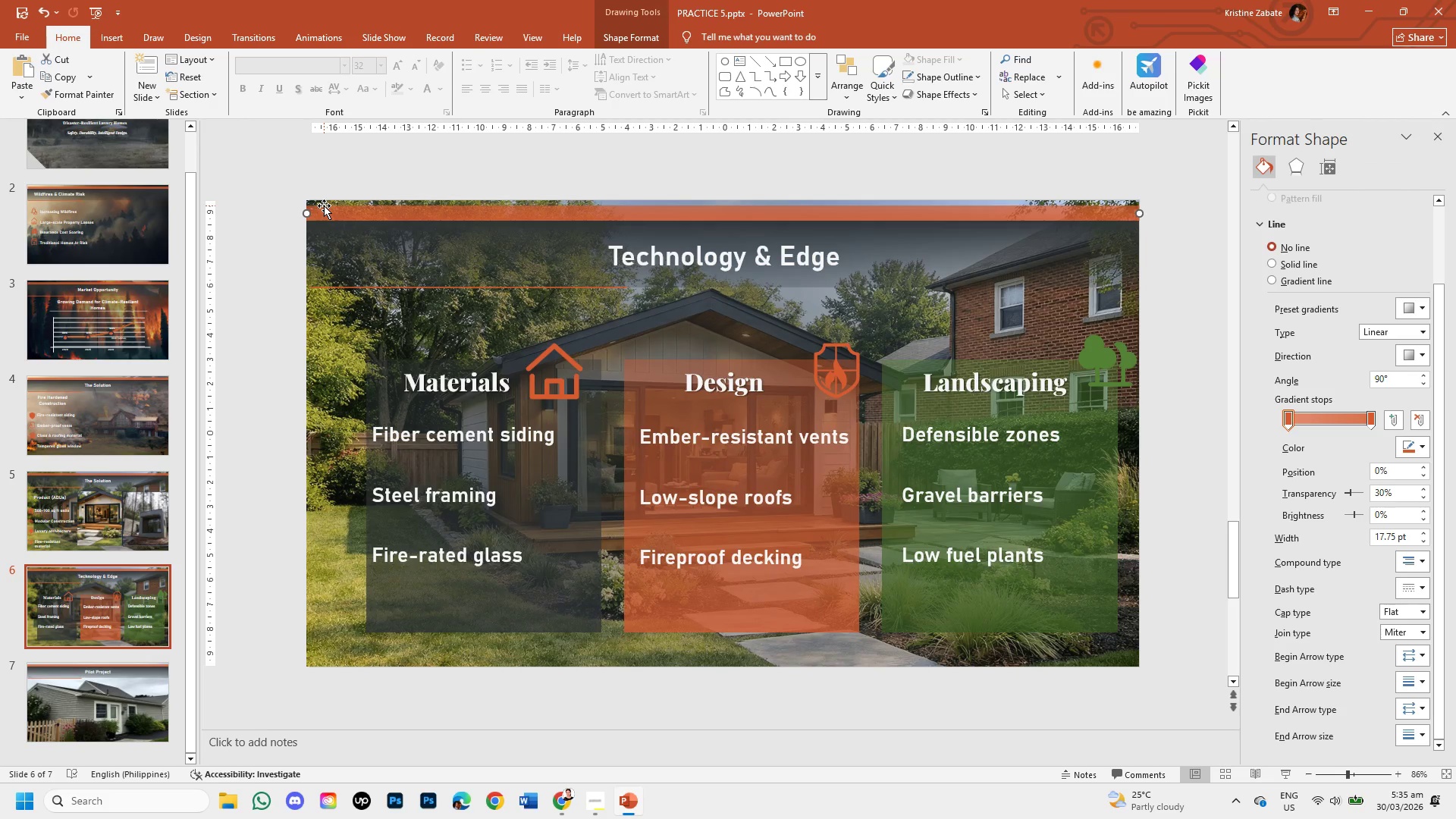 
left_click([324, 206])
 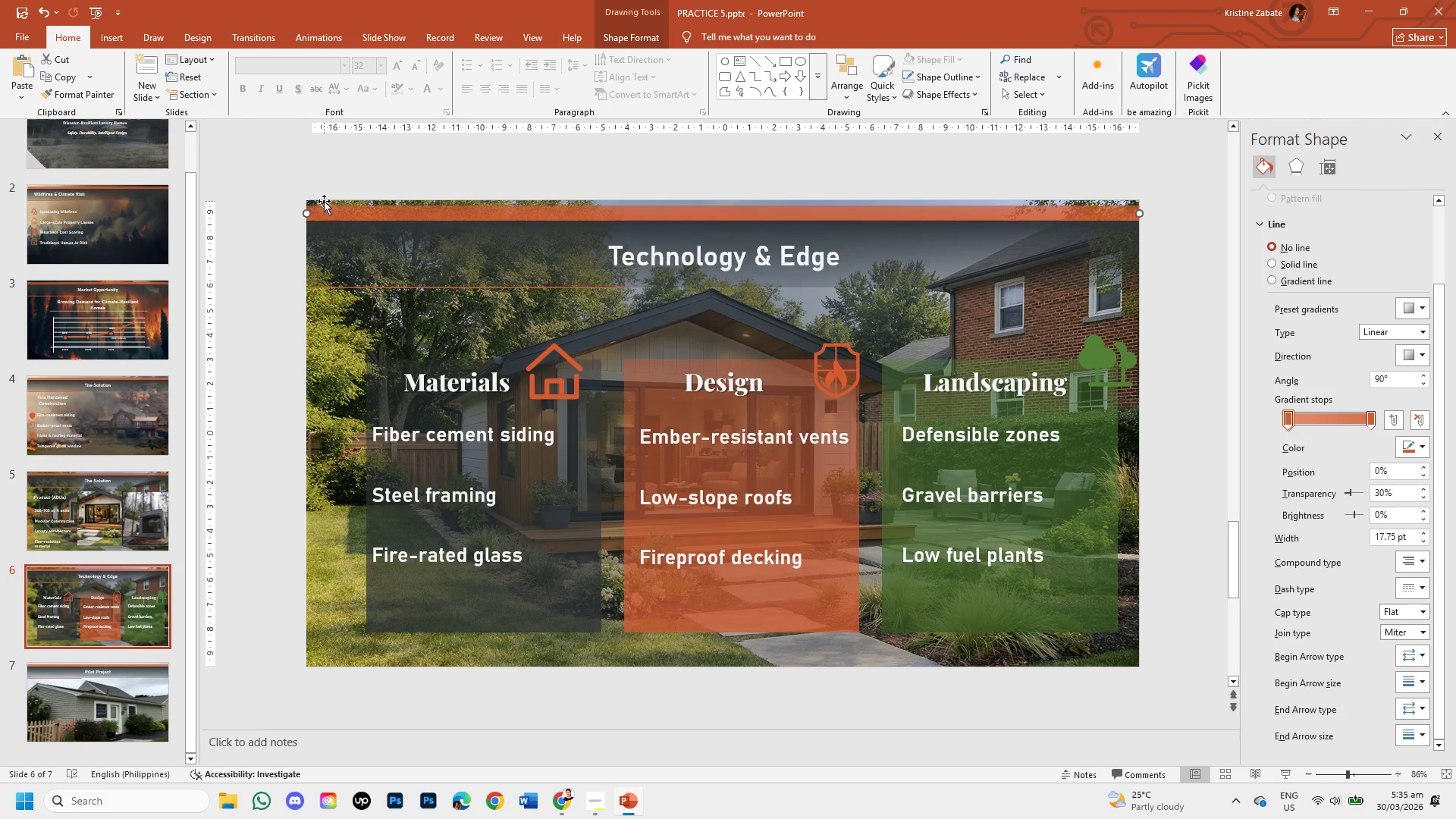 
left_click([324, 201])
 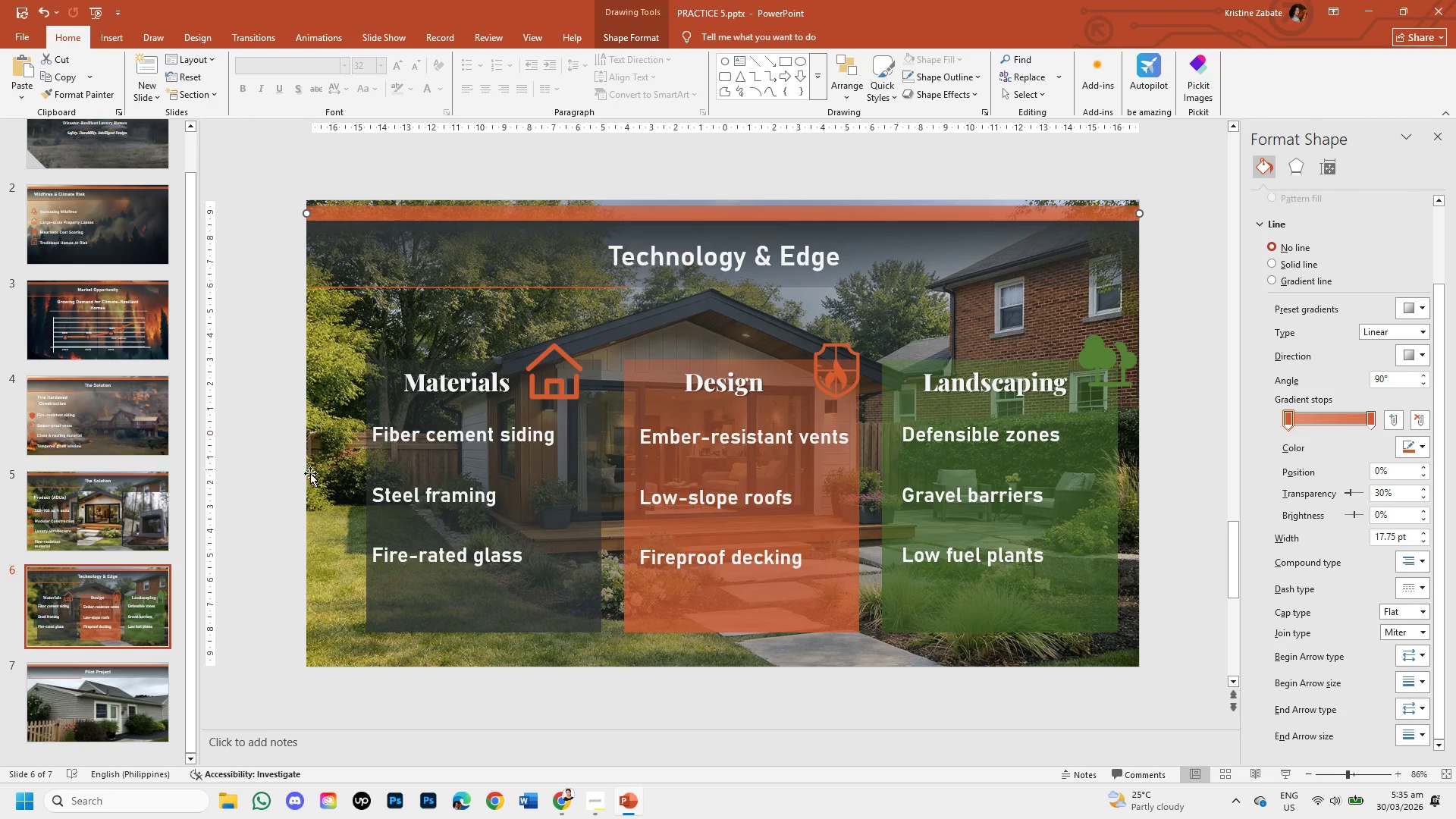 
left_click([322, 494])
 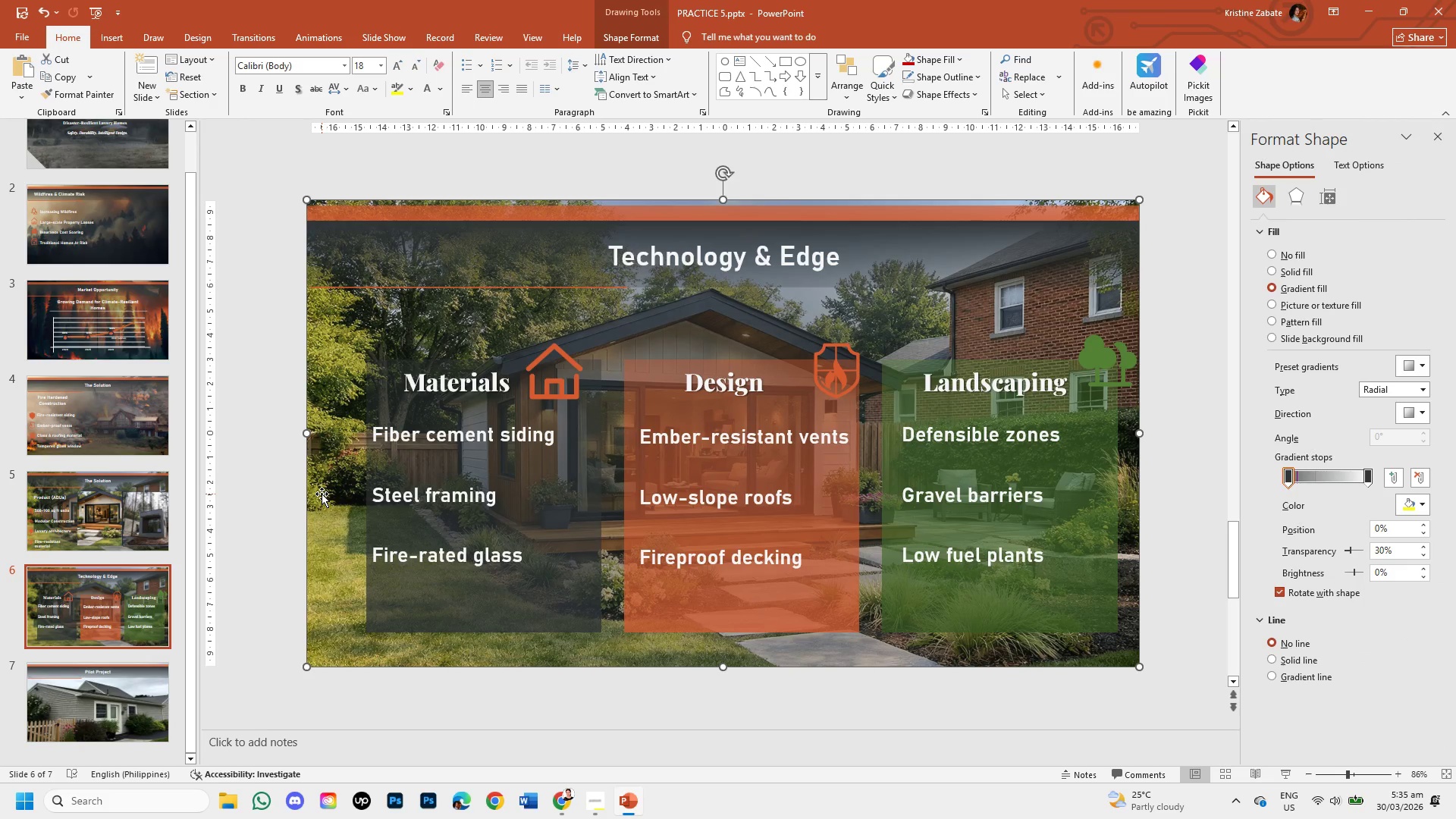 
key(Control+C)
 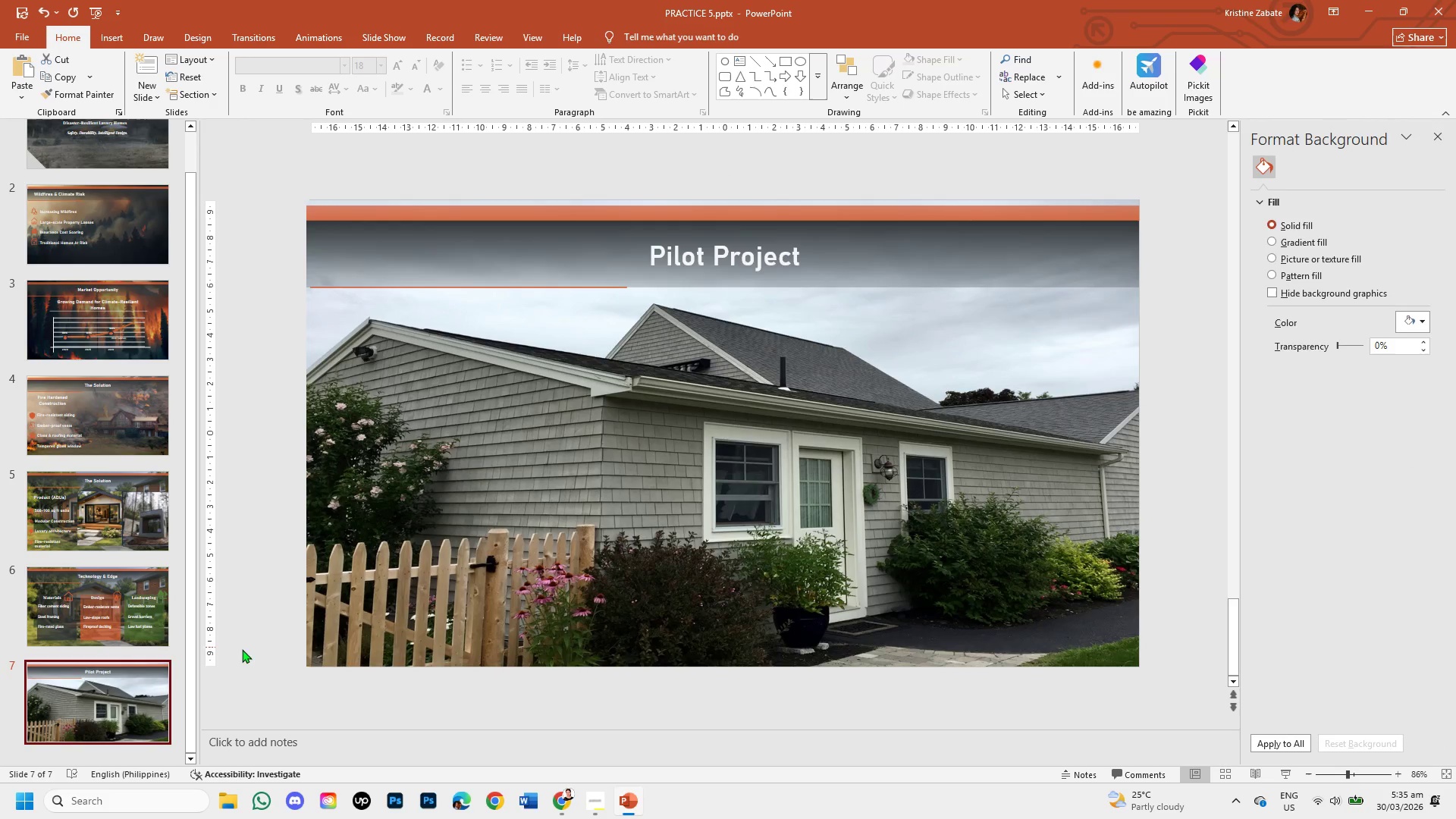 
key(Control+V)
 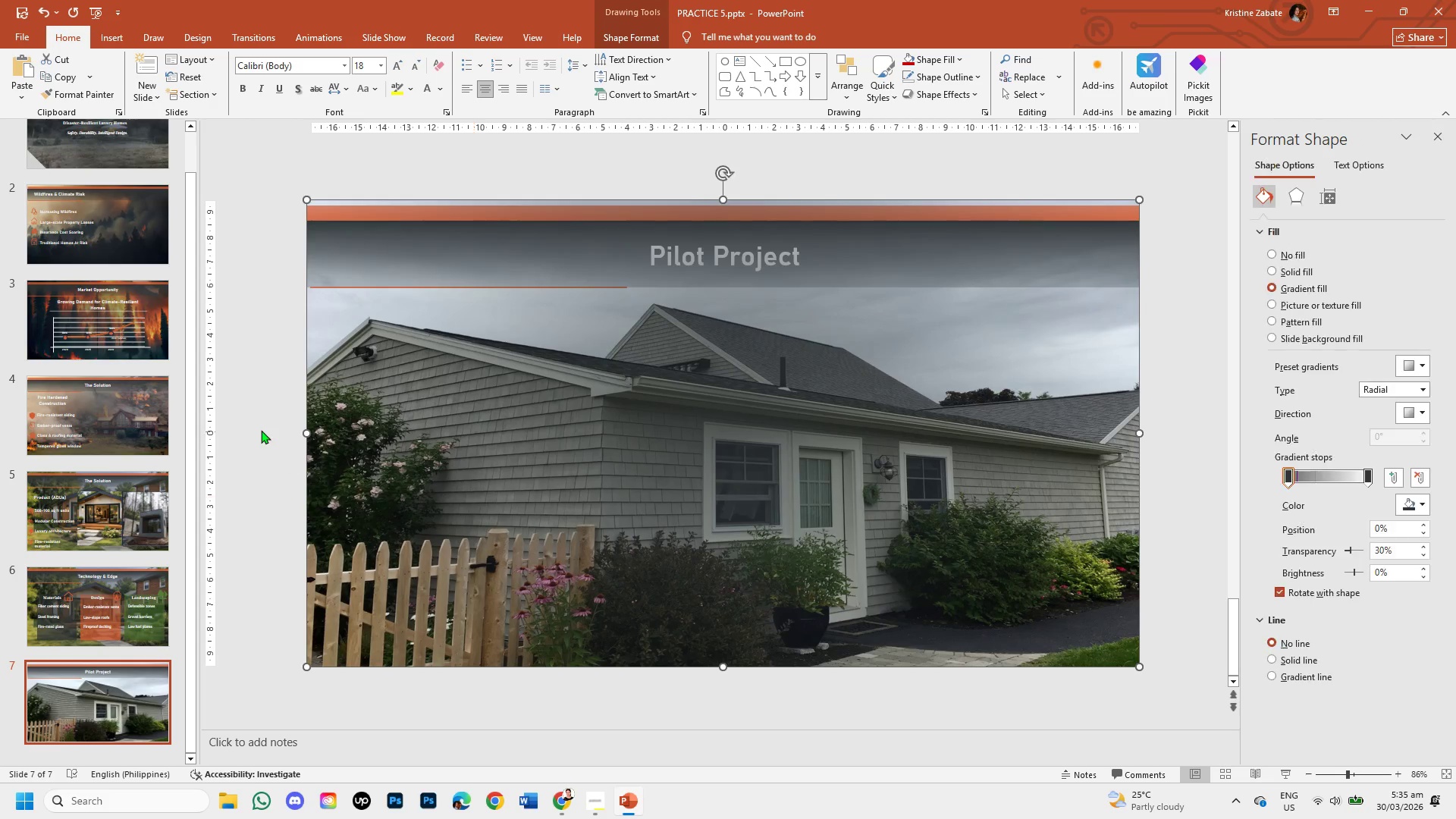 
left_click([259, 428])
 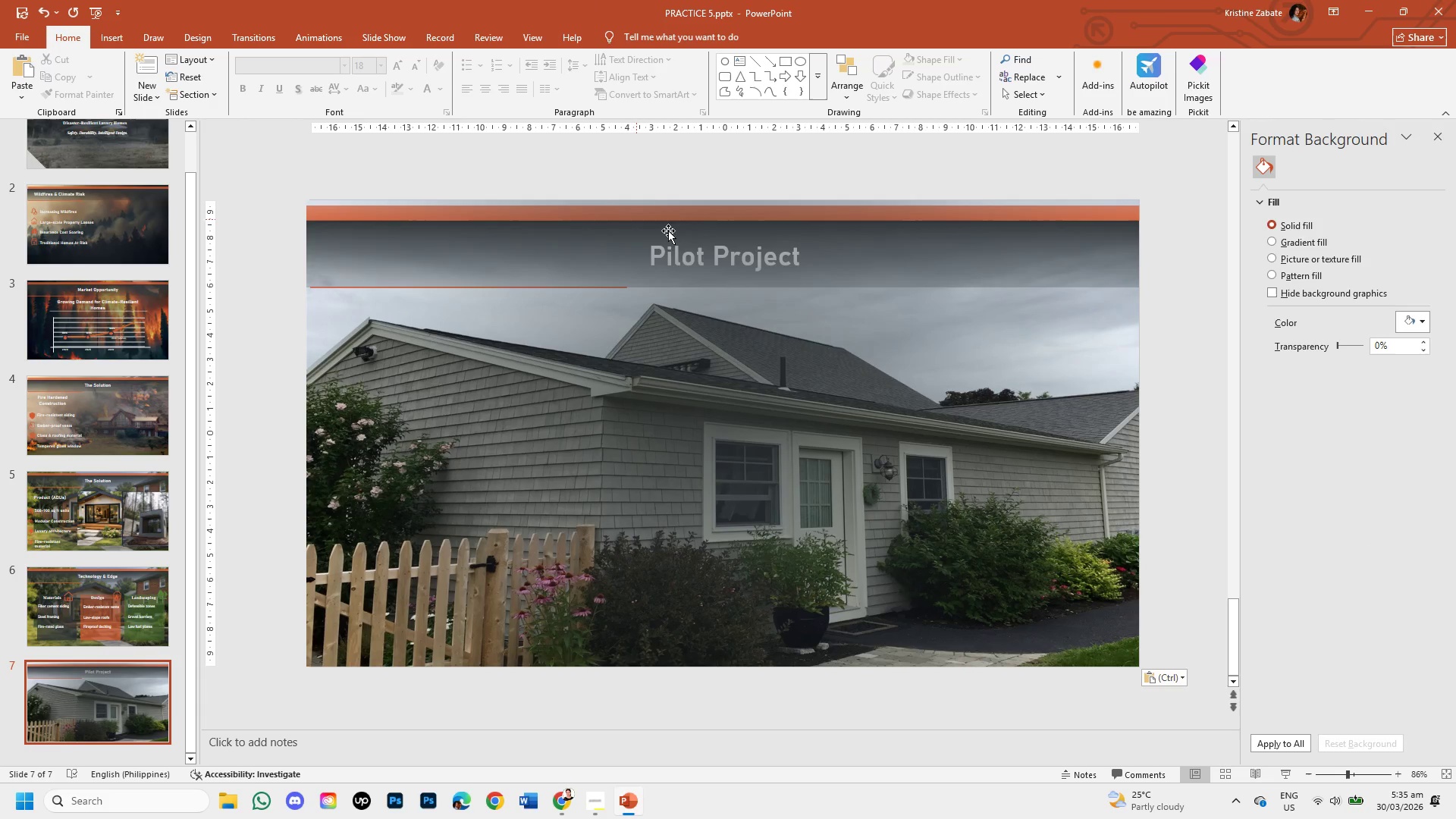 
left_click([796, 260])
 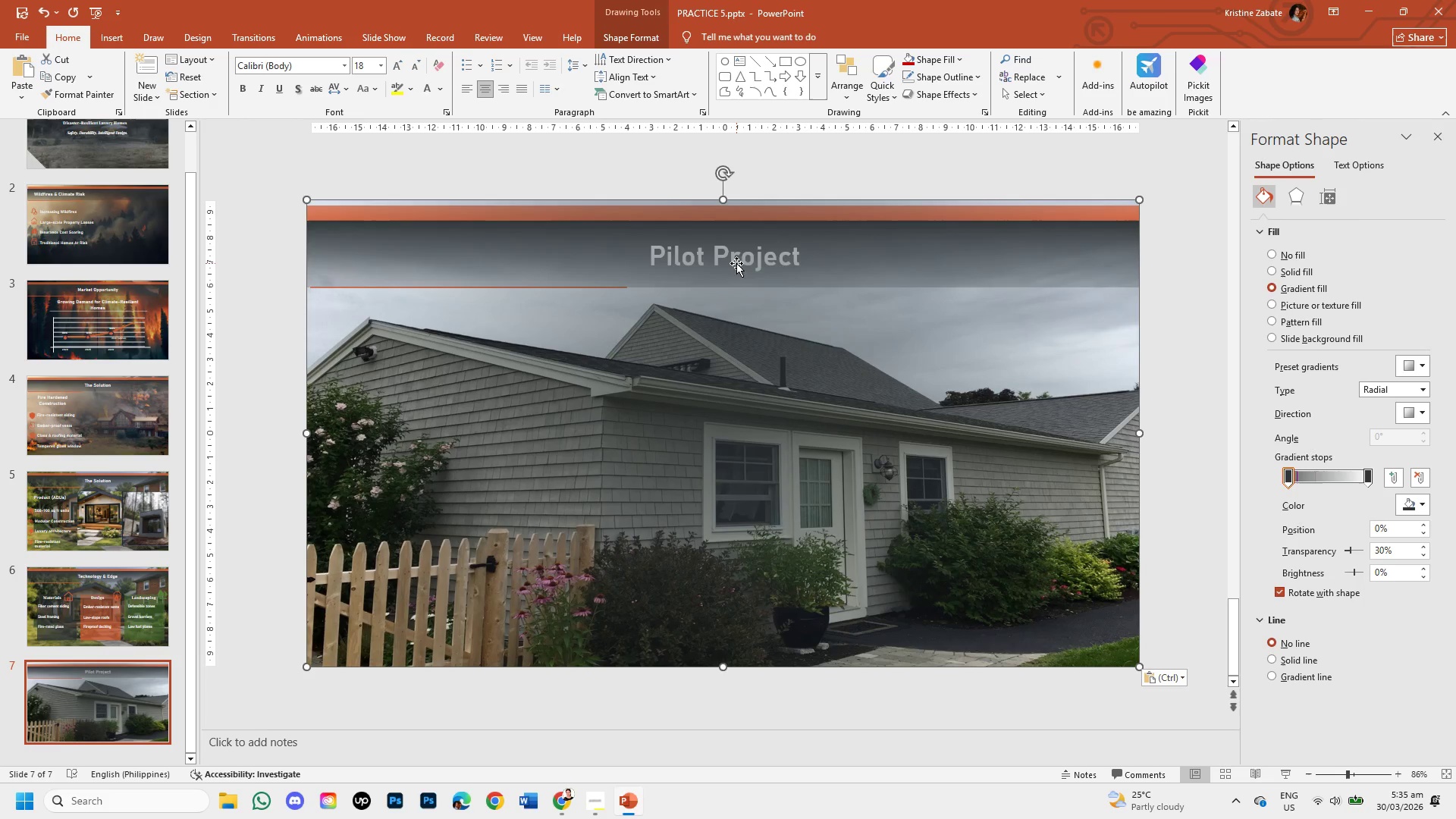 
double_click([736, 263])
 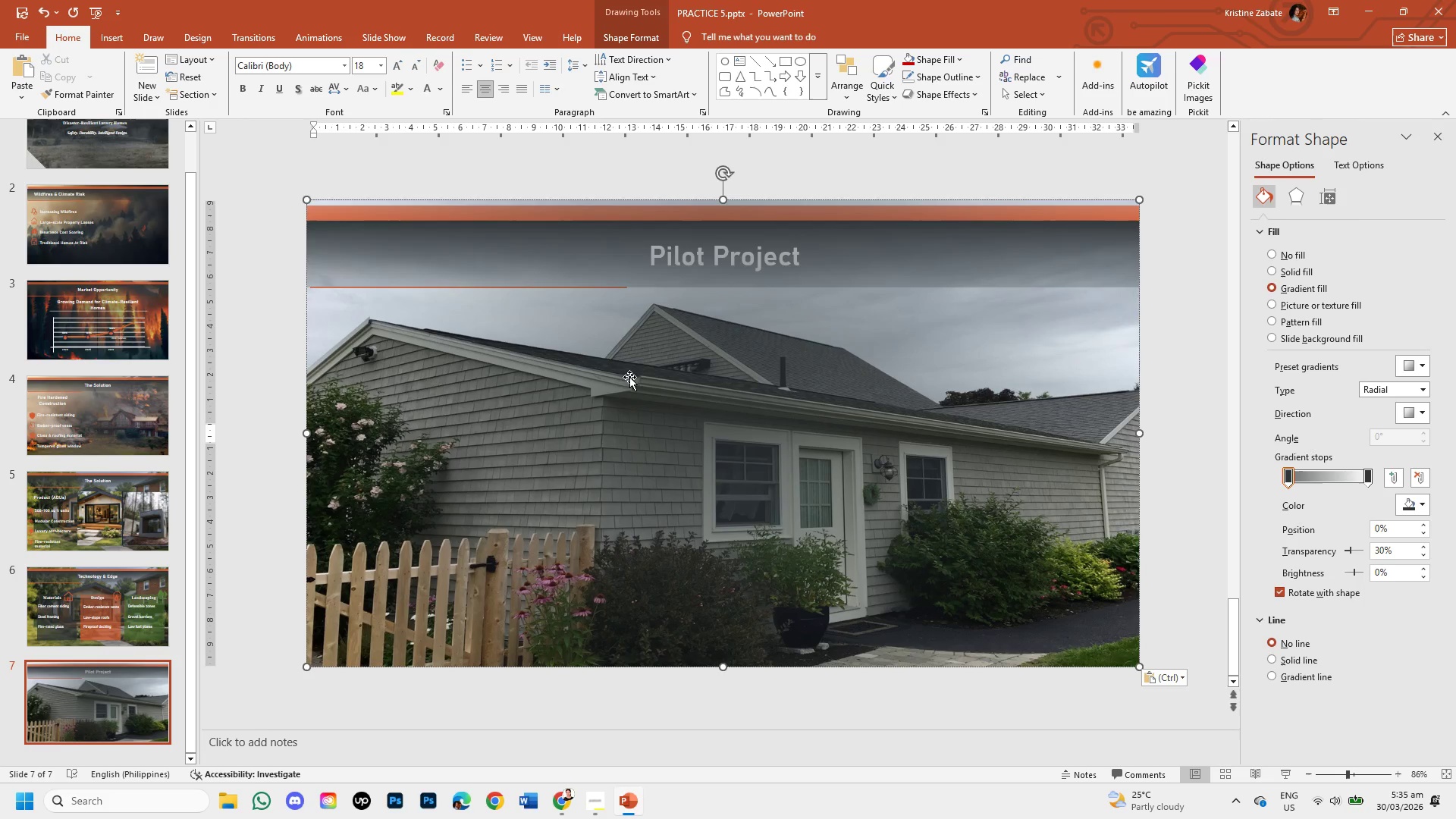 
right_click([629, 377])
 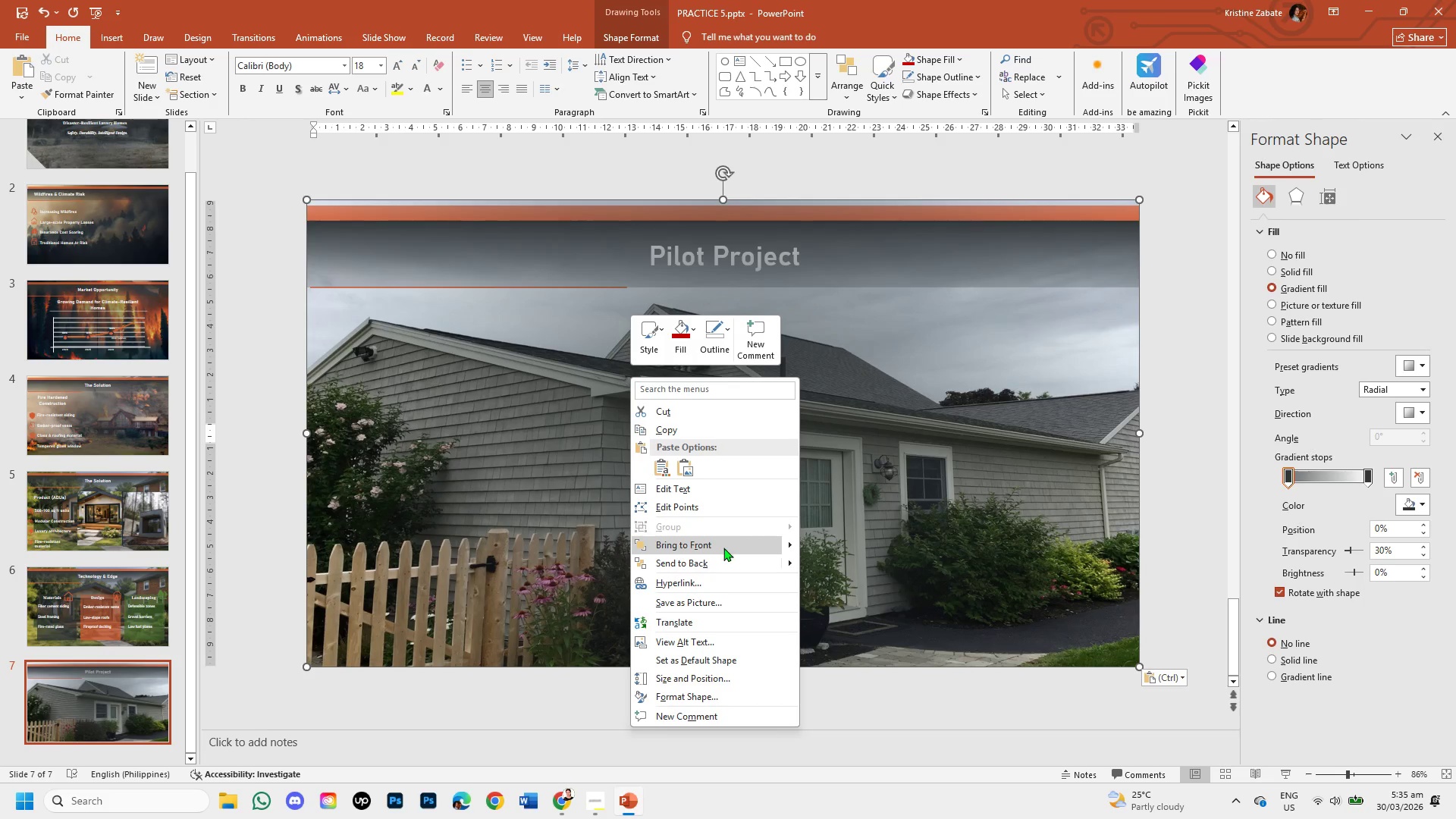 
left_click([720, 566])
 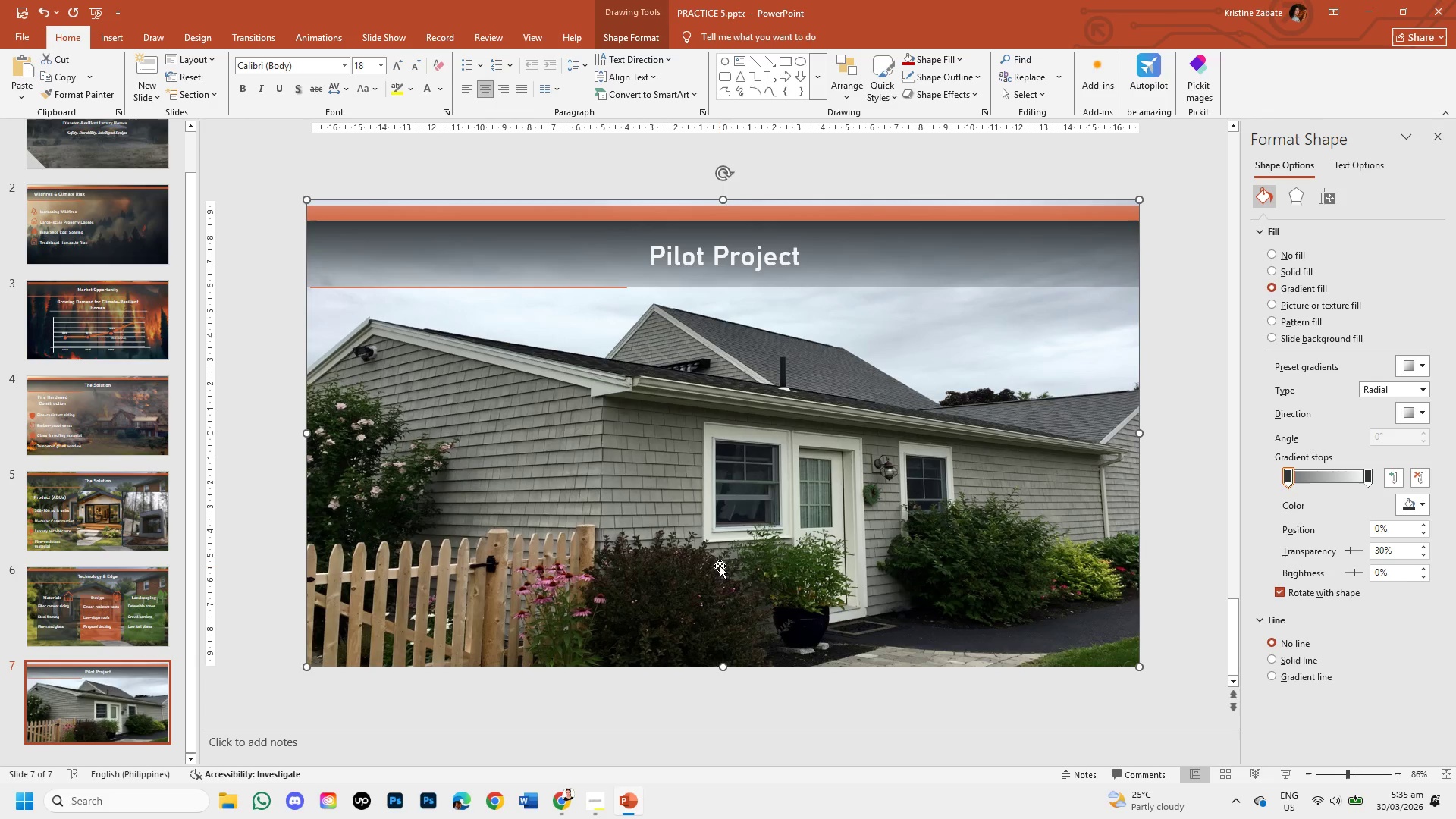 
right_click([720, 566])
 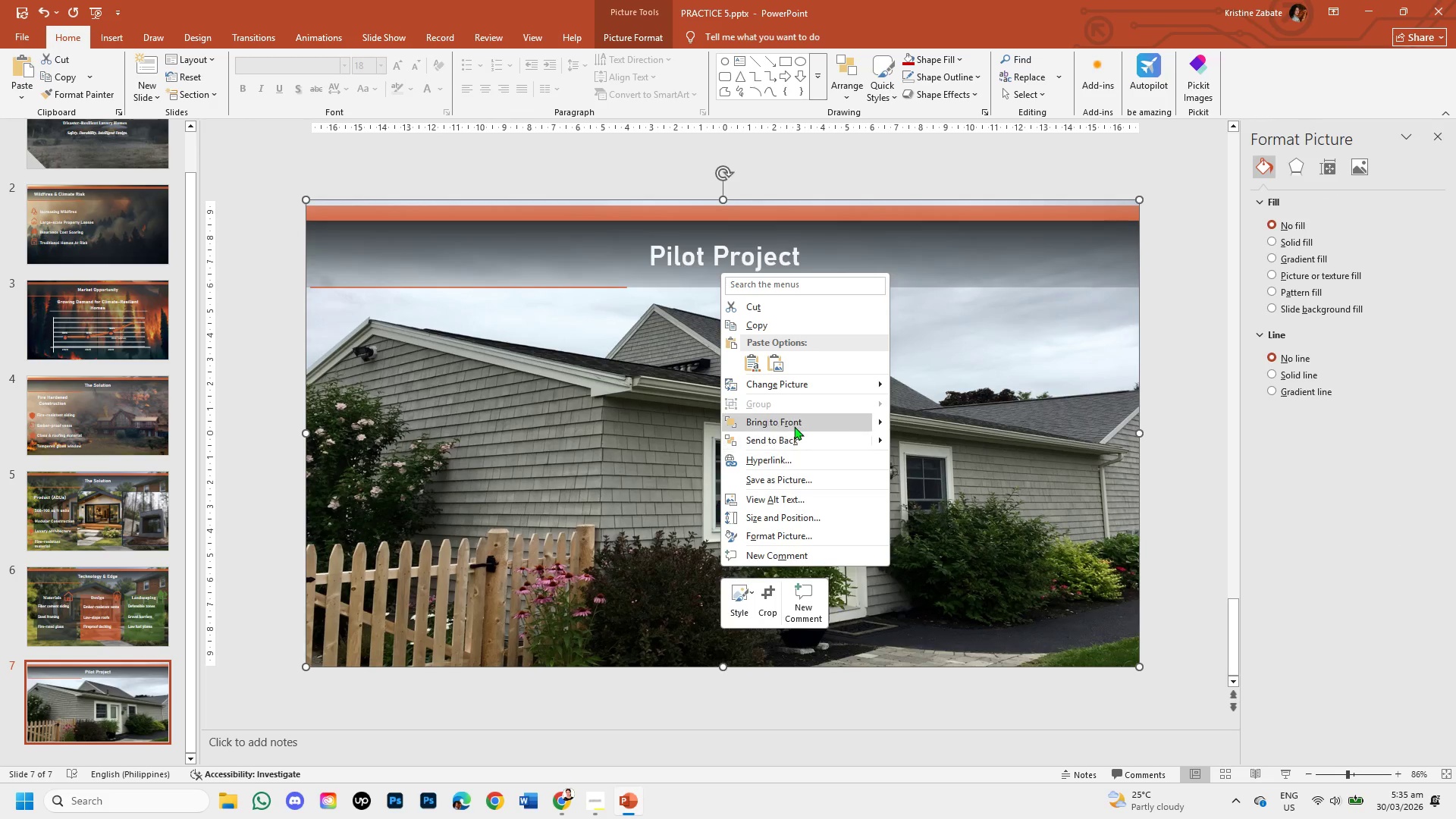 
left_click([794, 436])
 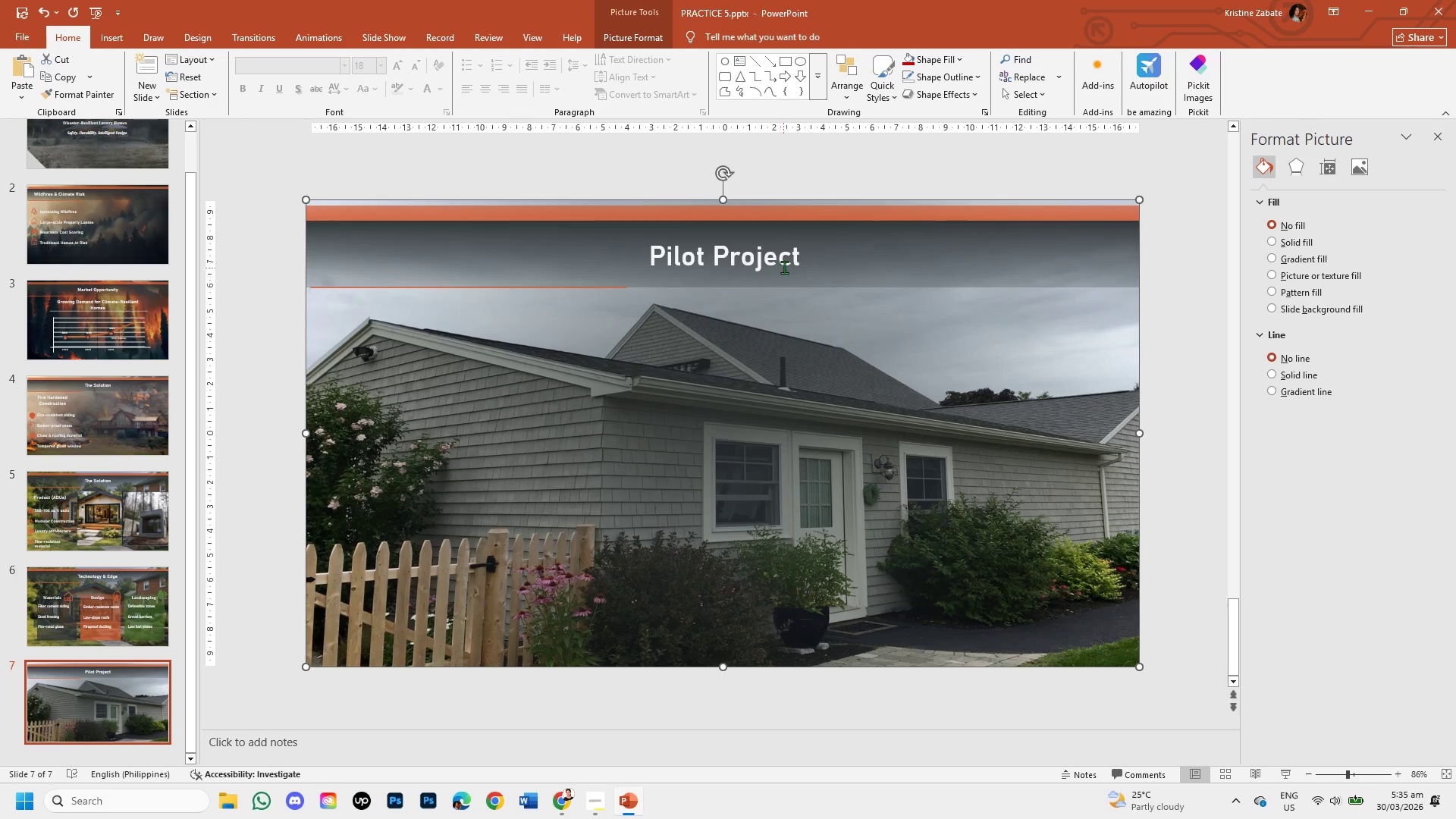 
left_click([791, 254])
 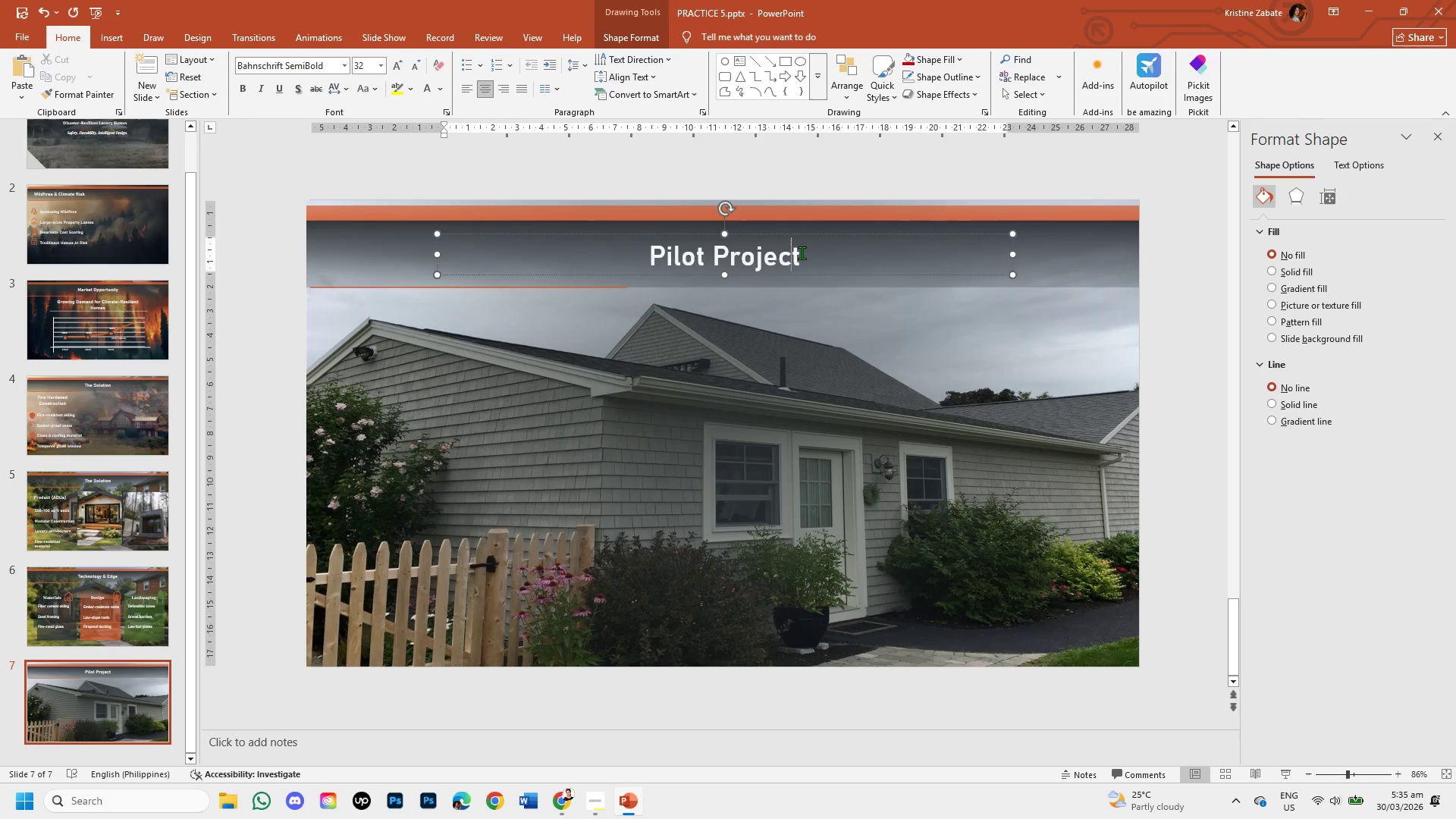 
left_click([802, 253])
 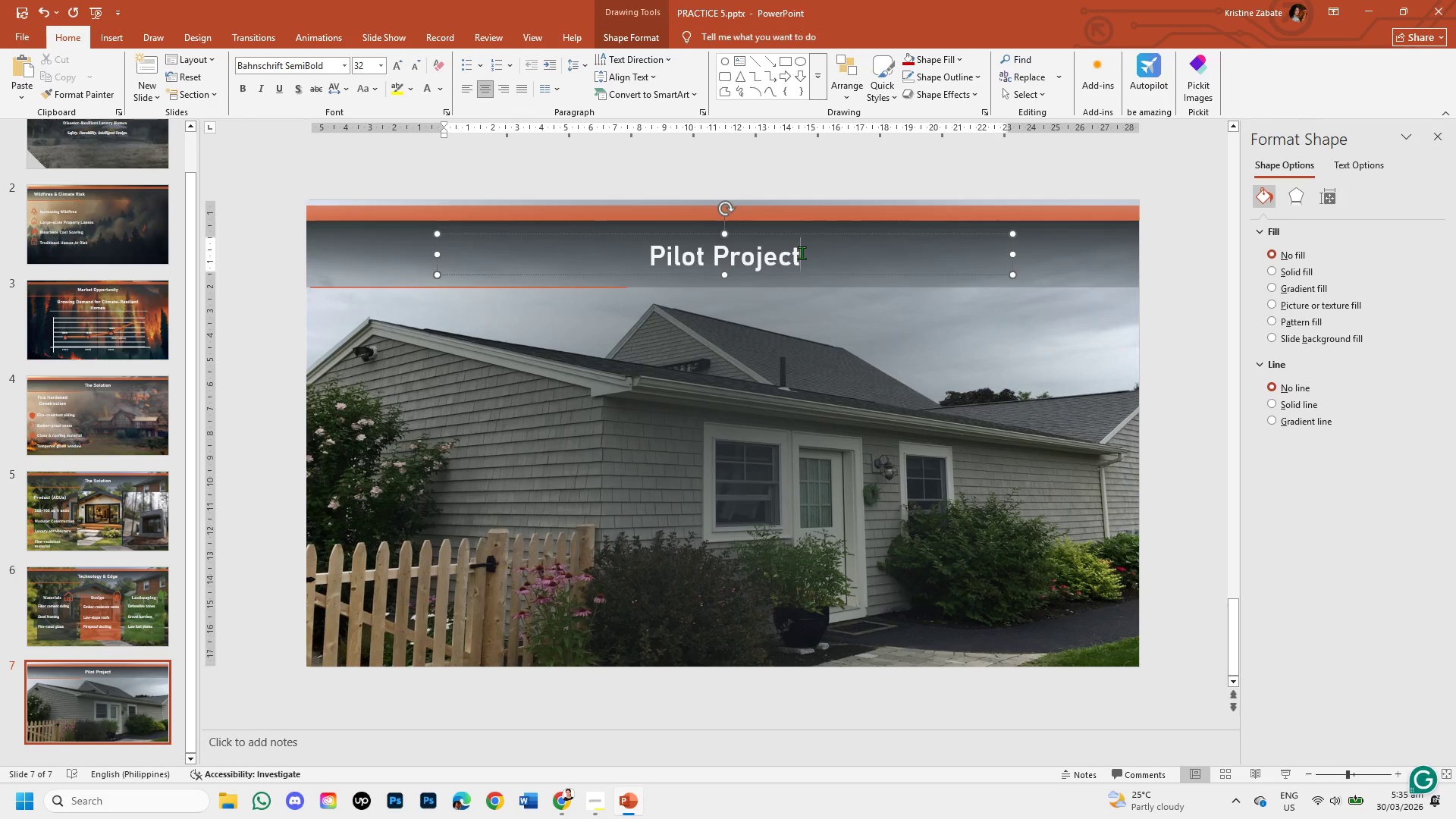 
hold_key(key=Backspace, duration=0.78)
 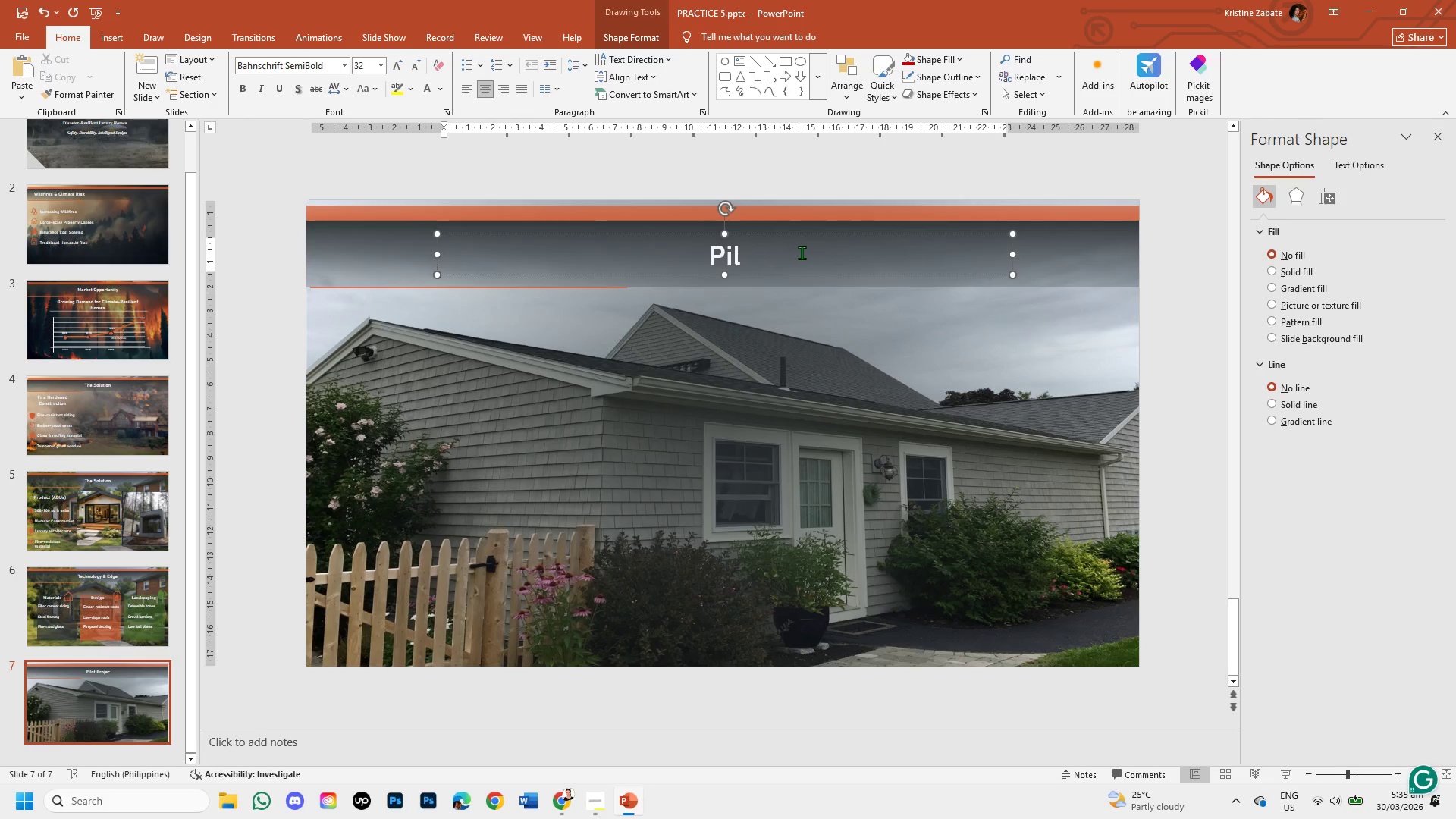 
key(Backspace)
key(Backspace)
key(Backspace)
type(Ignis )
key(Backspace)
type(-Guard Pilot Community)
 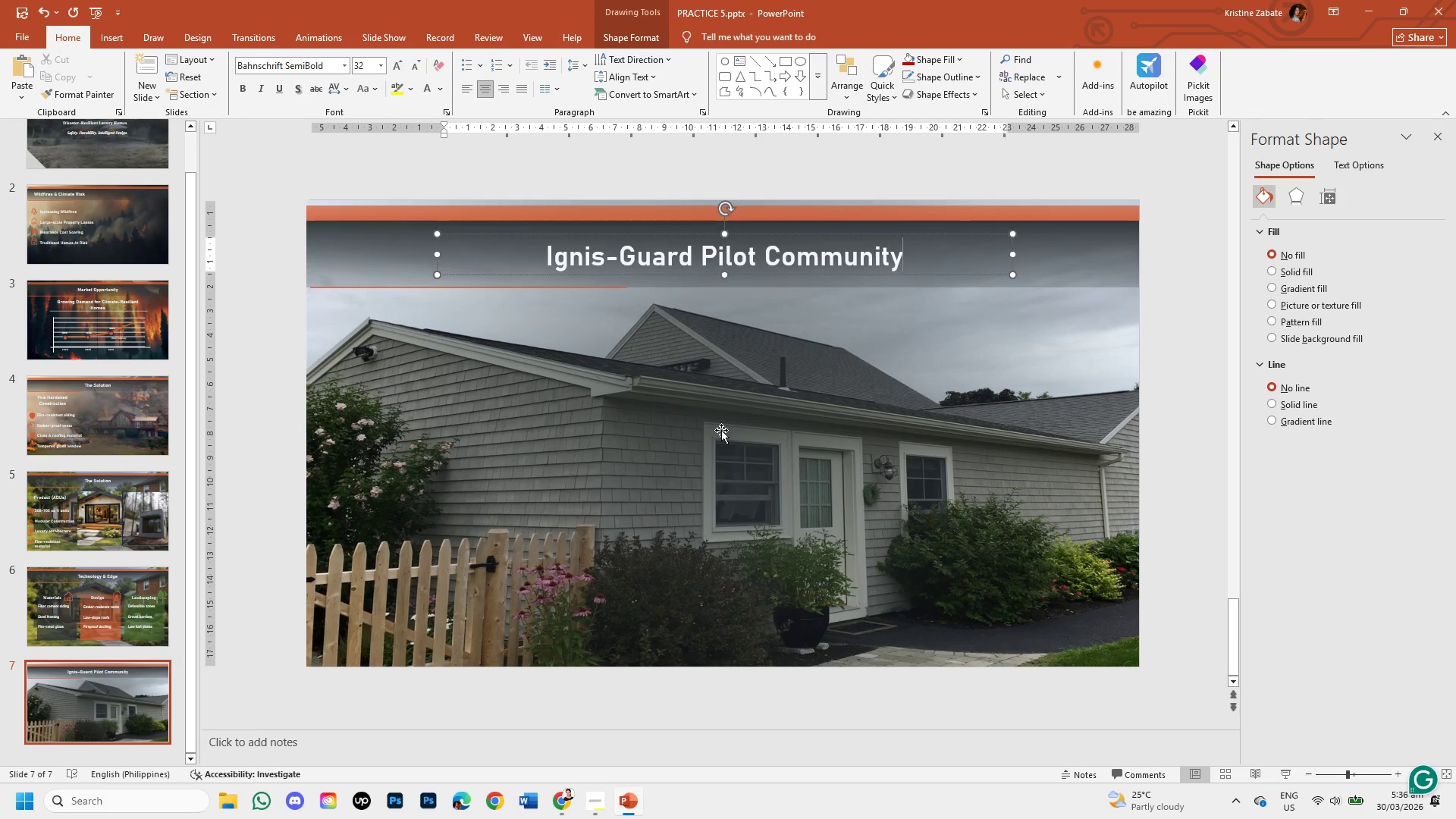 
wait(9.73)
 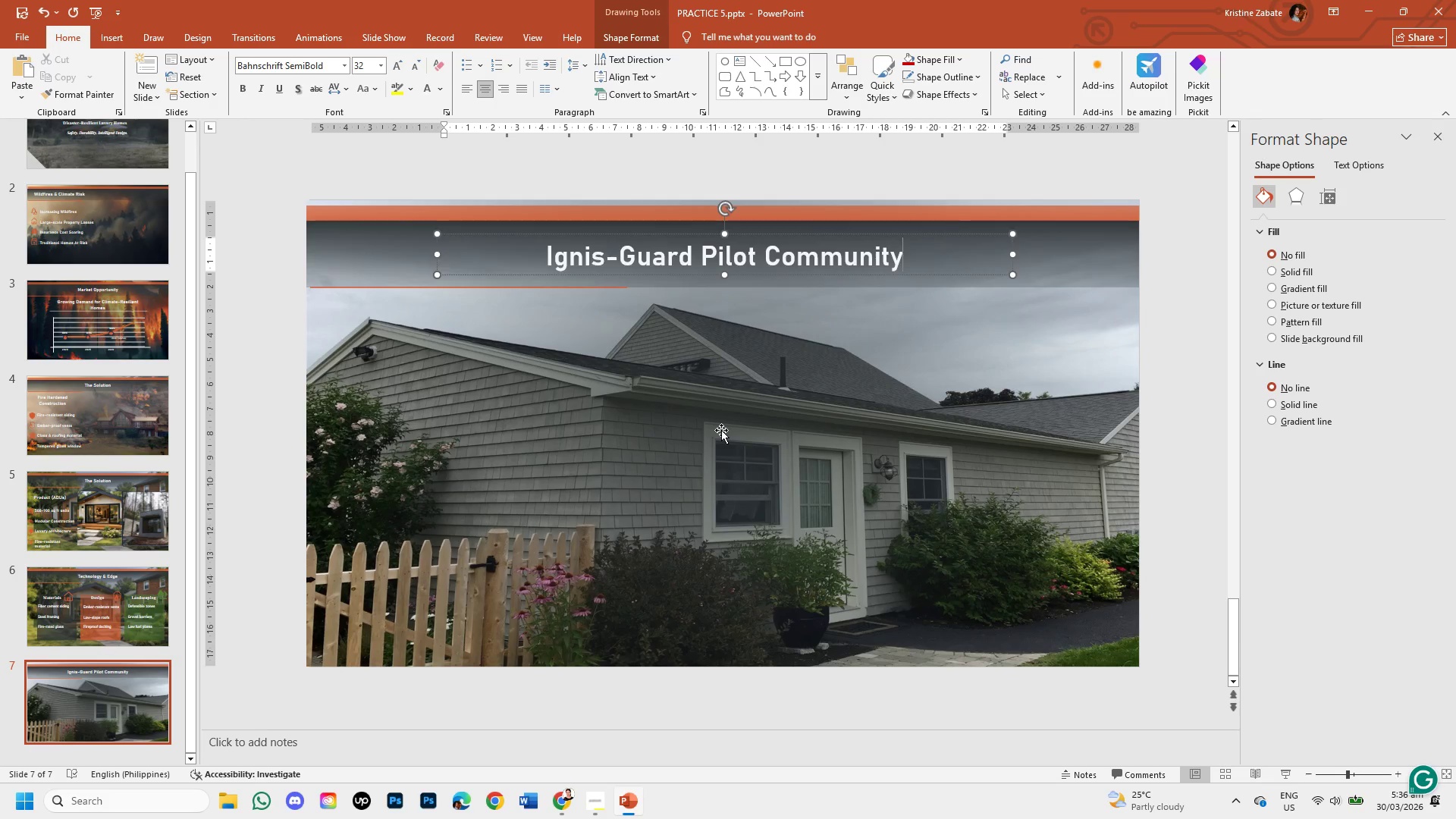 
left_click([55, 526])
 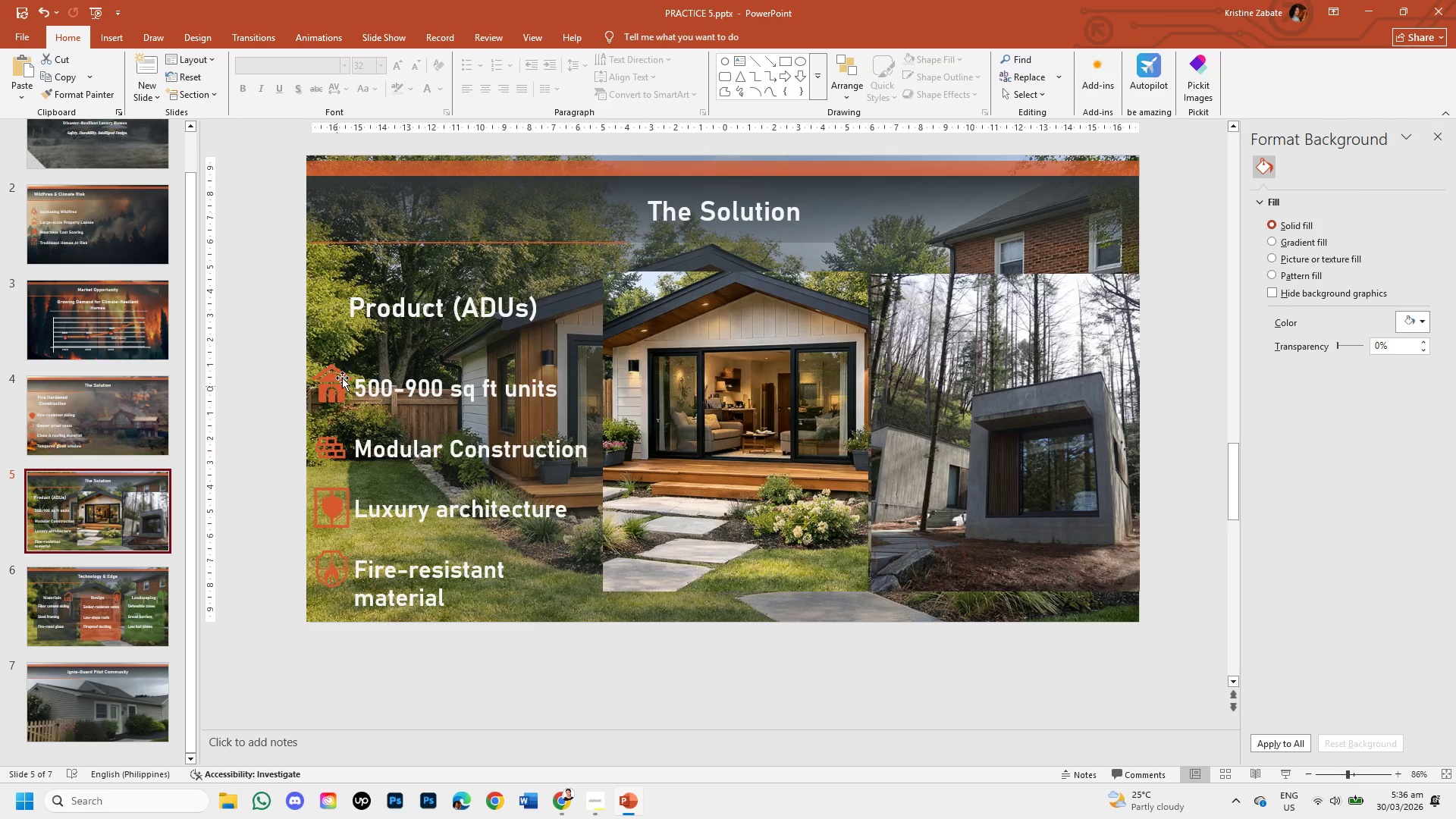 
left_click([370, 396])
 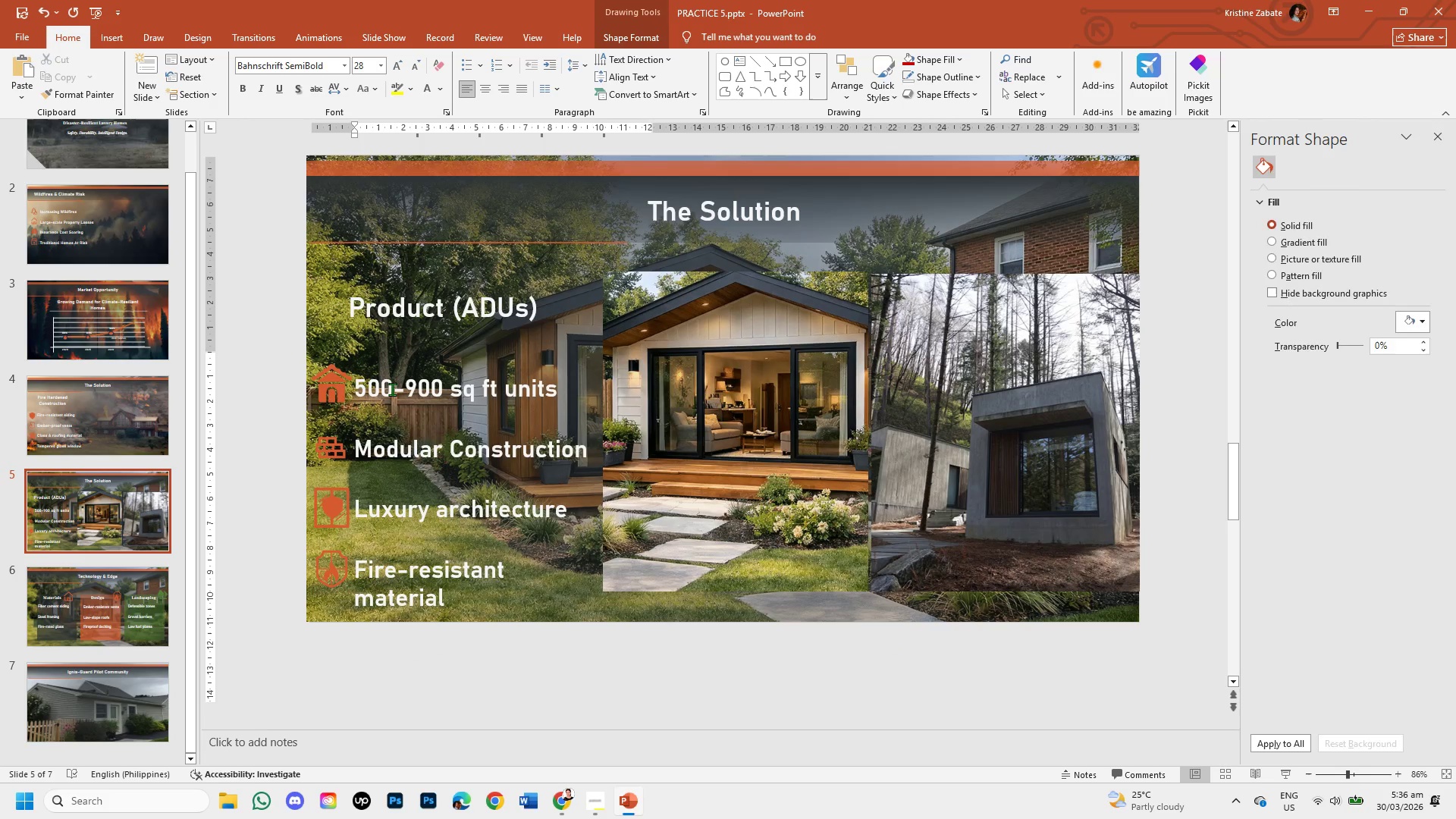 
left_click([397, 396])
 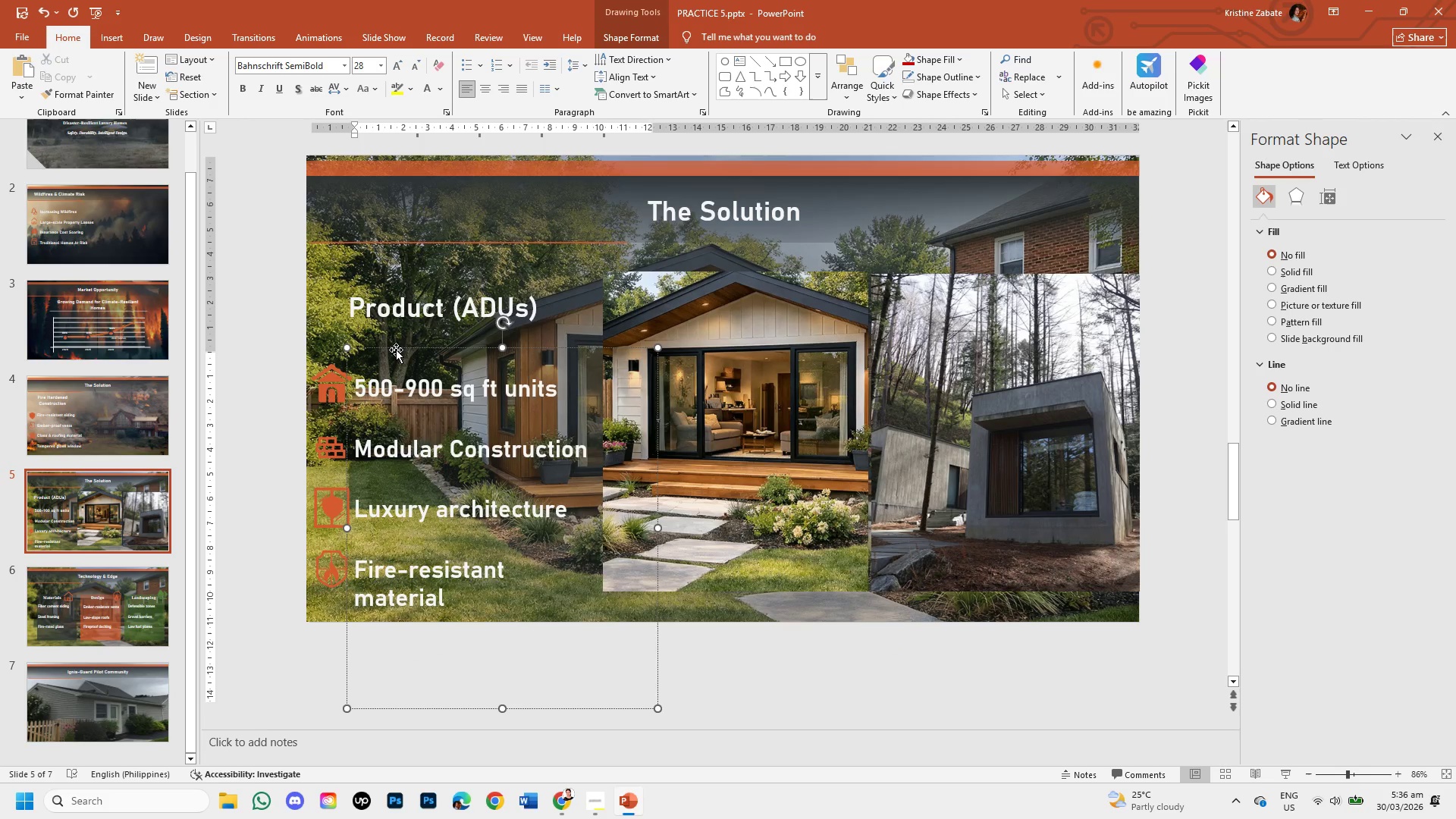 
left_click([396, 350])
 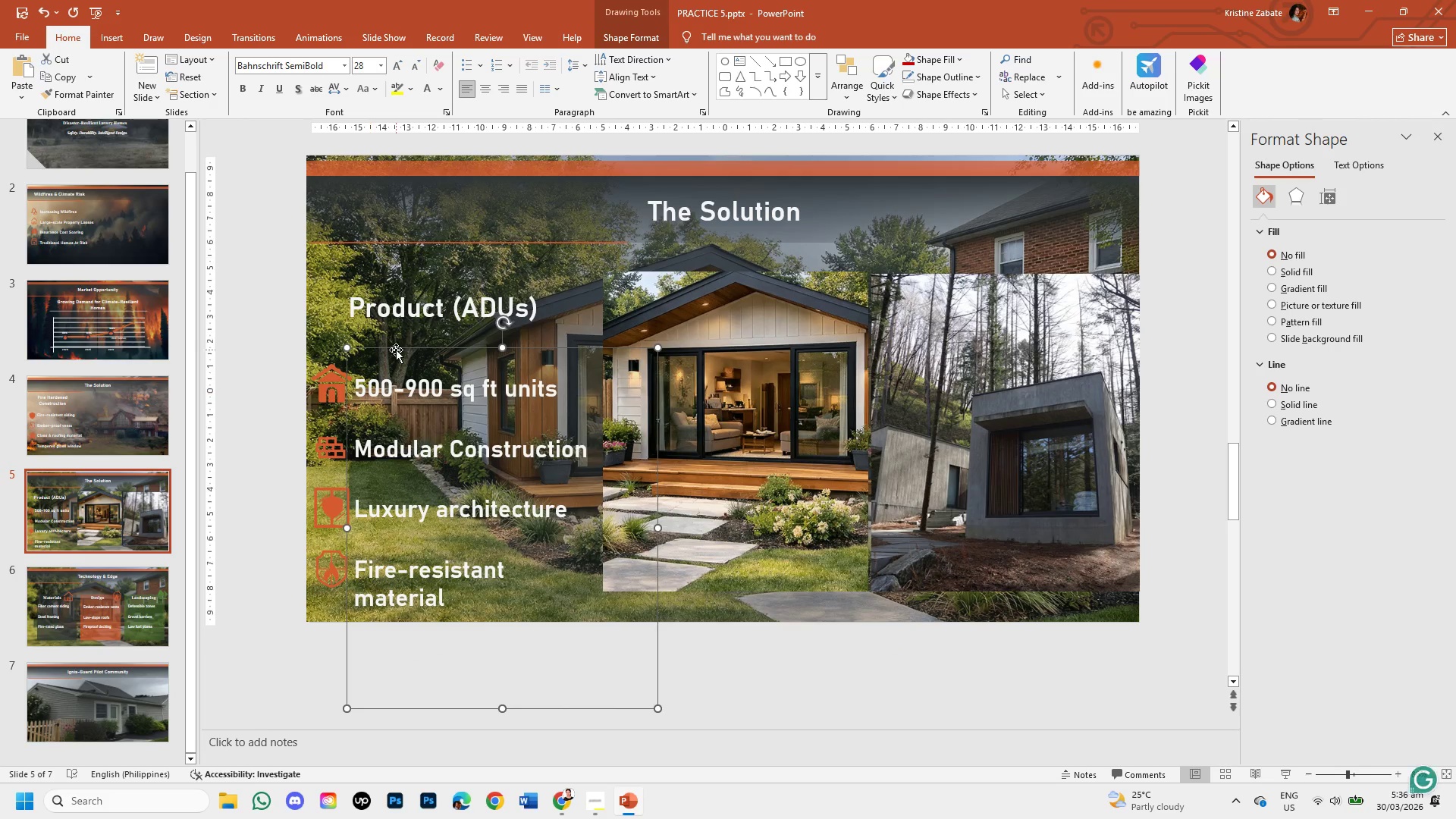 
right_click([396, 350])
 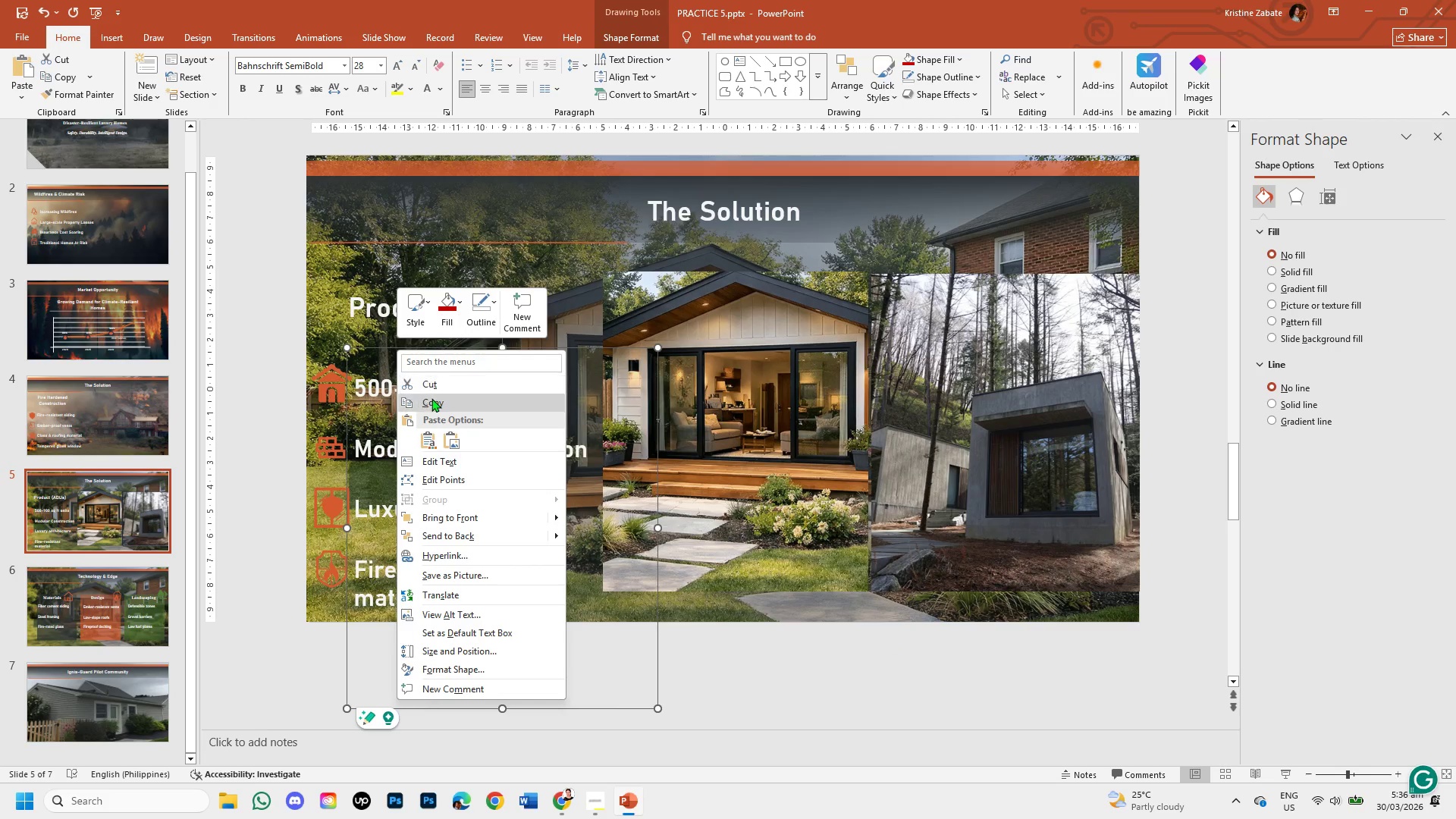 
left_click([432, 400])
 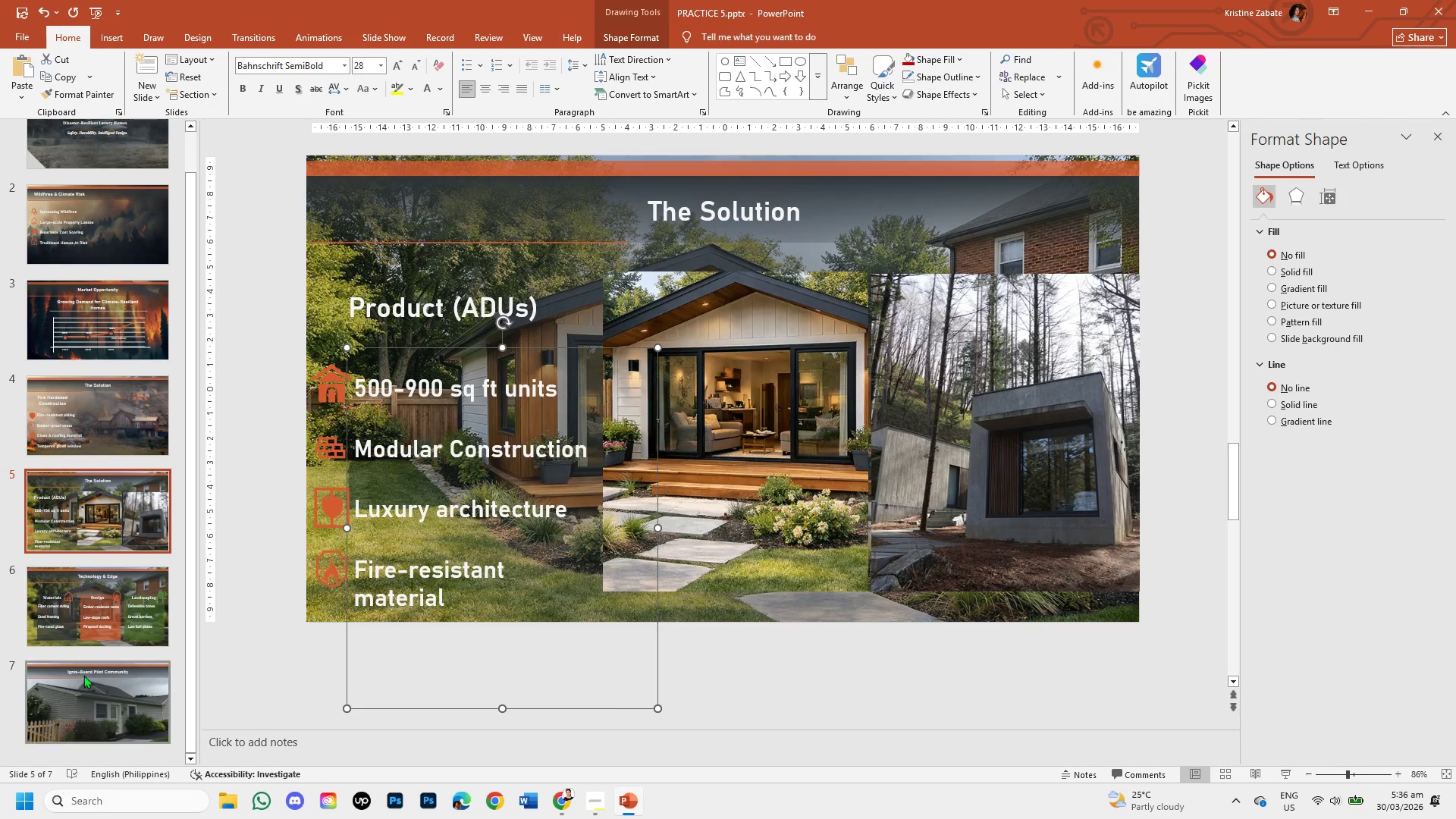 
left_click([83, 682])
 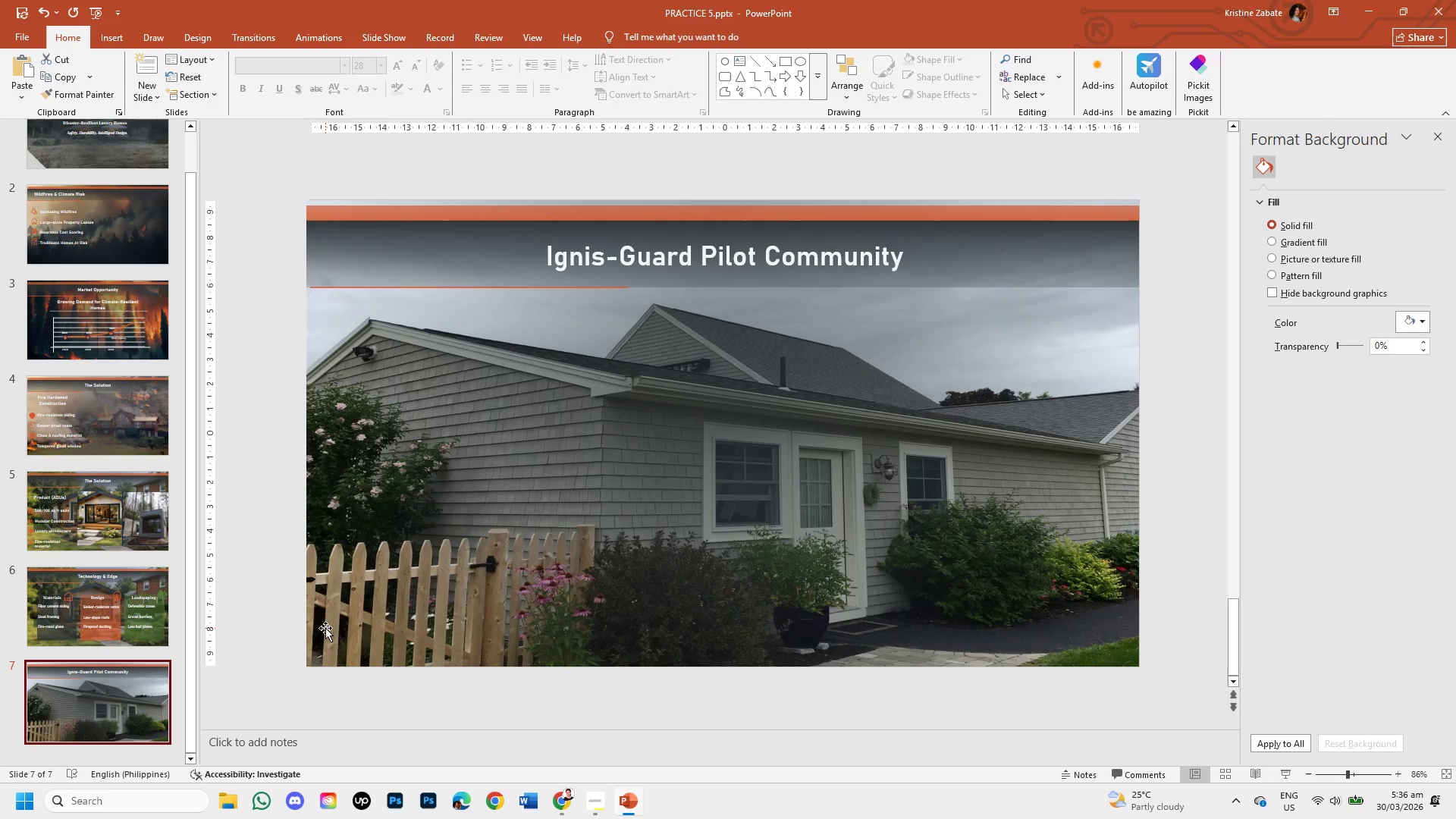 
key(Control+V)
 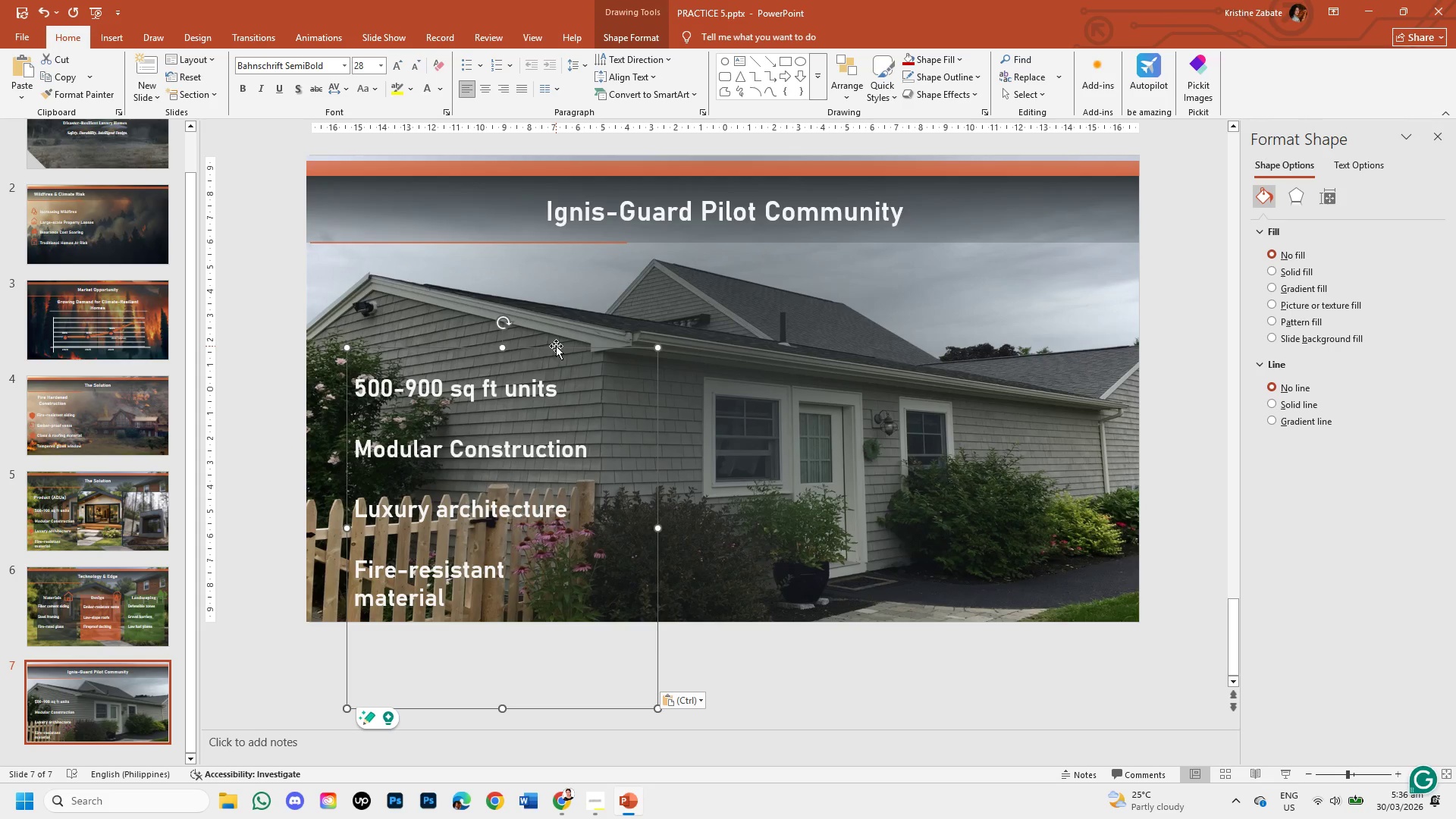 
wait(5.58)
 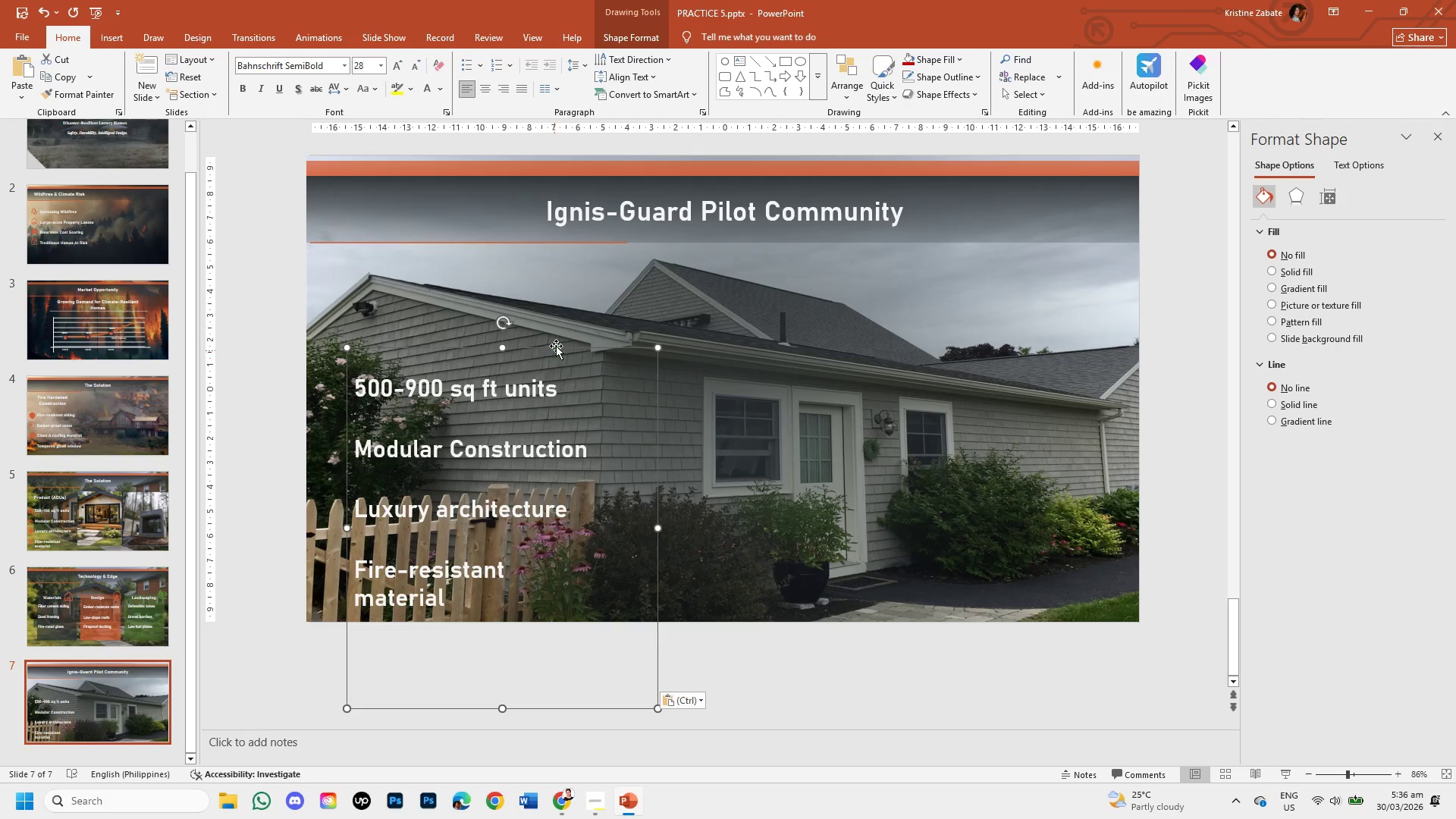 
left_click_drag(start_coordinate=[554, 350], to_coordinate=[541, 270])
 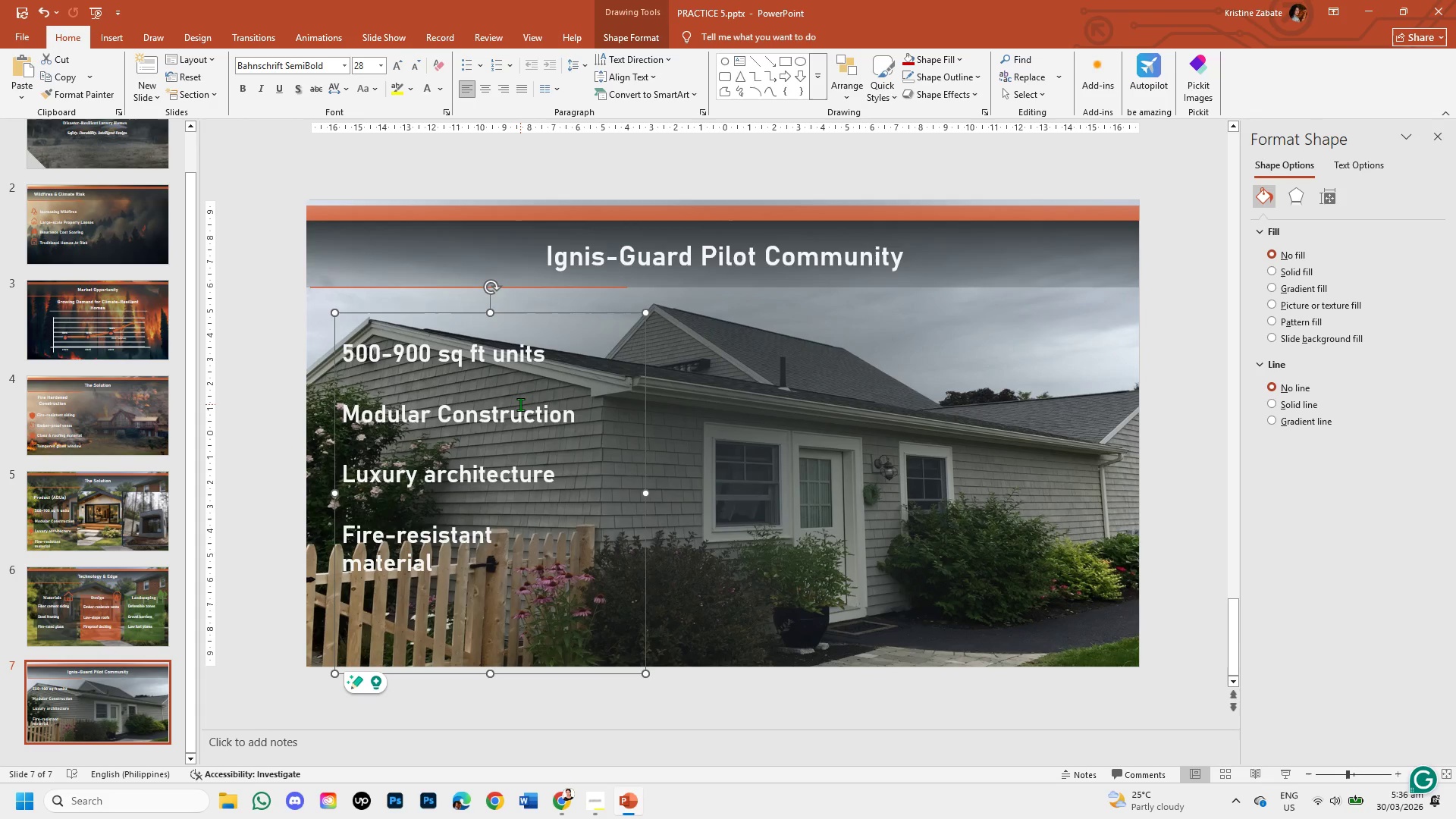 
wait(7.83)
 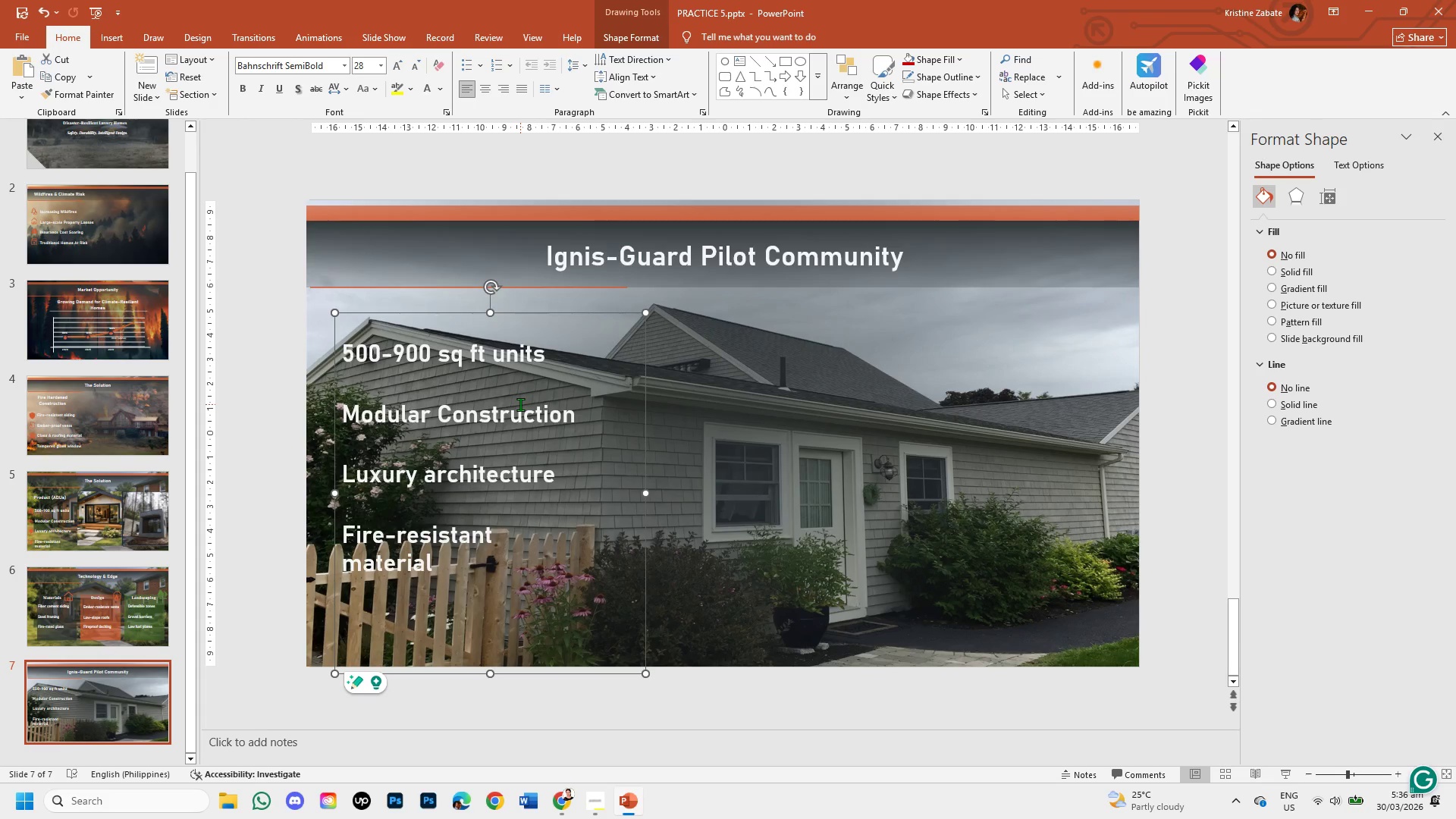 
left_click_drag(start_coordinate=[557, 354], to_coordinate=[441, 358])
 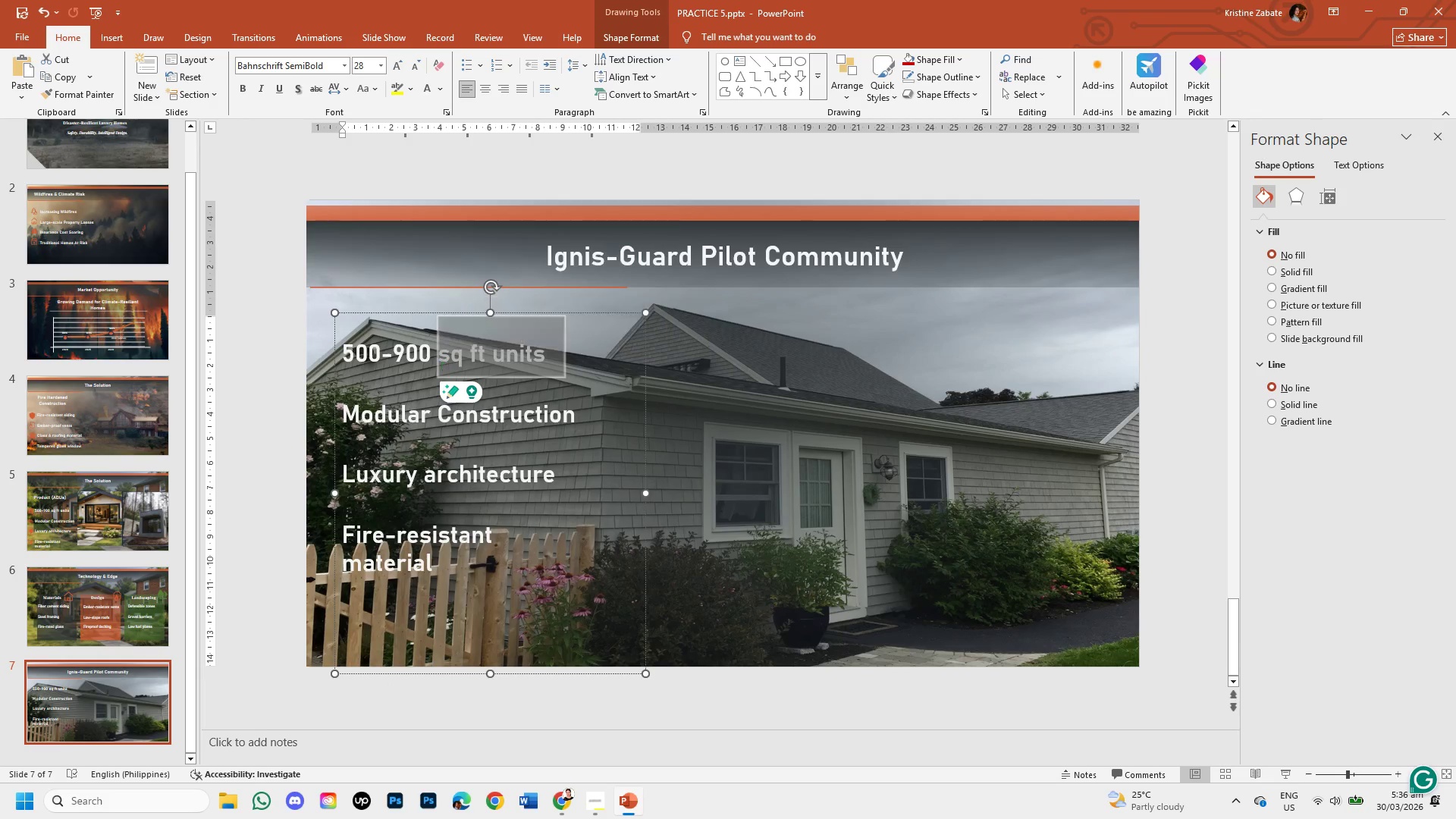 
key(Backspace)
key(Backspace)
key(Backspace)
key(Backspace)
key(Backspace)
key(Backspace)
key(Backspace)
key(Backspace)
key(Backspace)
type(24 resilient ADUs)
 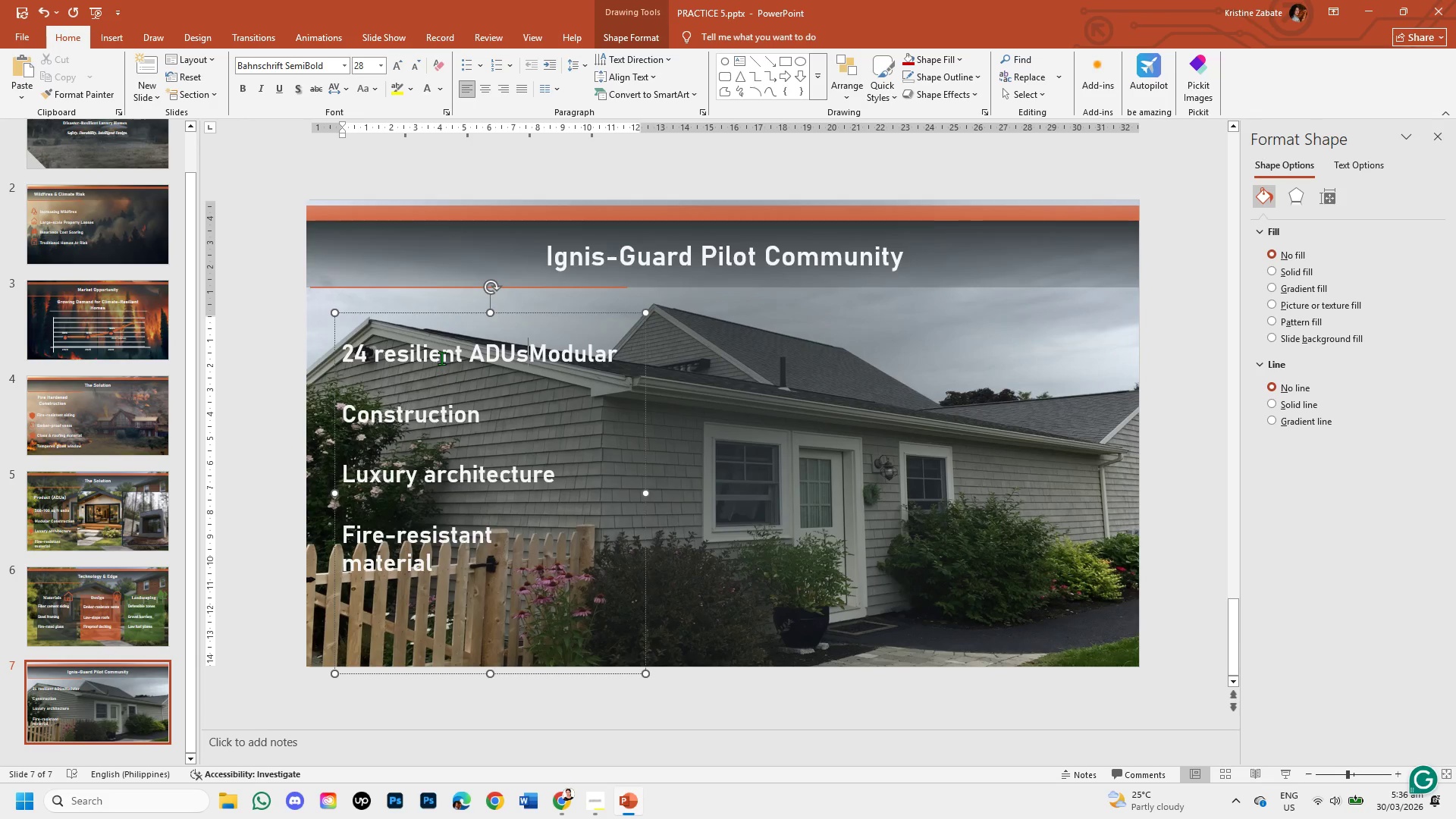 
key(Enter)
 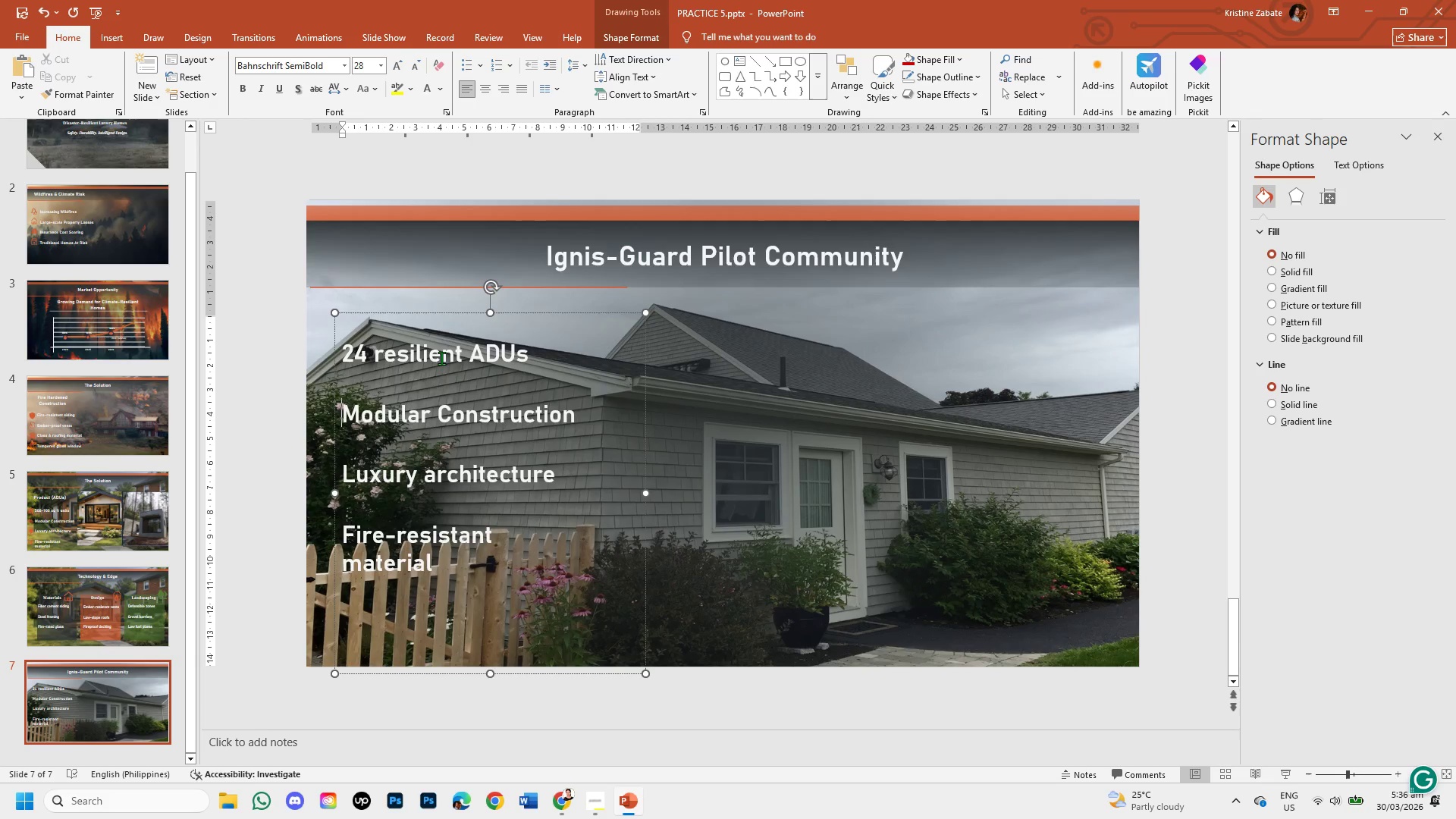 
type(8 CUSTOMS)
key(Backspace)
key(Backspace)
key(Backspace)
key(Backspace)
key(Backspace)
key(Backspace)
type(ustoms)
 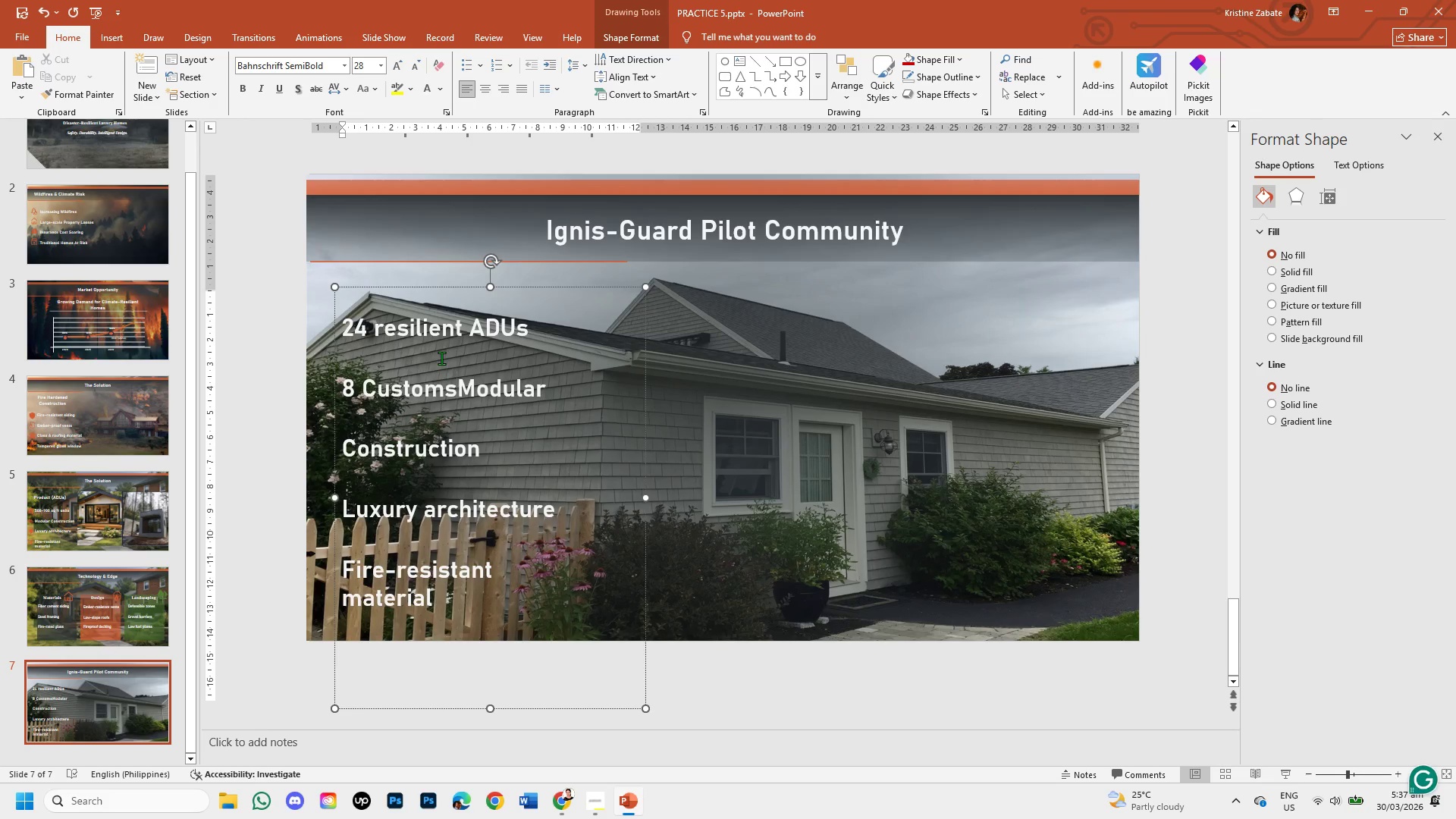 
key(Backspace)
type( homes)
 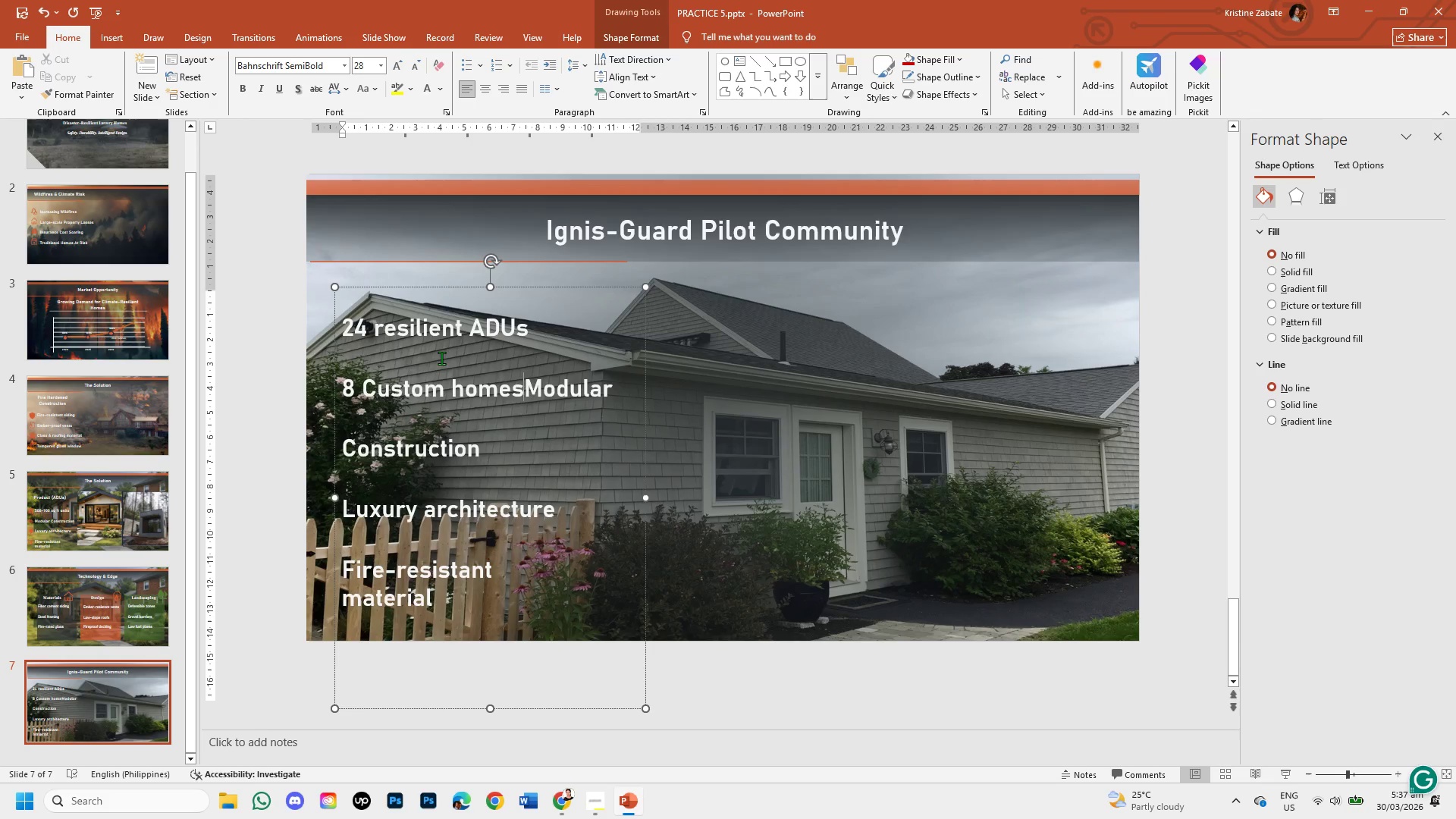 
key(Enter)
 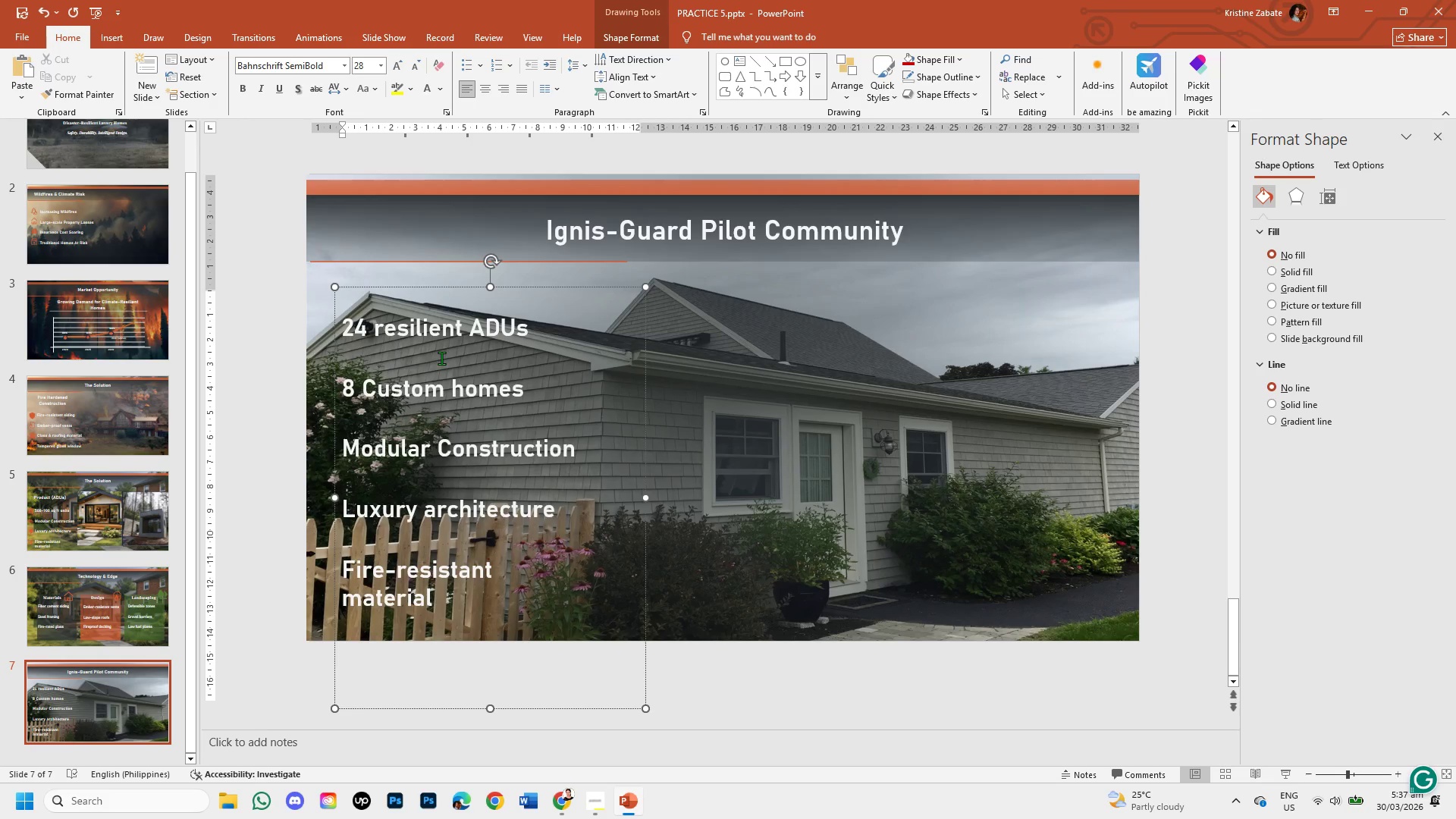 
type(Smart monitorin )
 